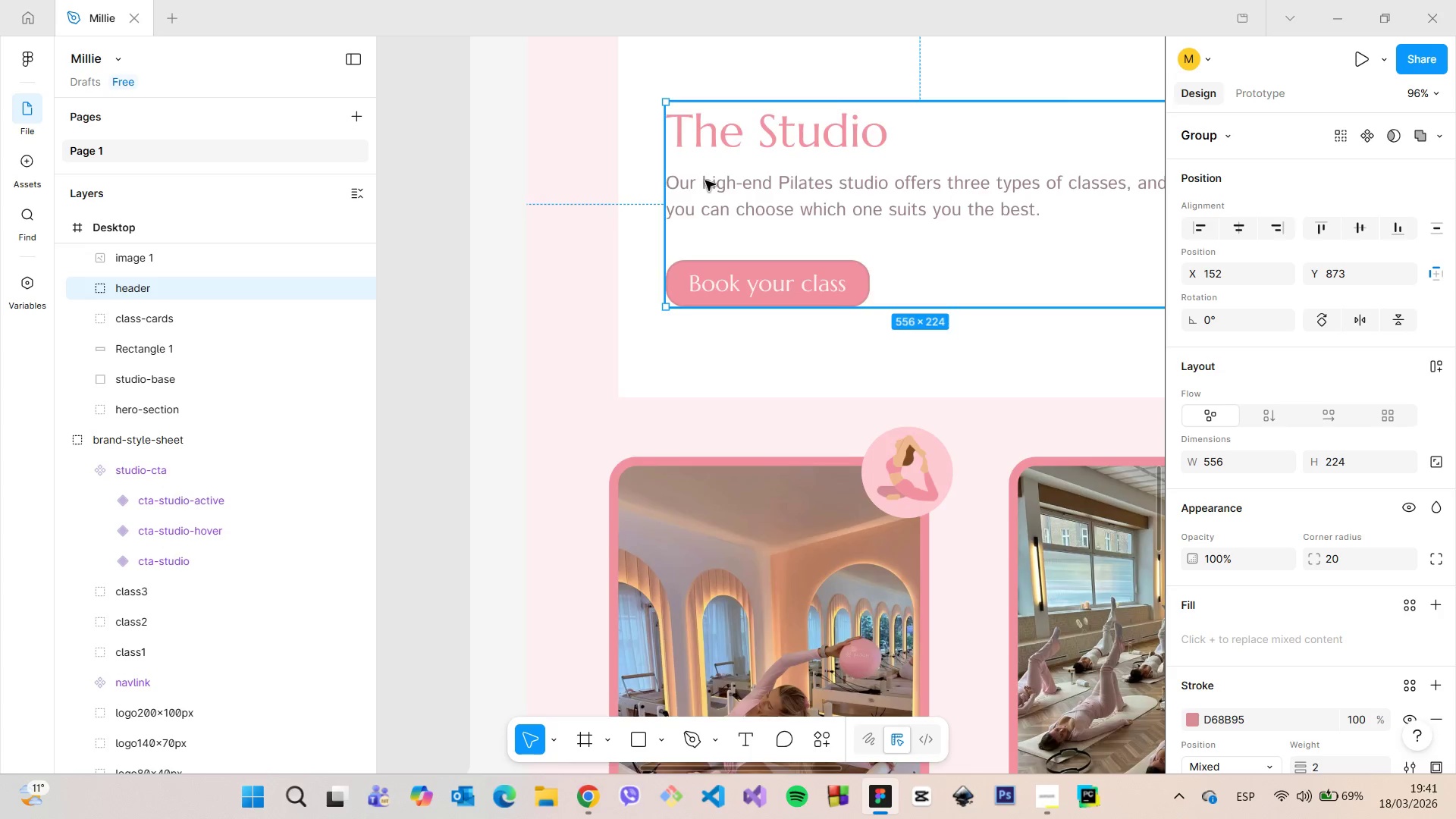 
hold_key(key=AltLeft, duration=0.64)
 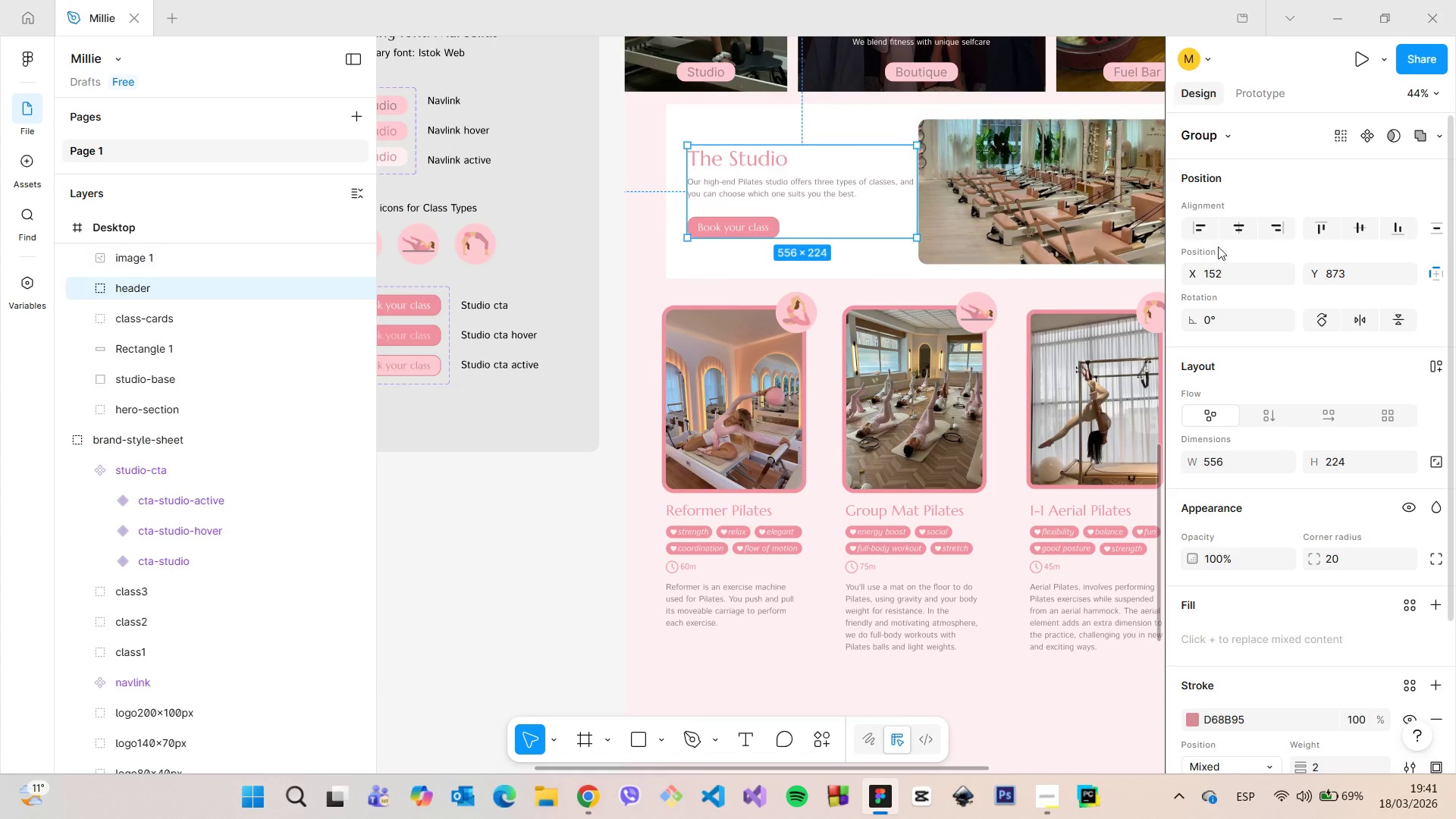 
scroll: coordinate [705, 180], scroll_direction: down, amount: 5.0
 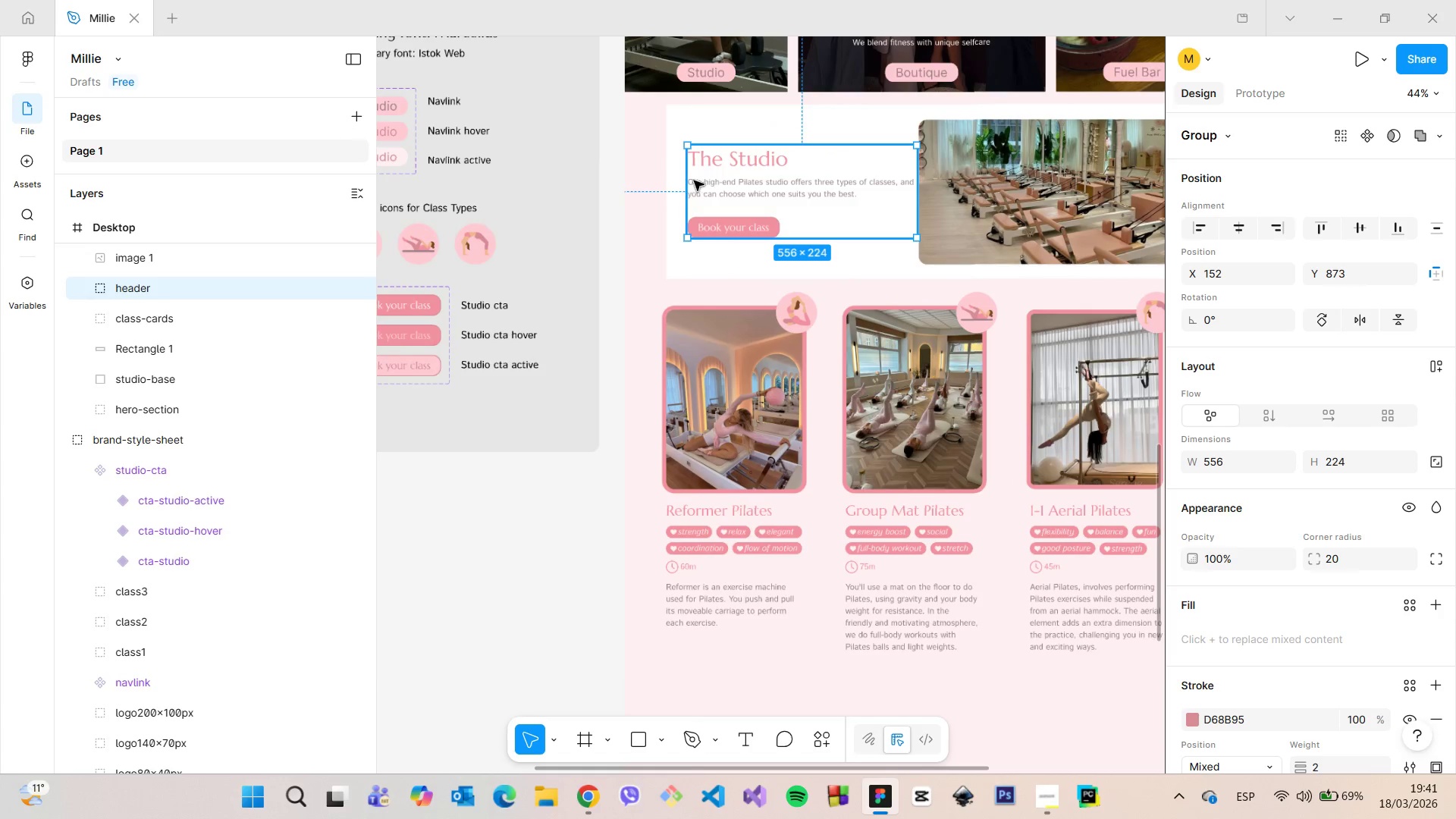 
left_click([1236, 275])
 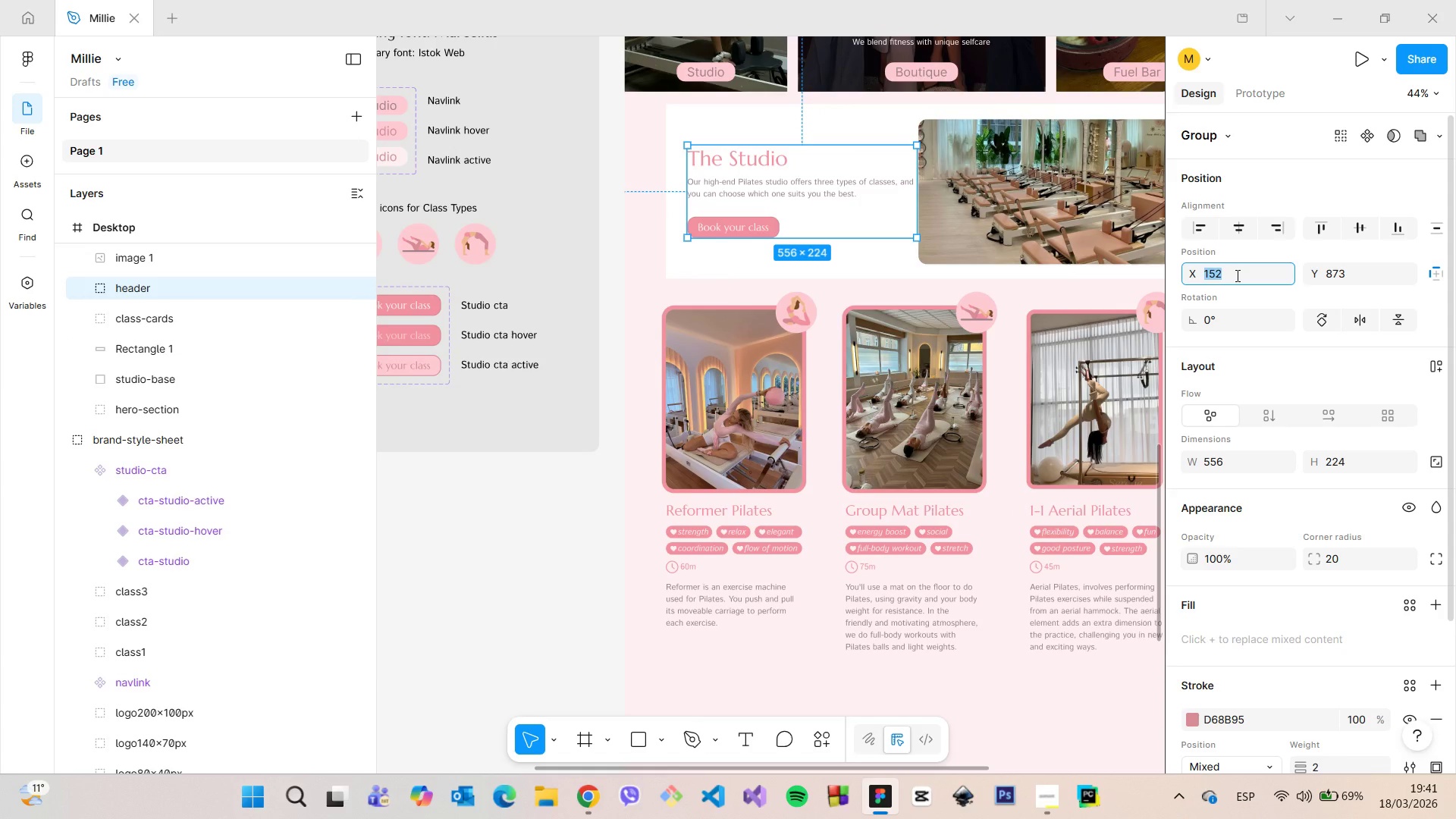 
type(150)
 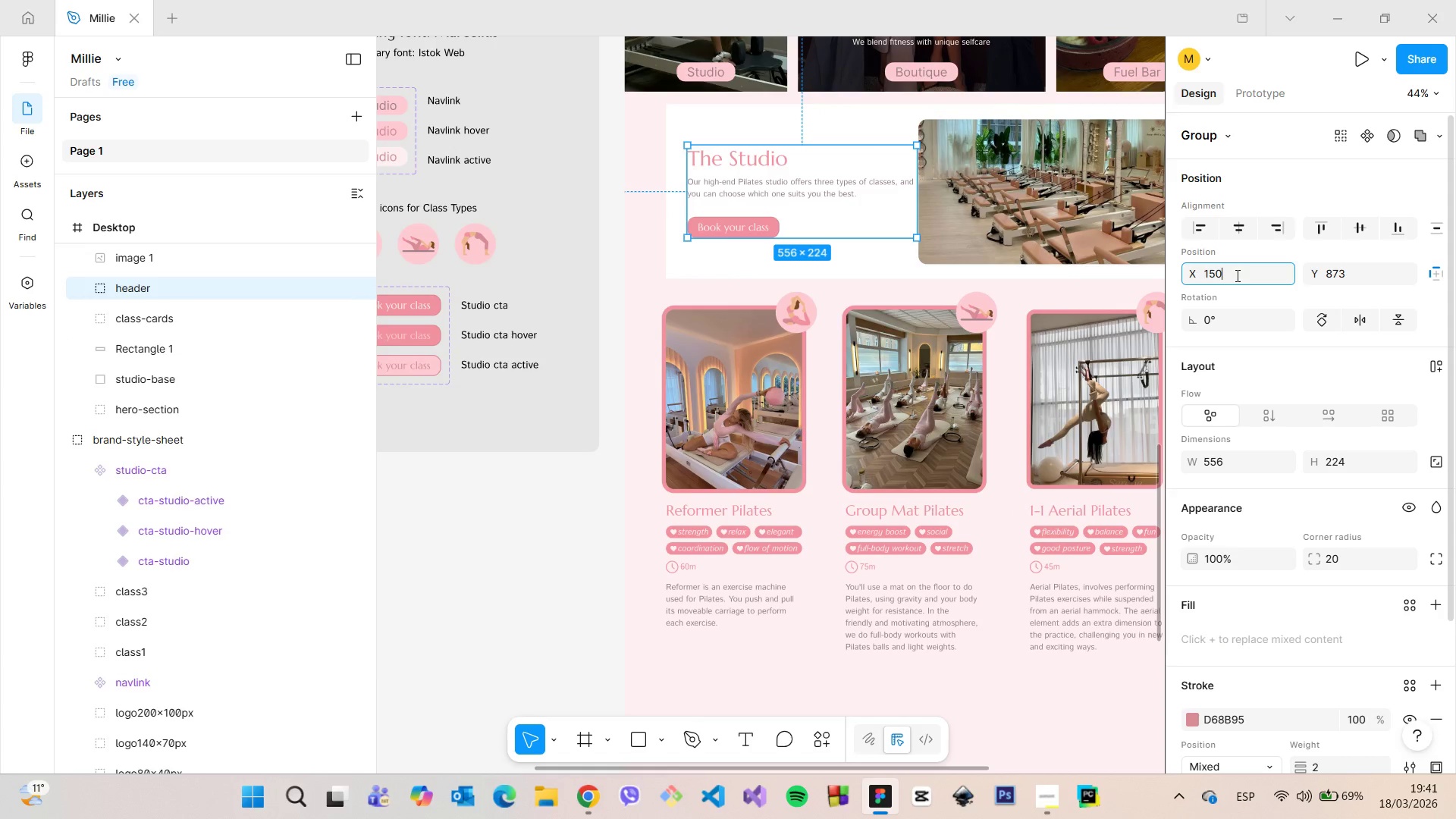 
key(Enter)
 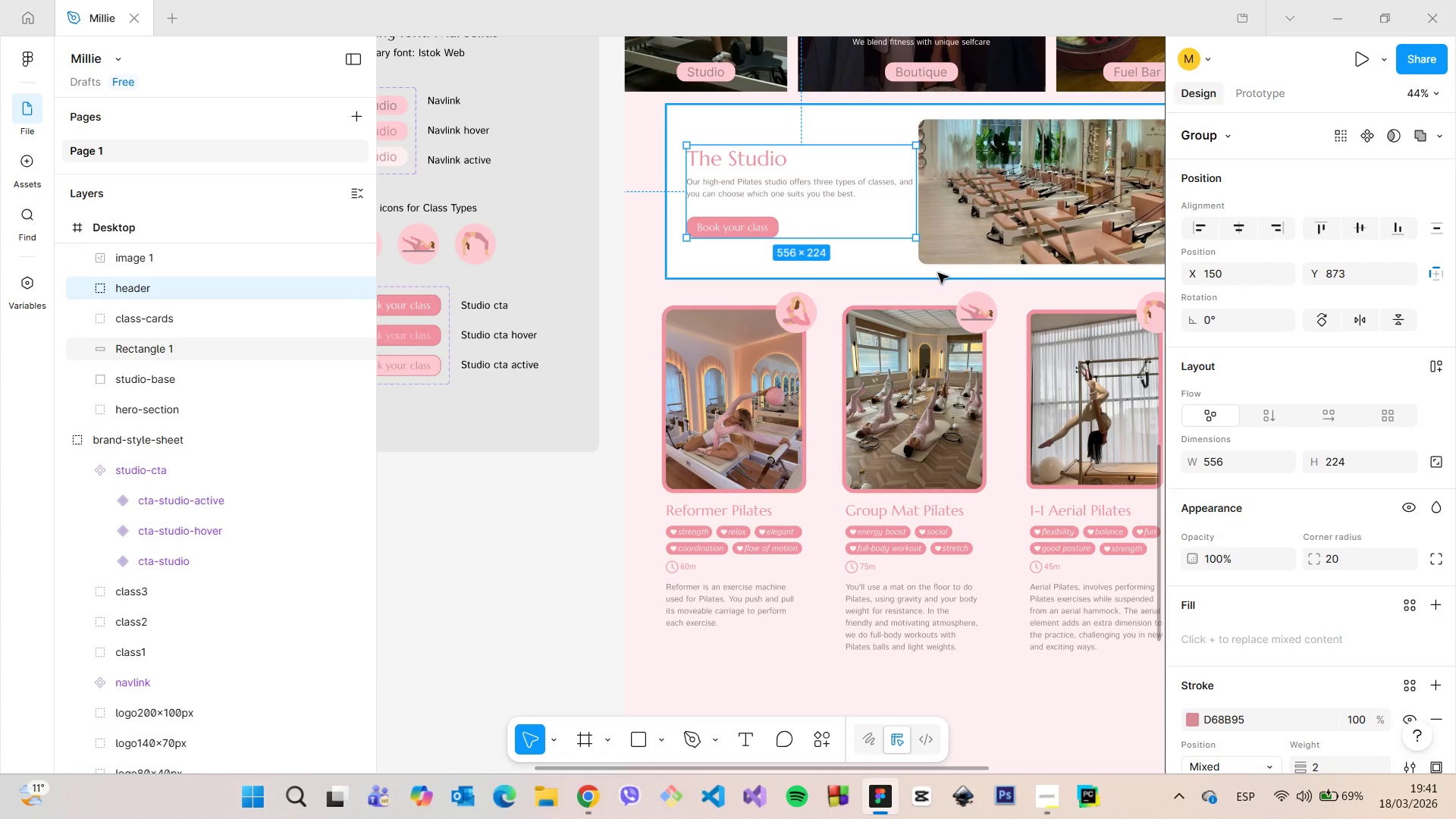 
hold_key(key=AltLeft, duration=0.89)
 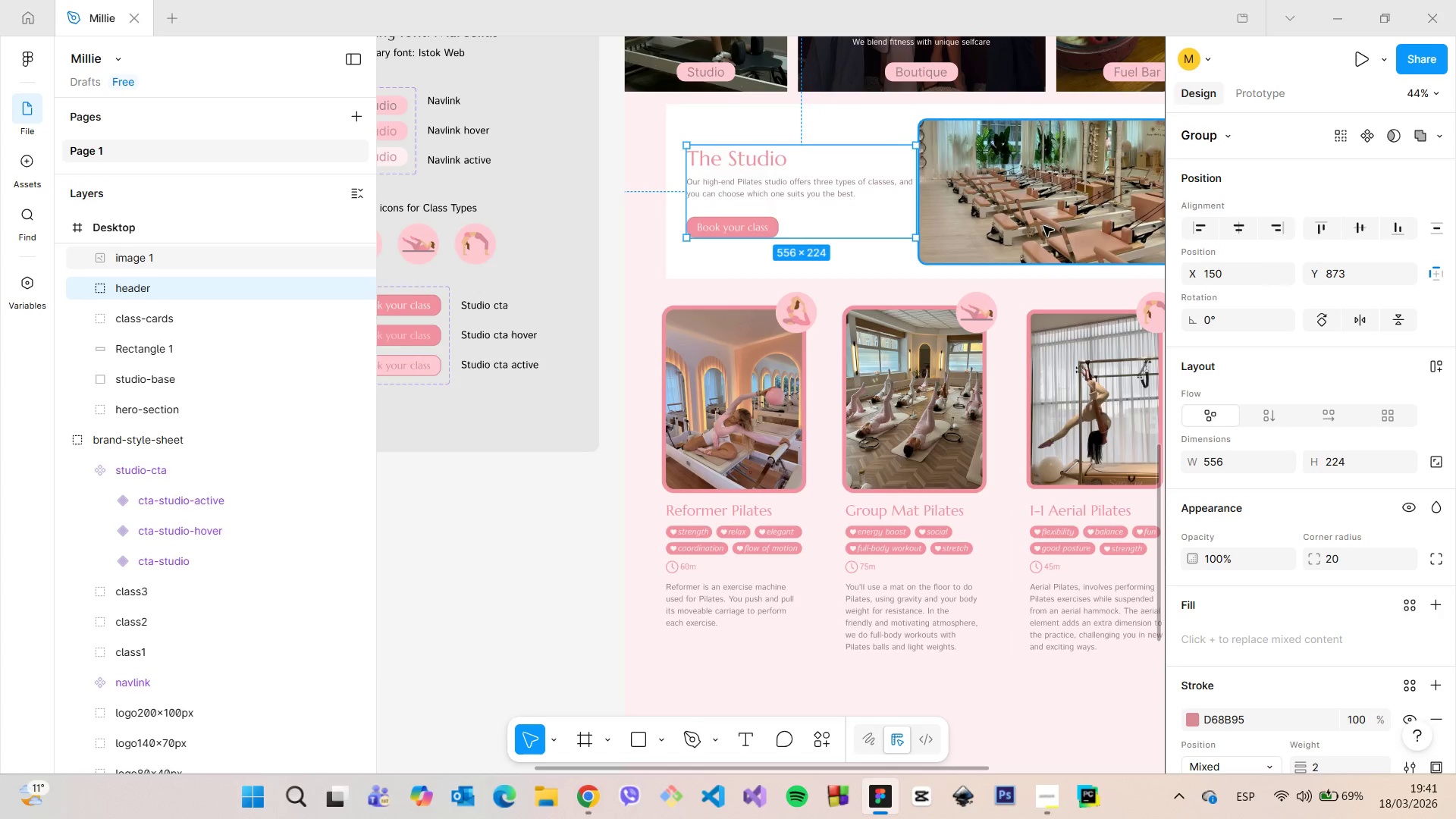 
left_click([1025, 189])
 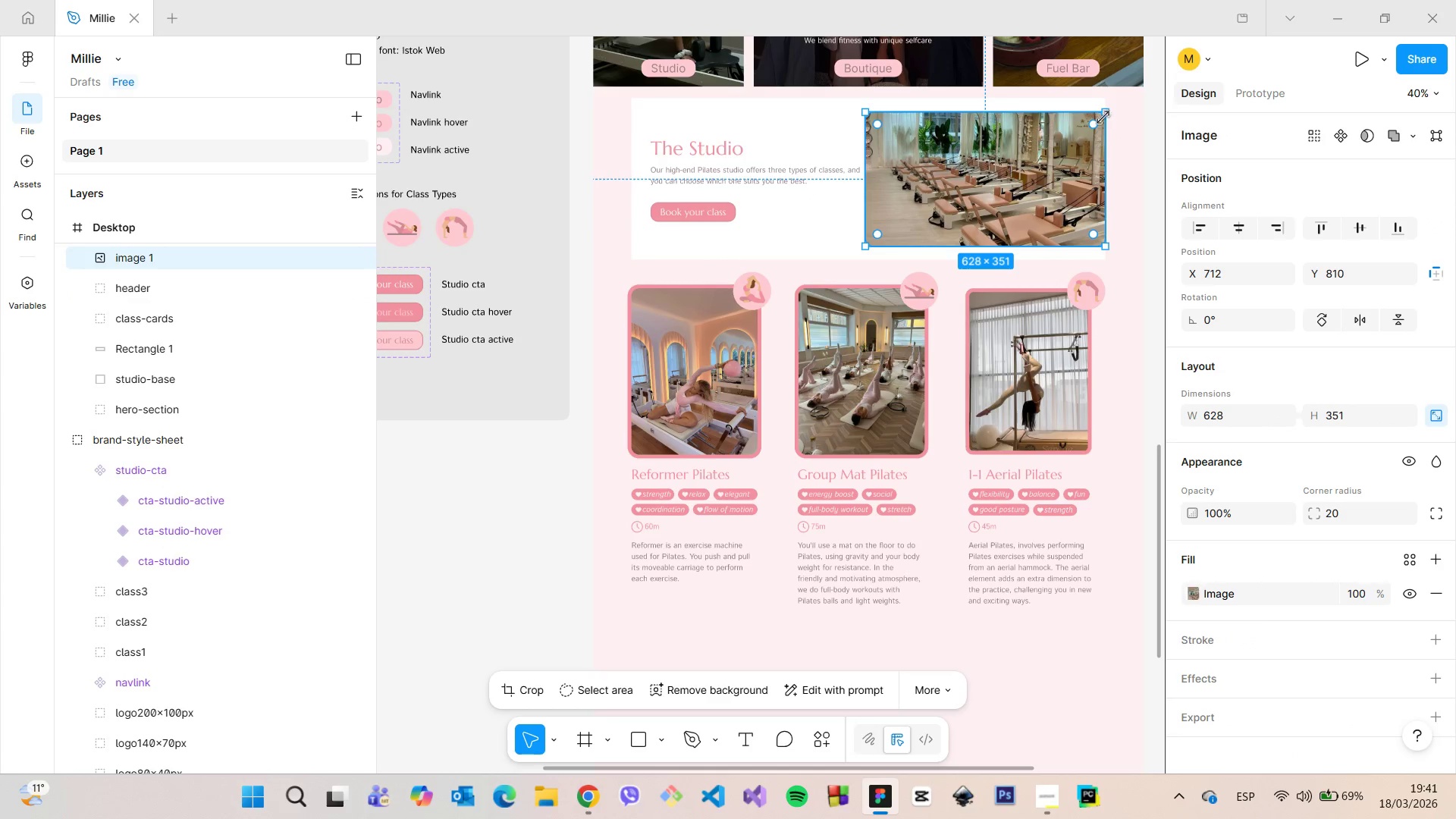 
scroll: coordinate [1087, 241], scroll_direction: up, amount: 5.0
 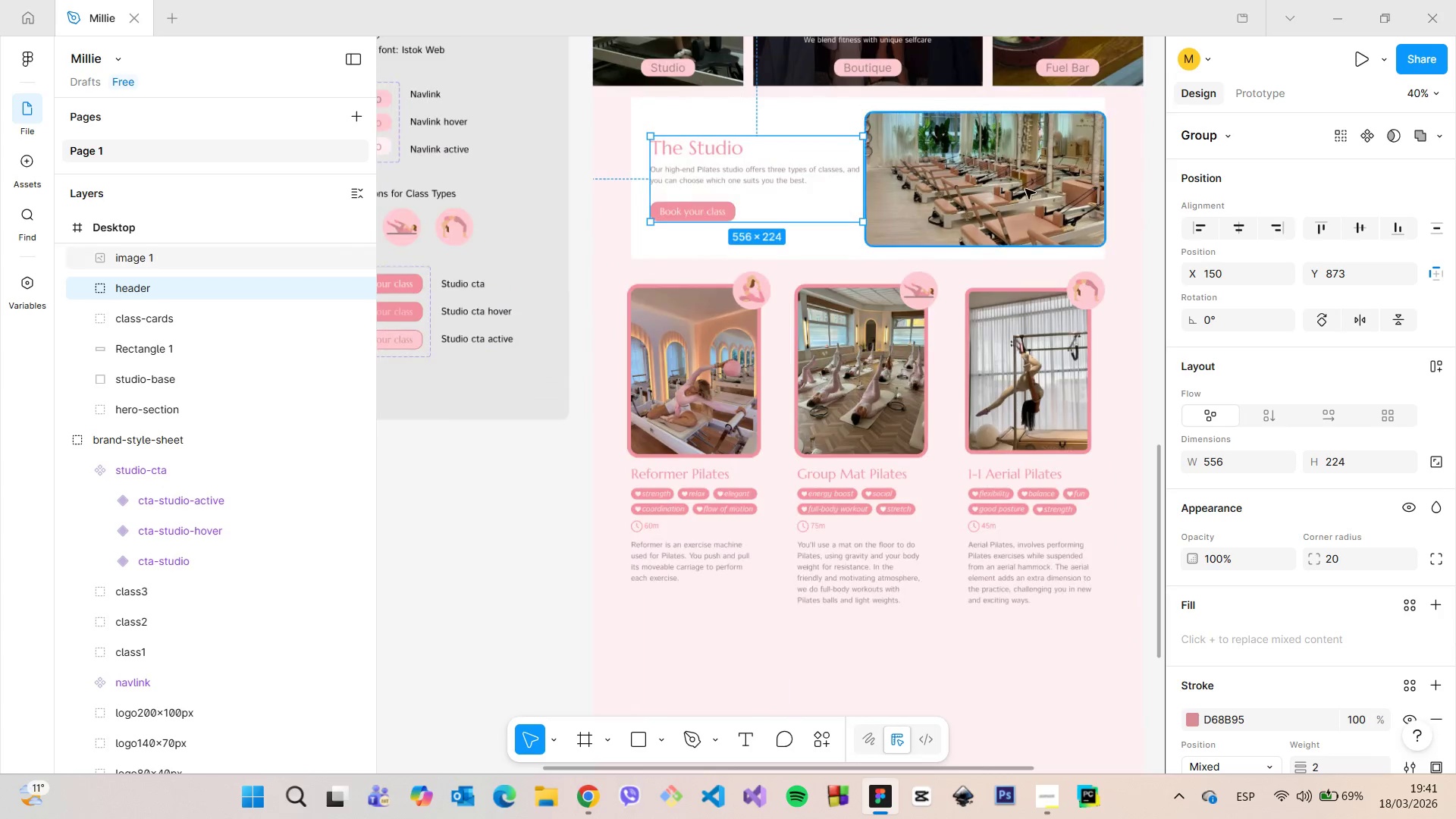 
left_click_drag(start_coordinate=[1103, 115], to_coordinate=[1076, 149])
 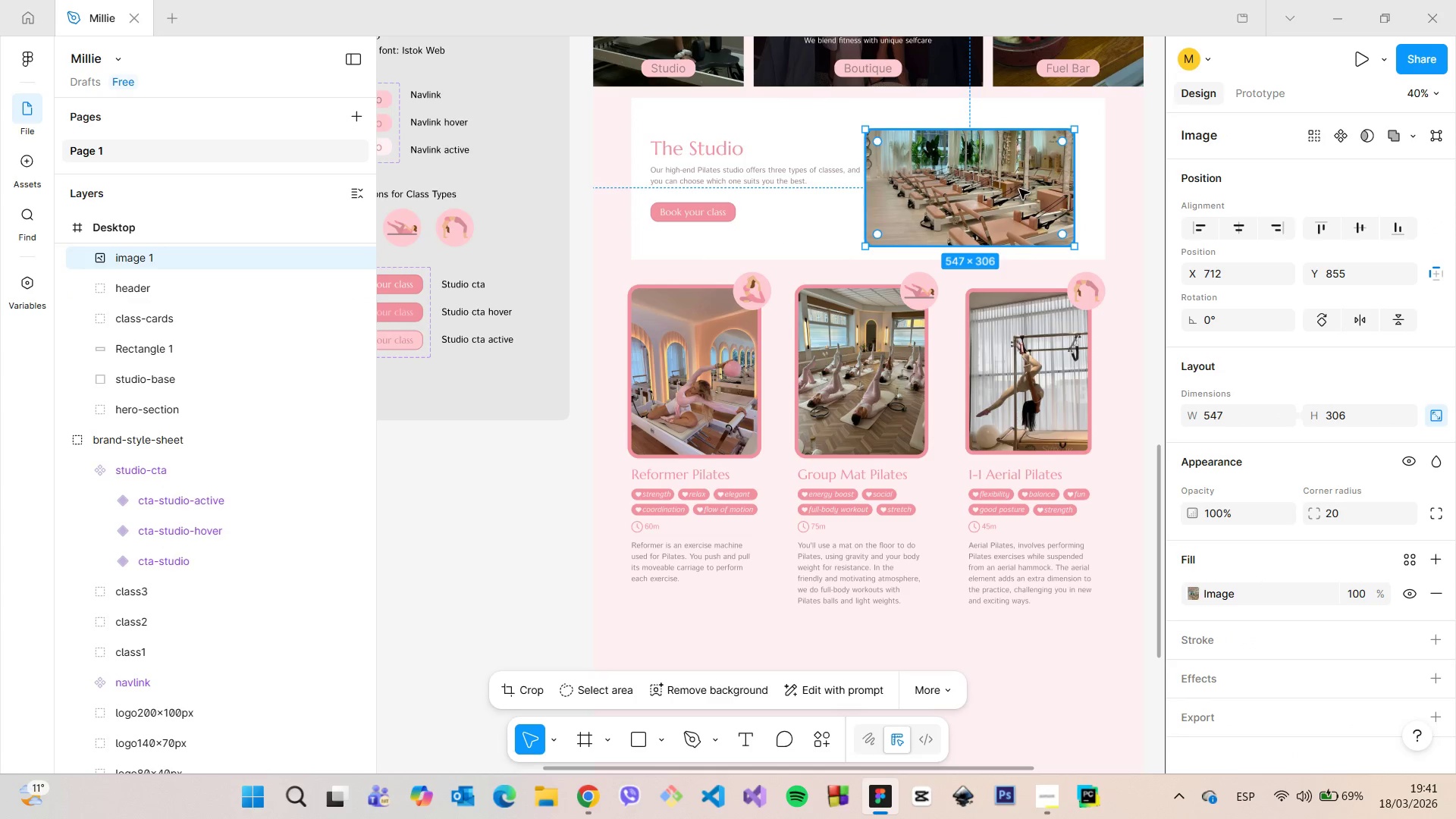 
left_click_drag(start_coordinate=[1018, 189], to_coordinate=[1025, 181])
 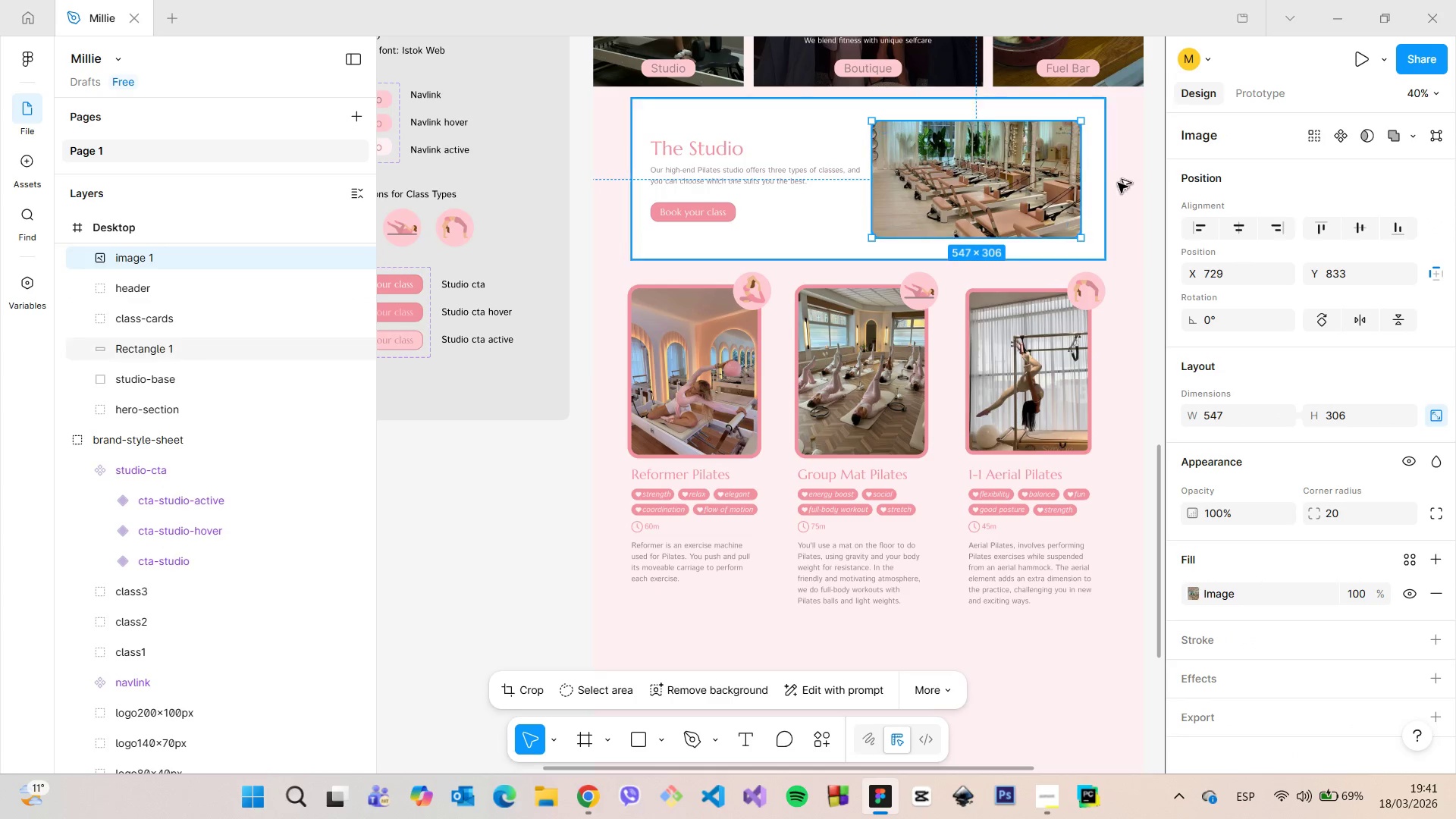 
hold_key(key=AltLeft, duration=0.67)
 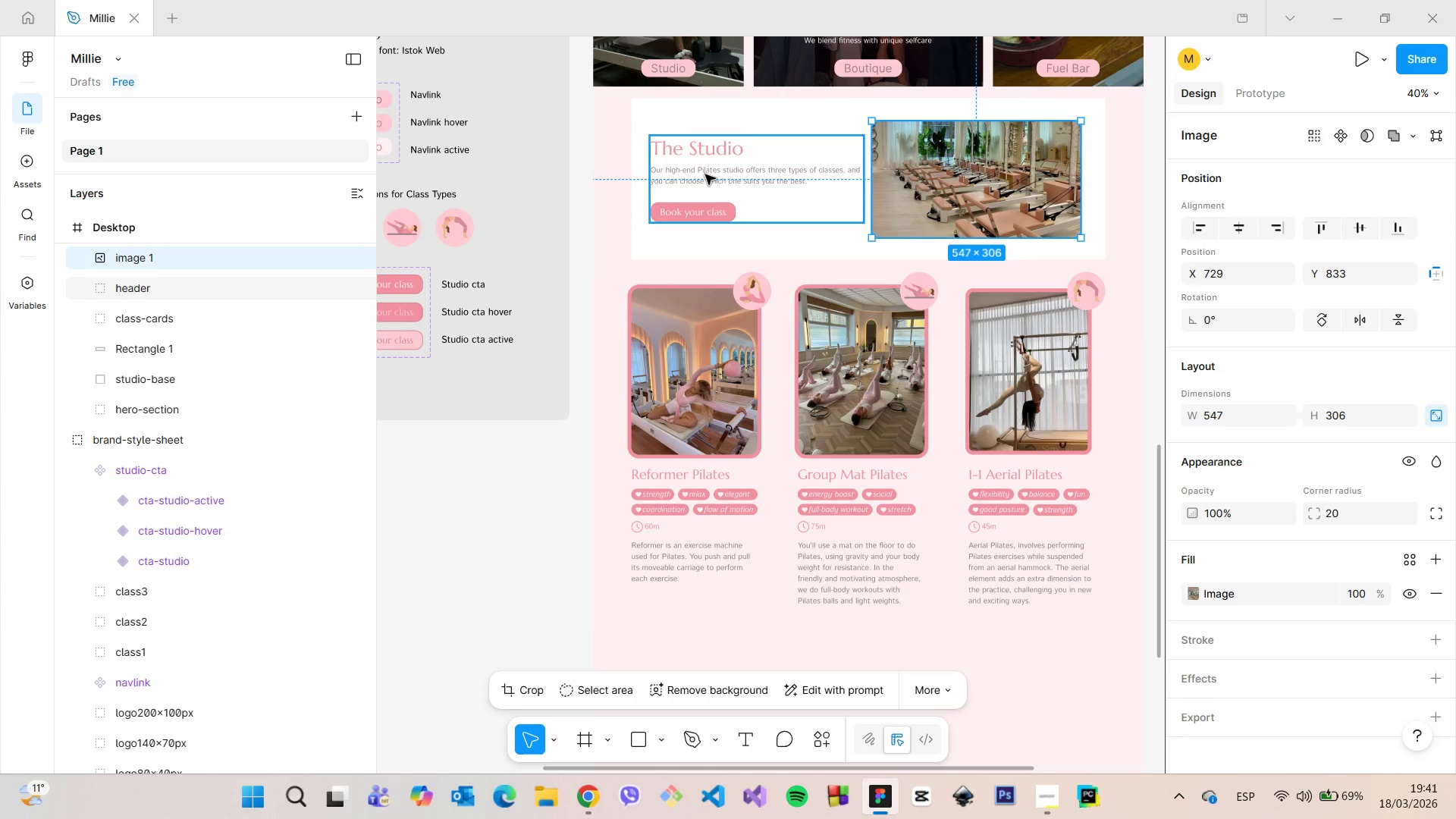 
left_click([706, 174])
 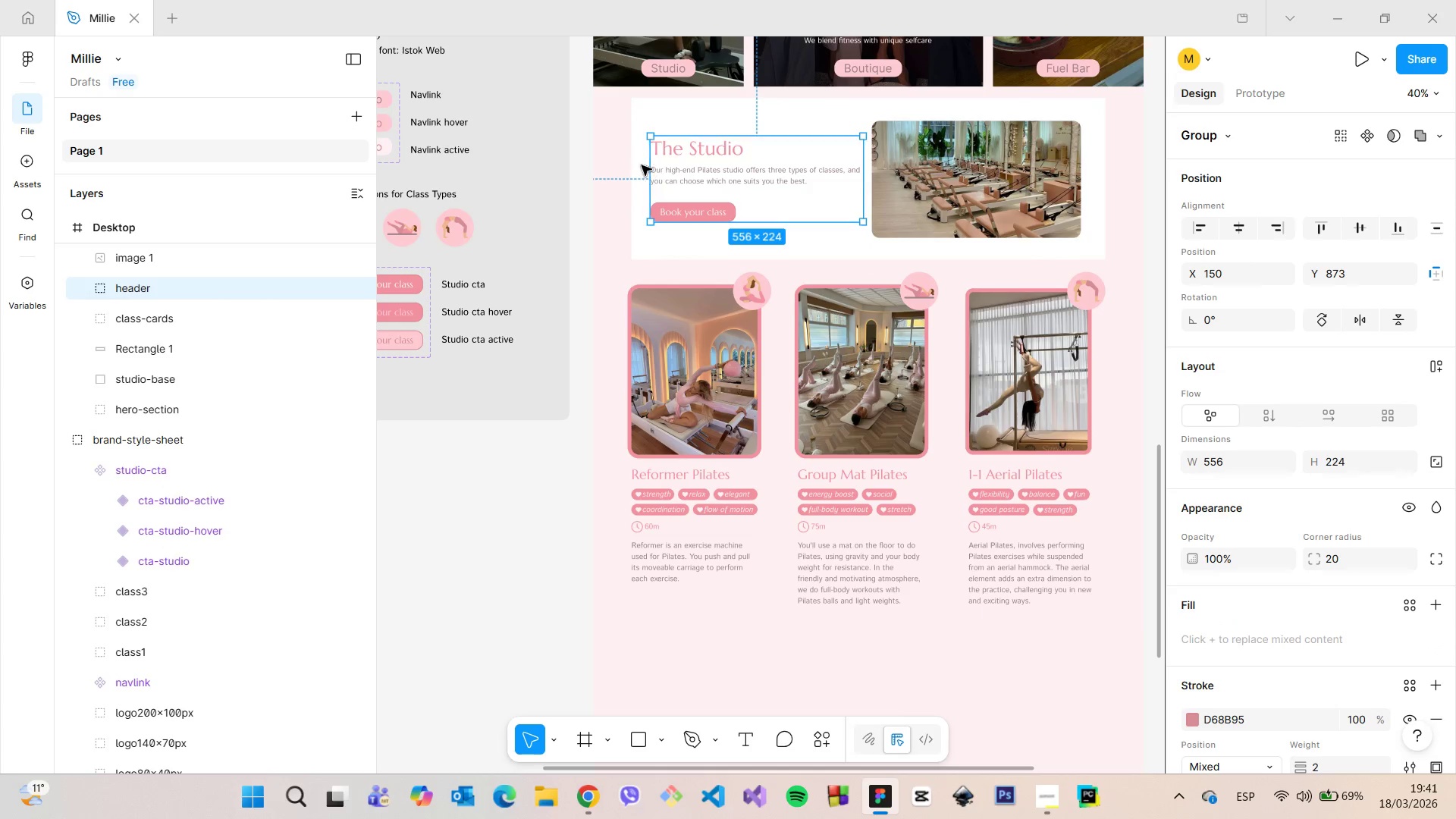 
hold_key(key=AltLeft, duration=0.34)
 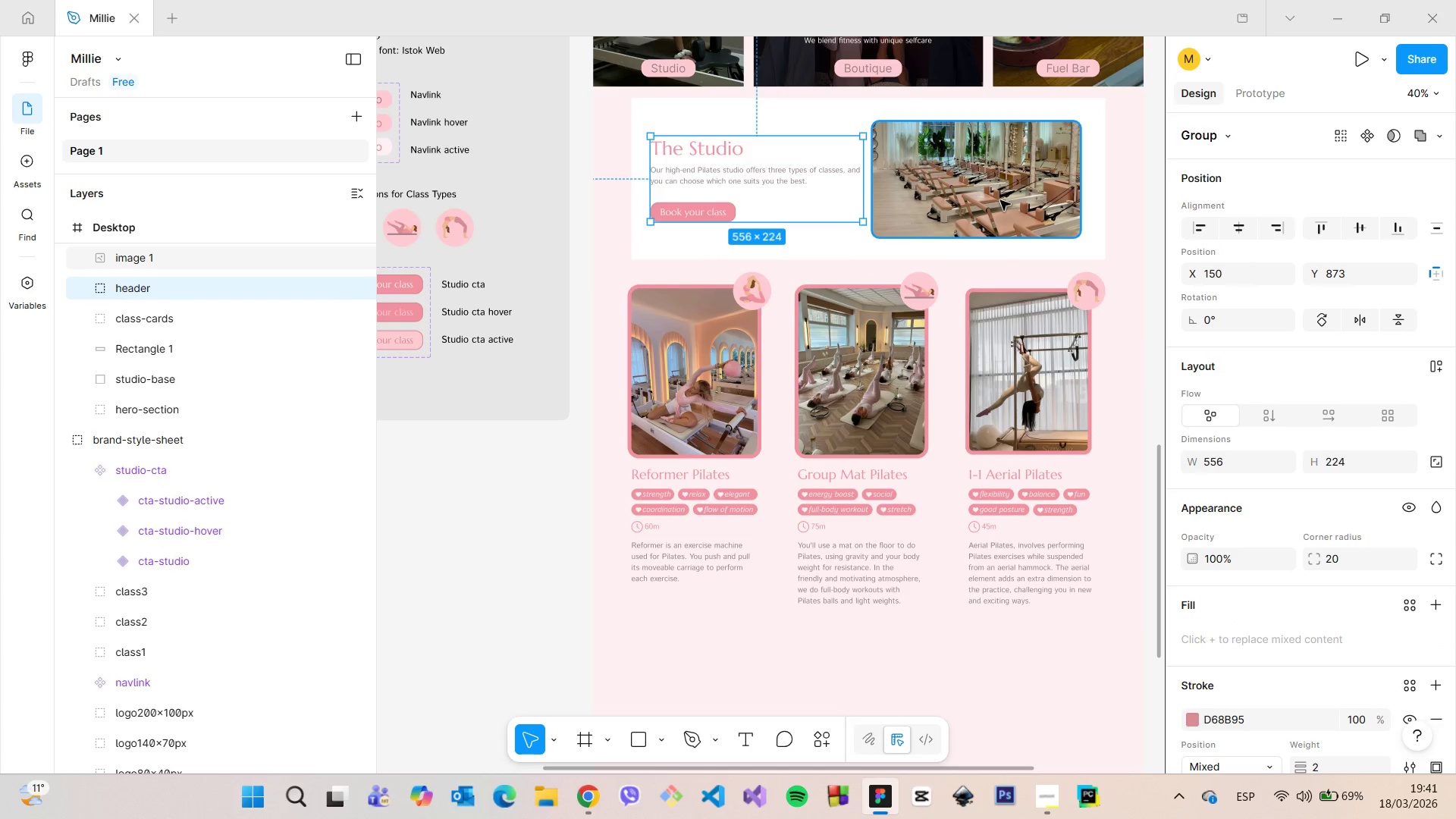 
left_click([1001, 200])
 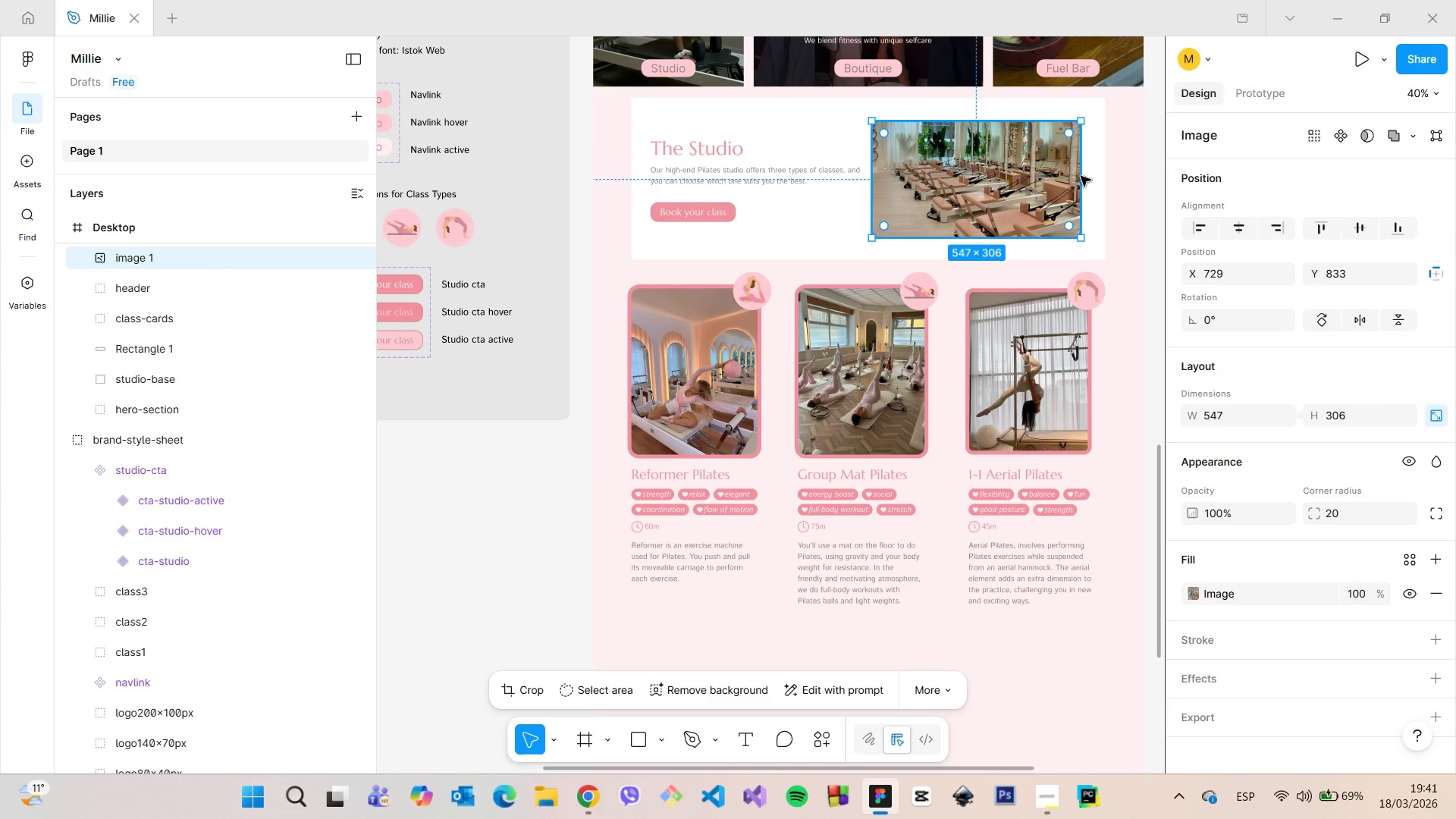 
hold_key(key=AltLeft, duration=0.44)
 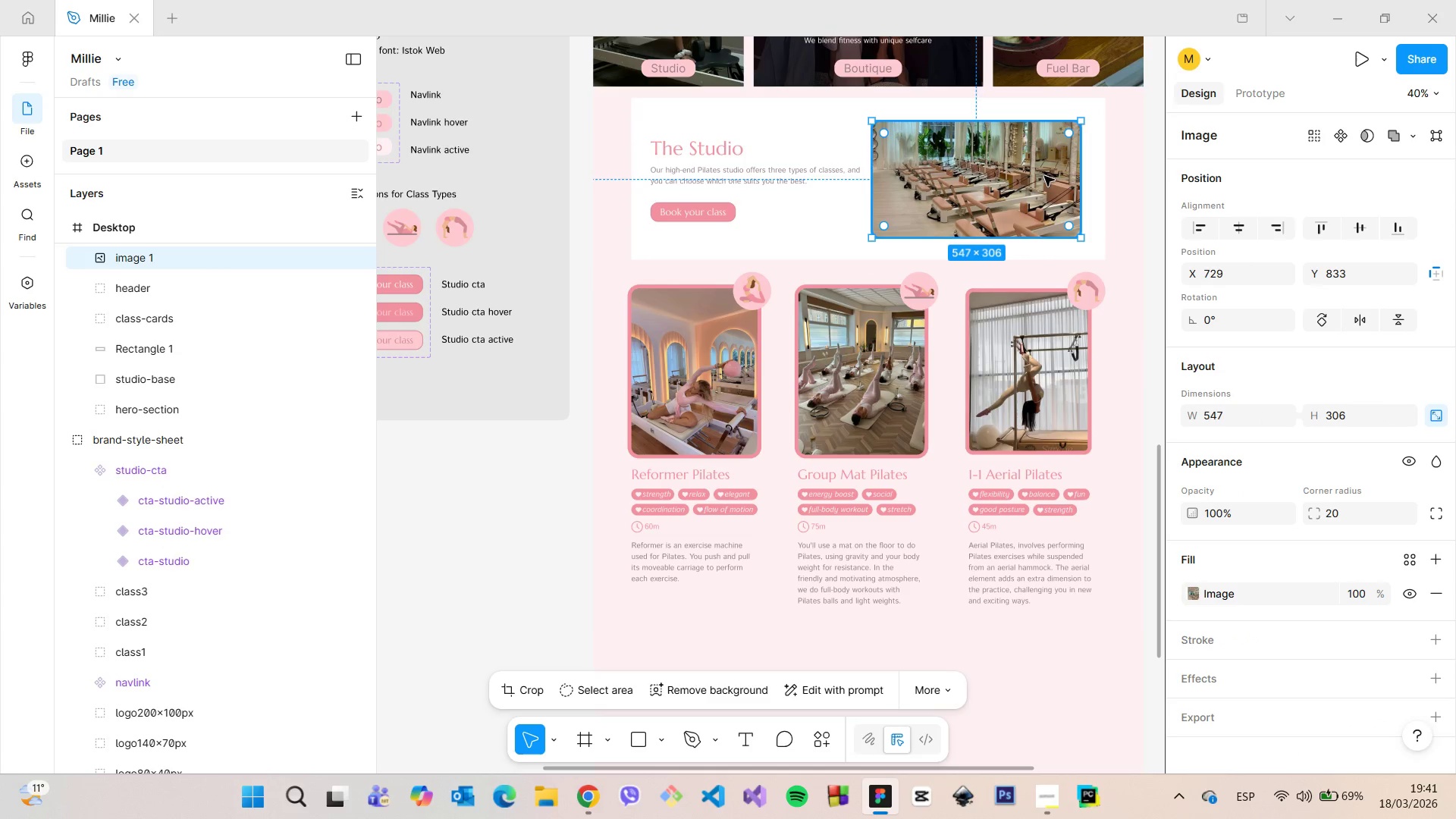 
left_click_drag(start_coordinate=[1044, 176], to_coordinate=[1051, 177])
 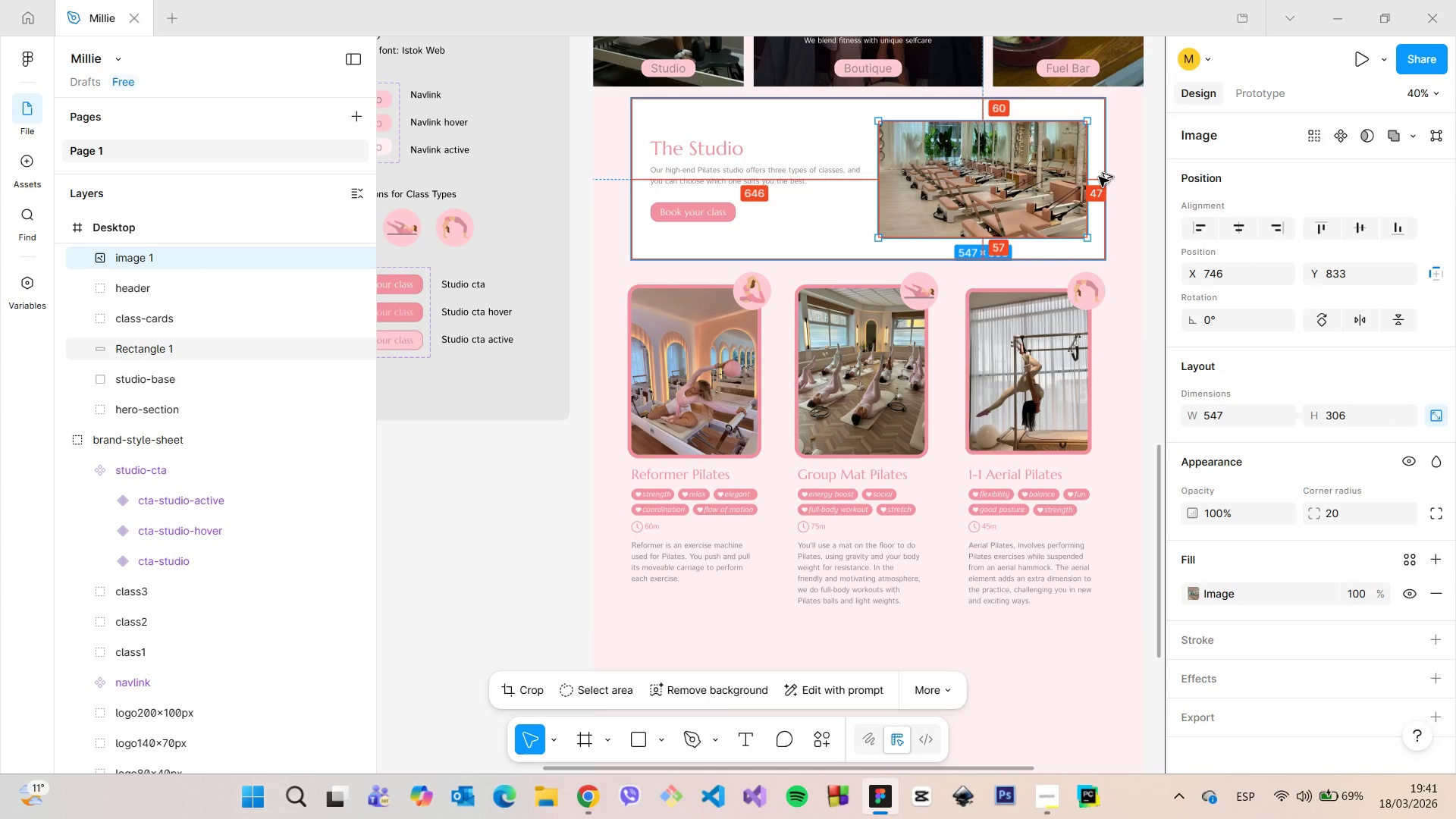 
hold_key(key=AltLeft, duration=0.47)
 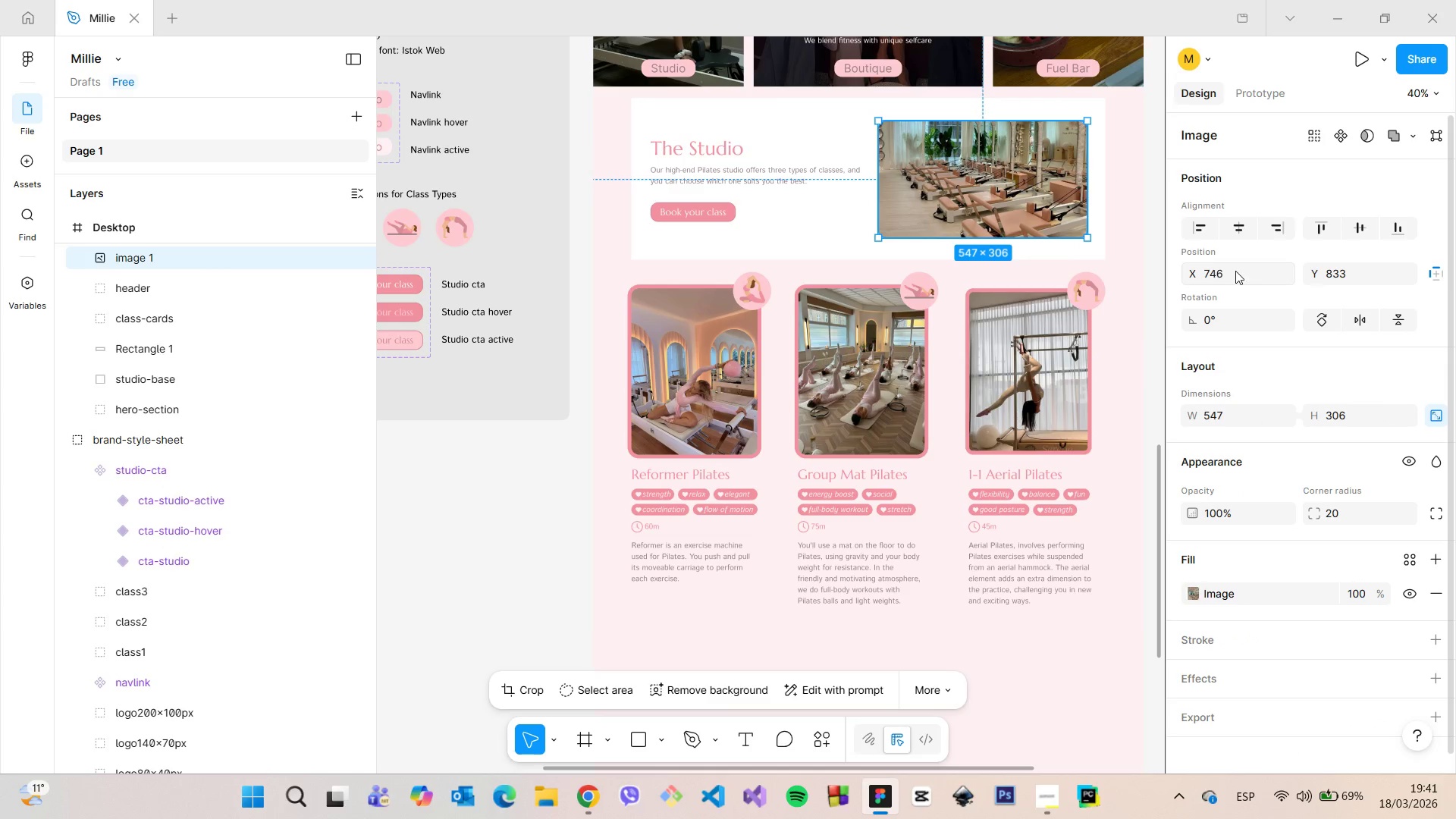 
left_click([1236, 271])
 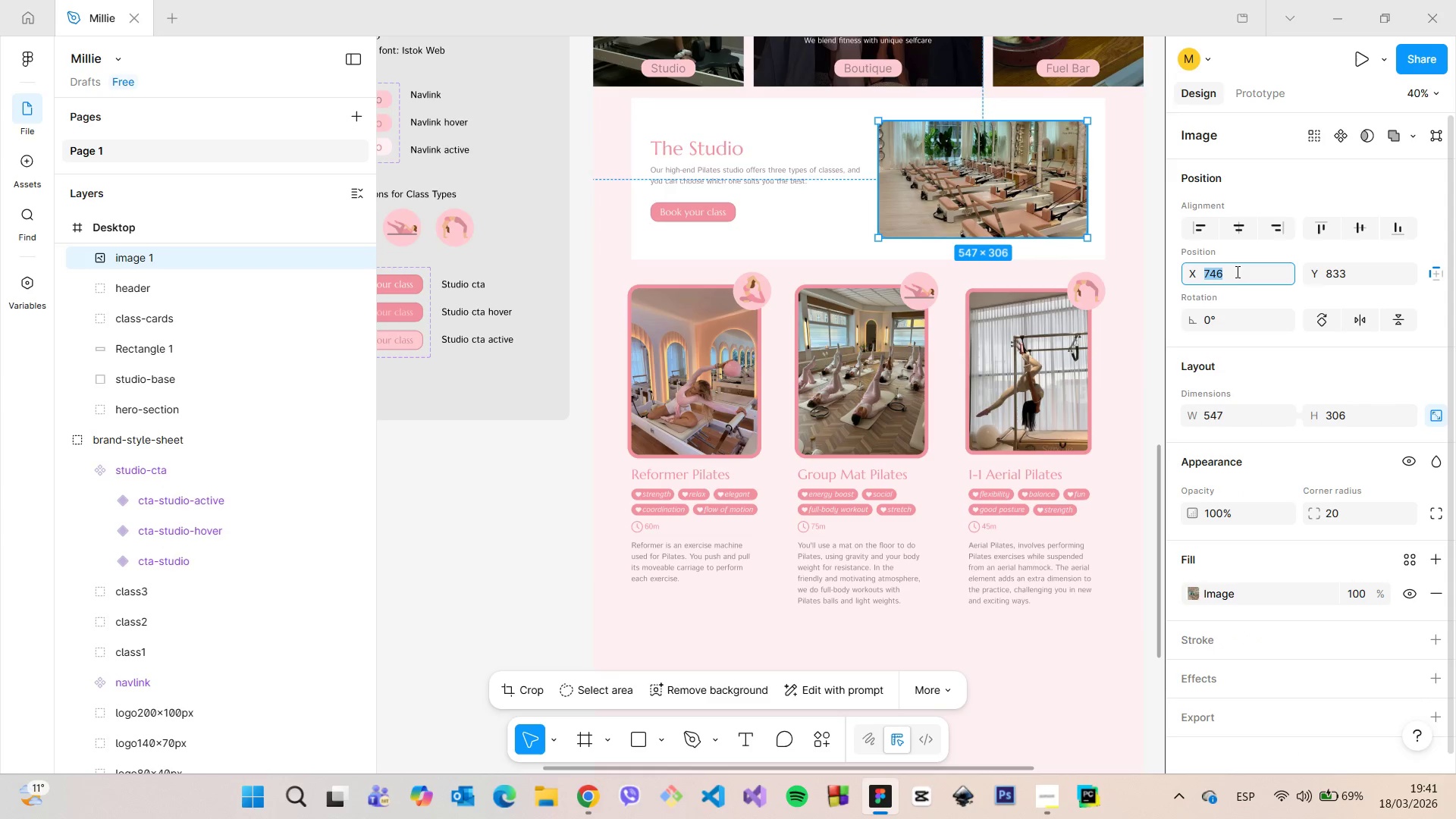 
key(ArrowDown)
 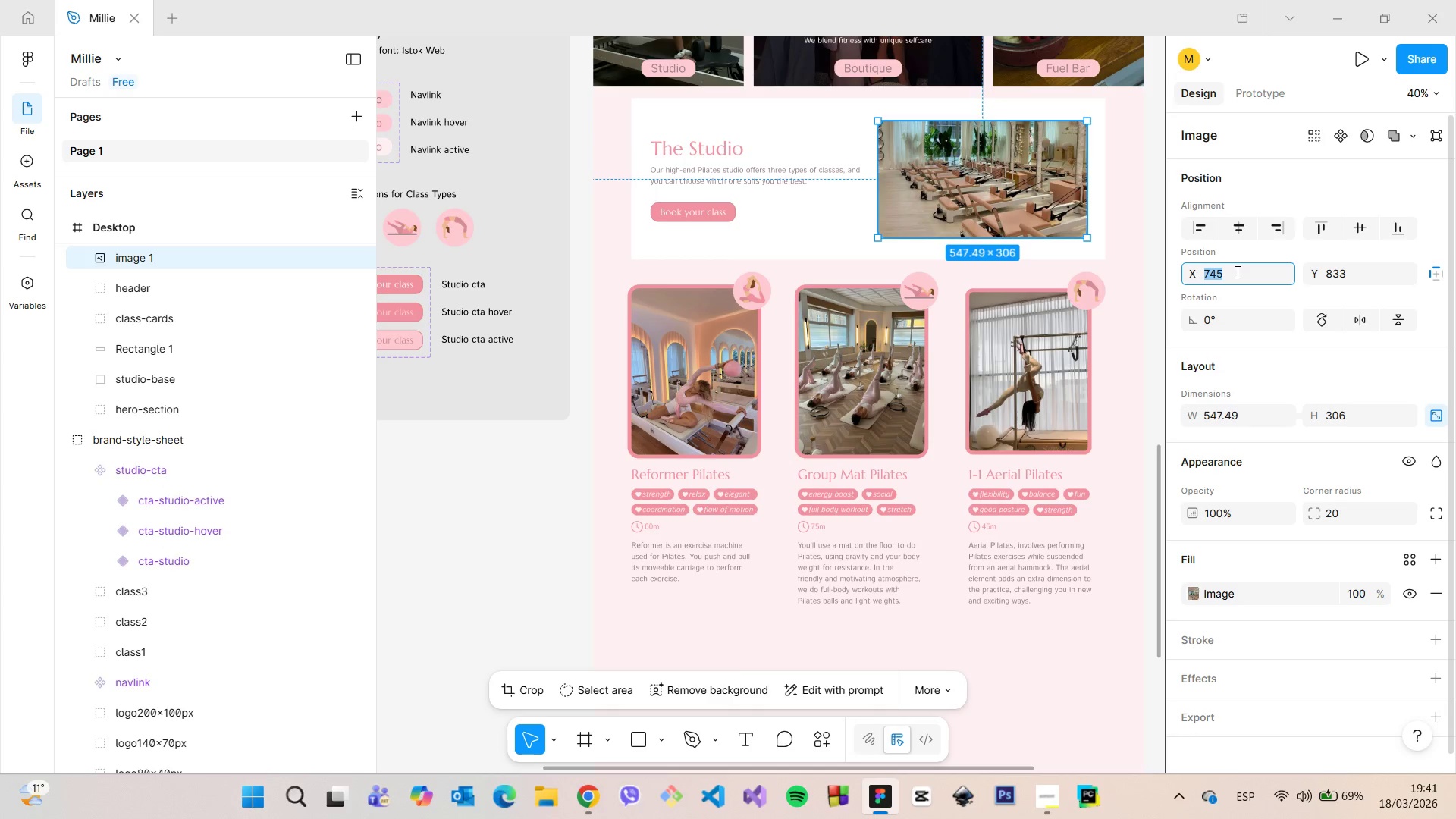 
key(ArrowDown)
 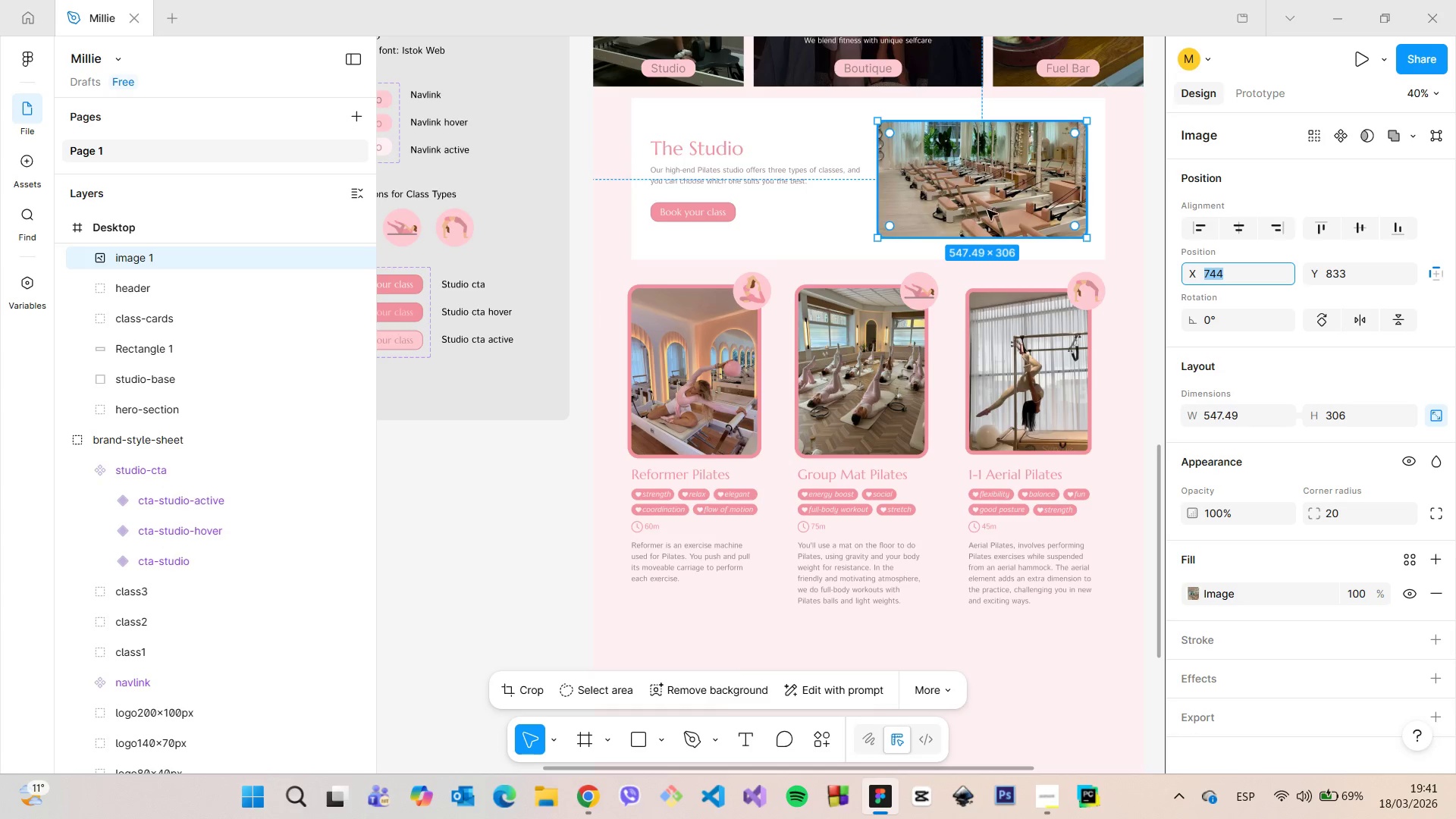 
hold_key(key=AltLeft, duration=0.92)
 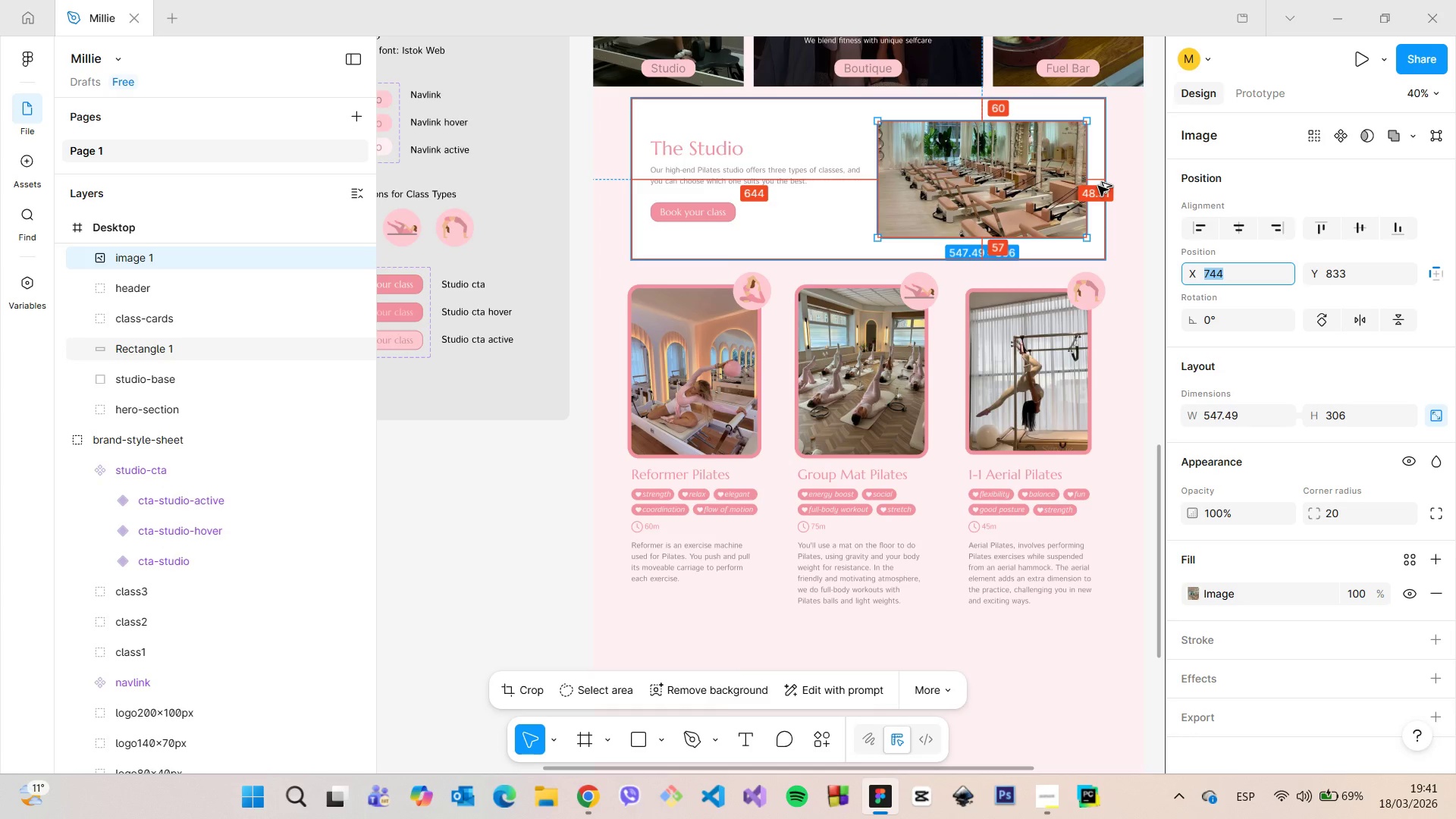 
key(ArrowDown)
 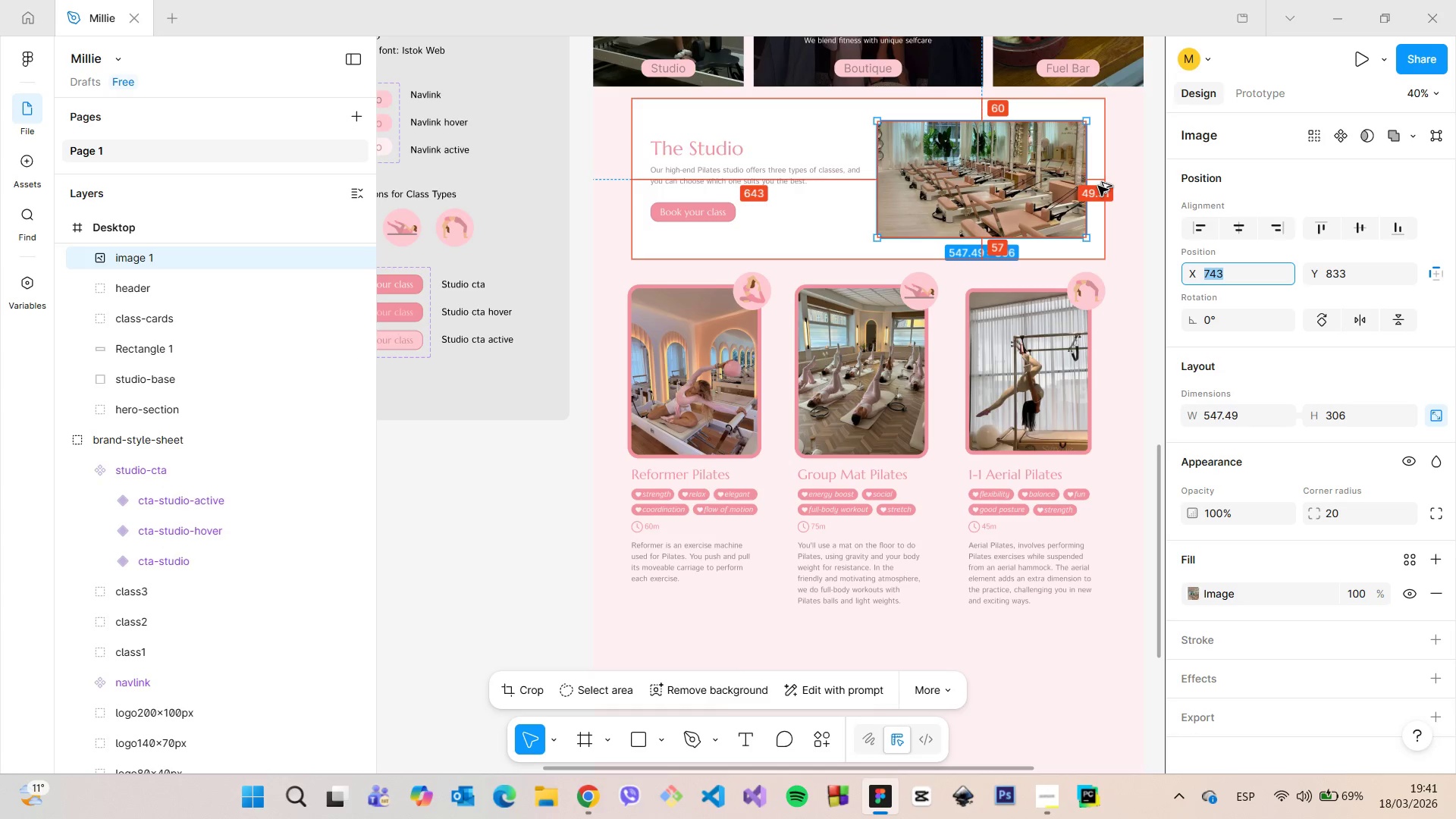 
hold_key(key=AltLeft, duration=0.94)
 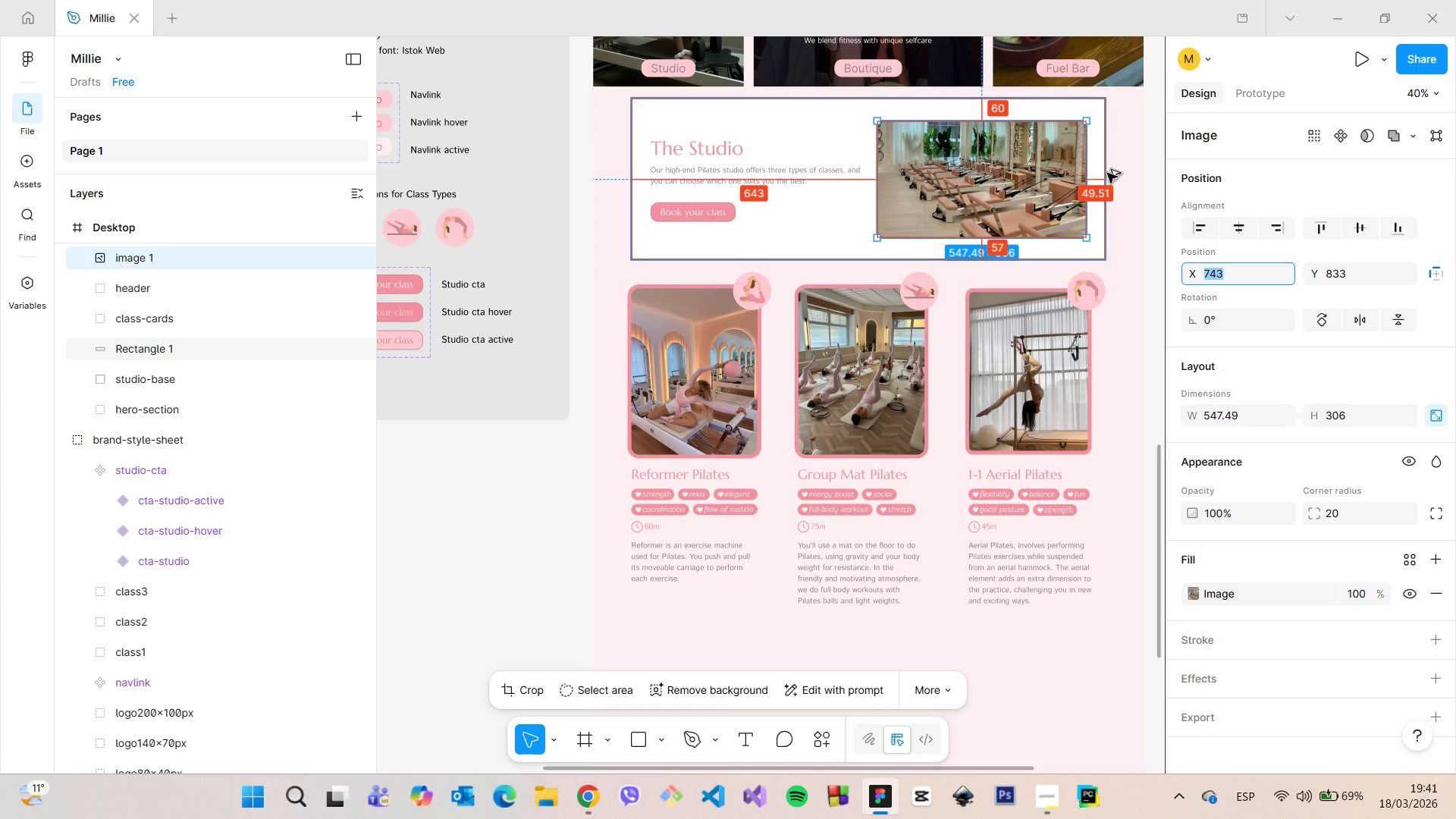 
key(ArrowDown)
 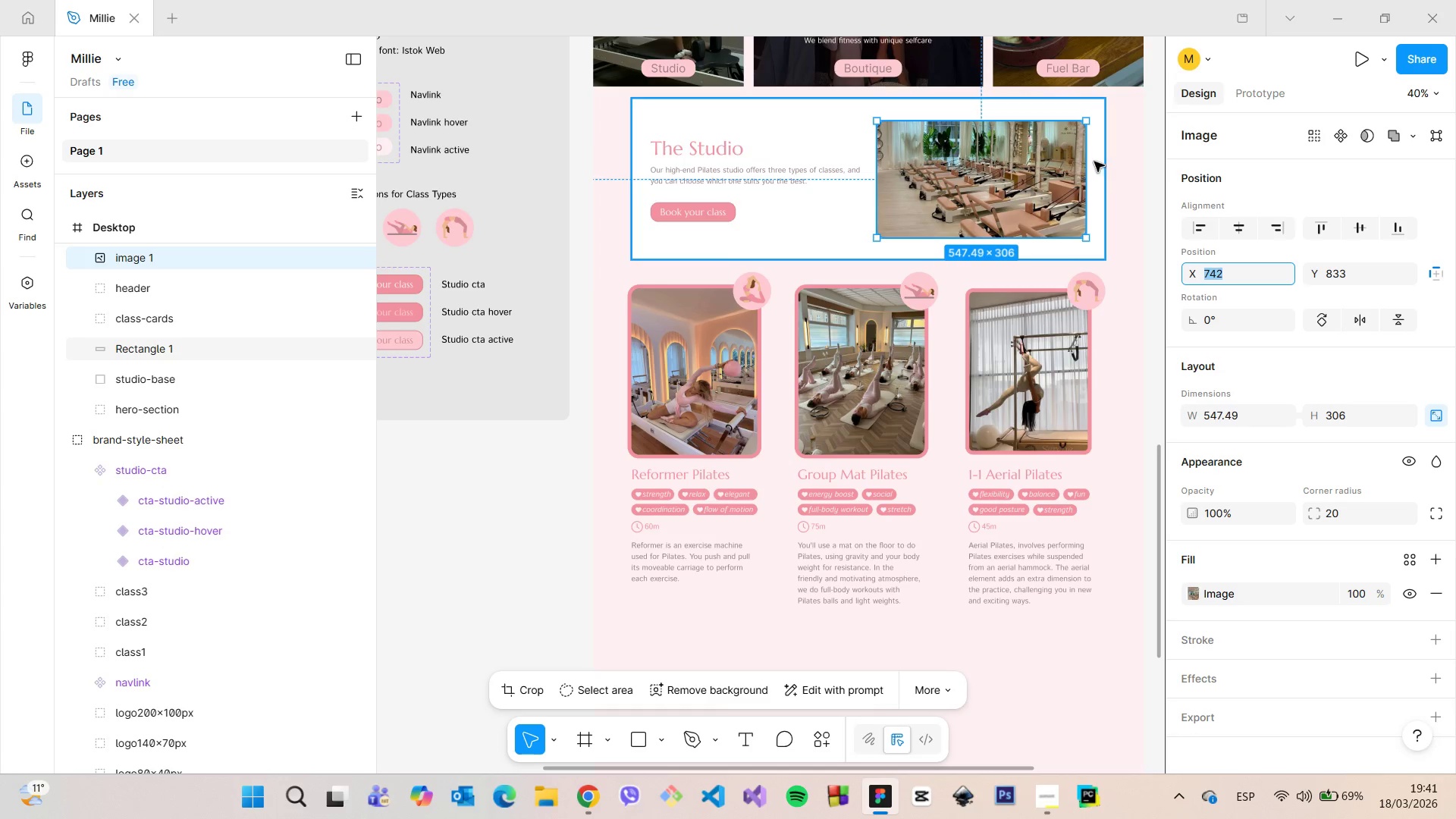 
hold_key(key=AltLeft, duration=1.14)
 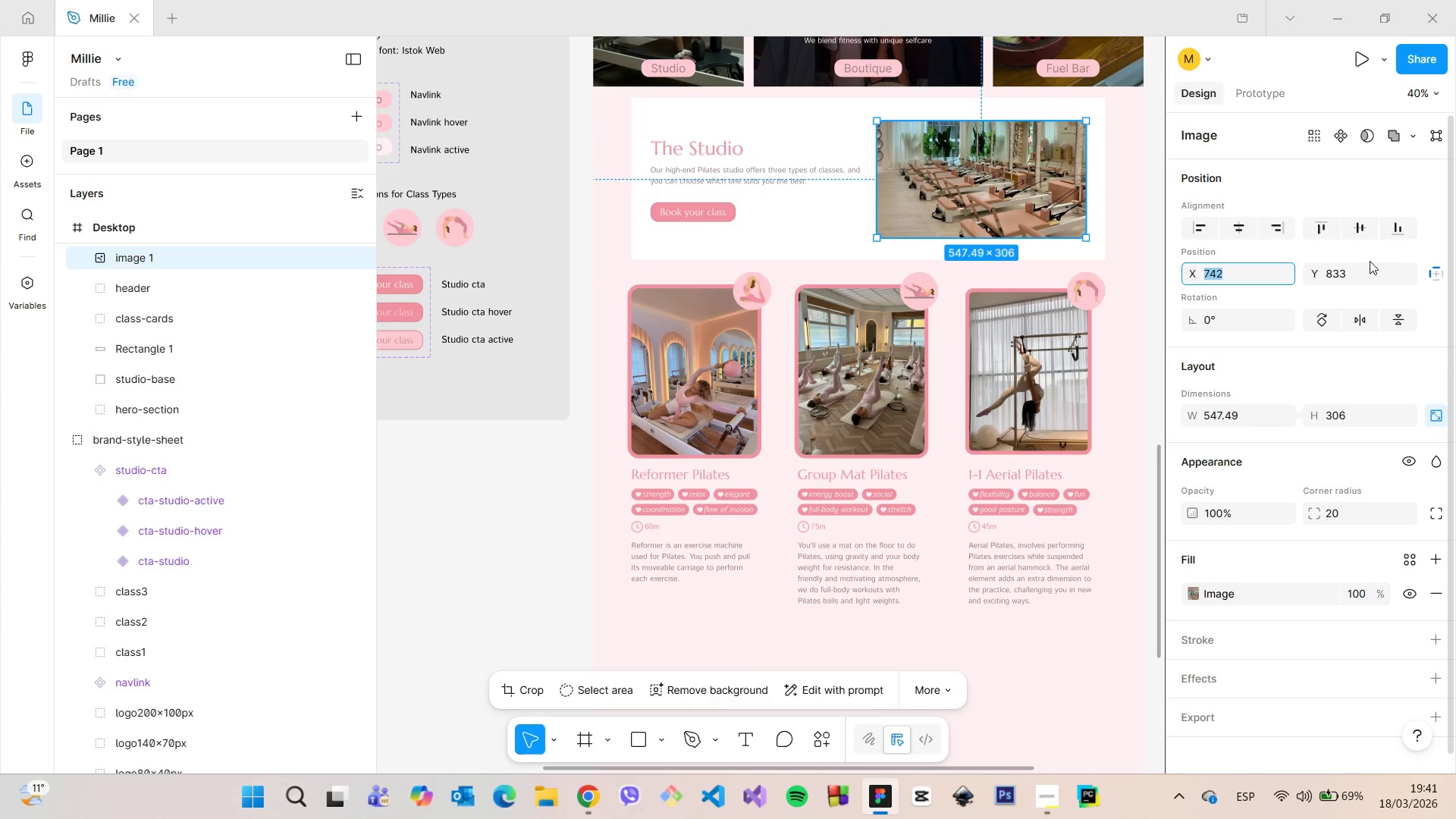 
left_click([1365, 278])
 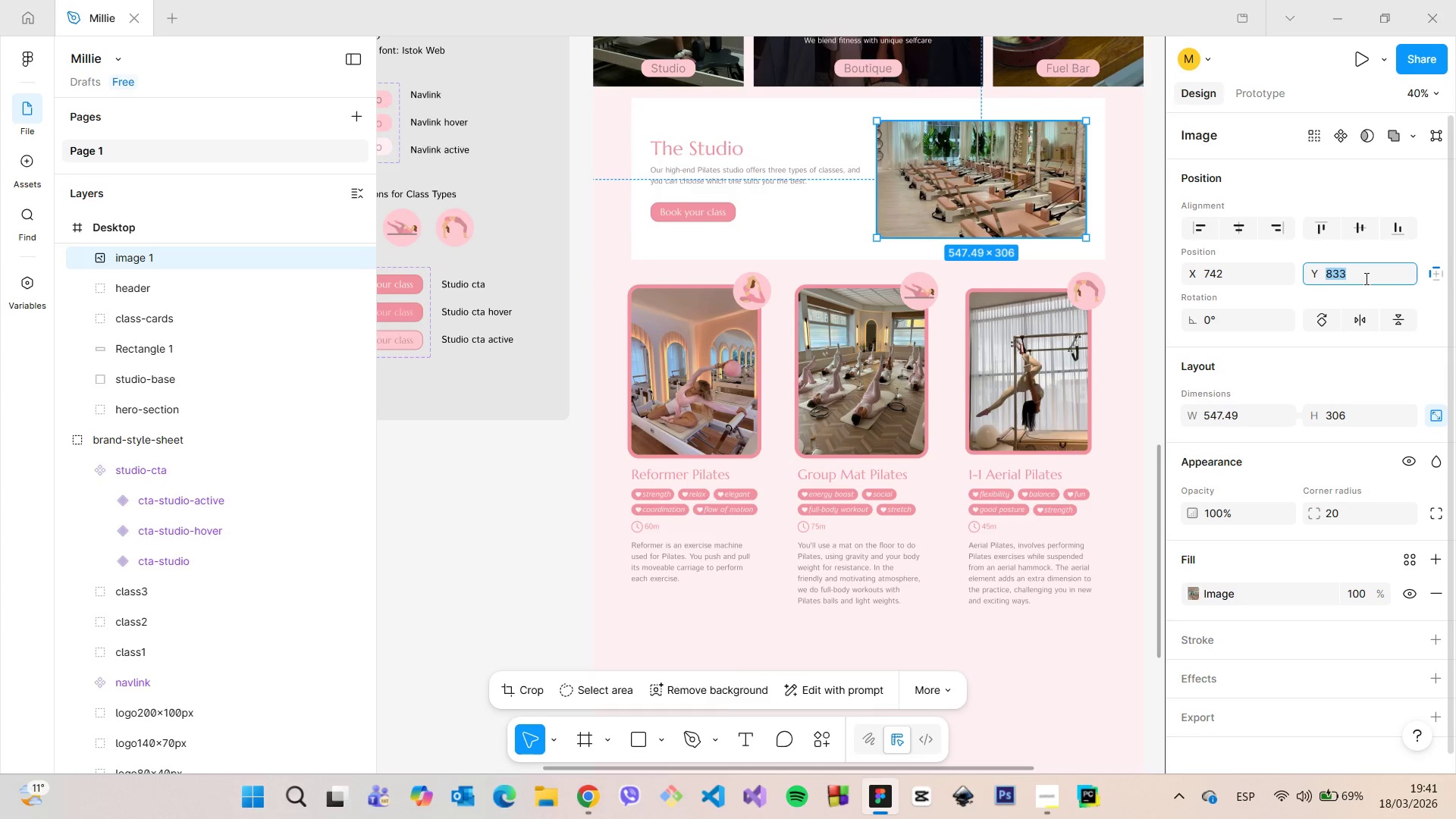 
key(ArrowDown)
 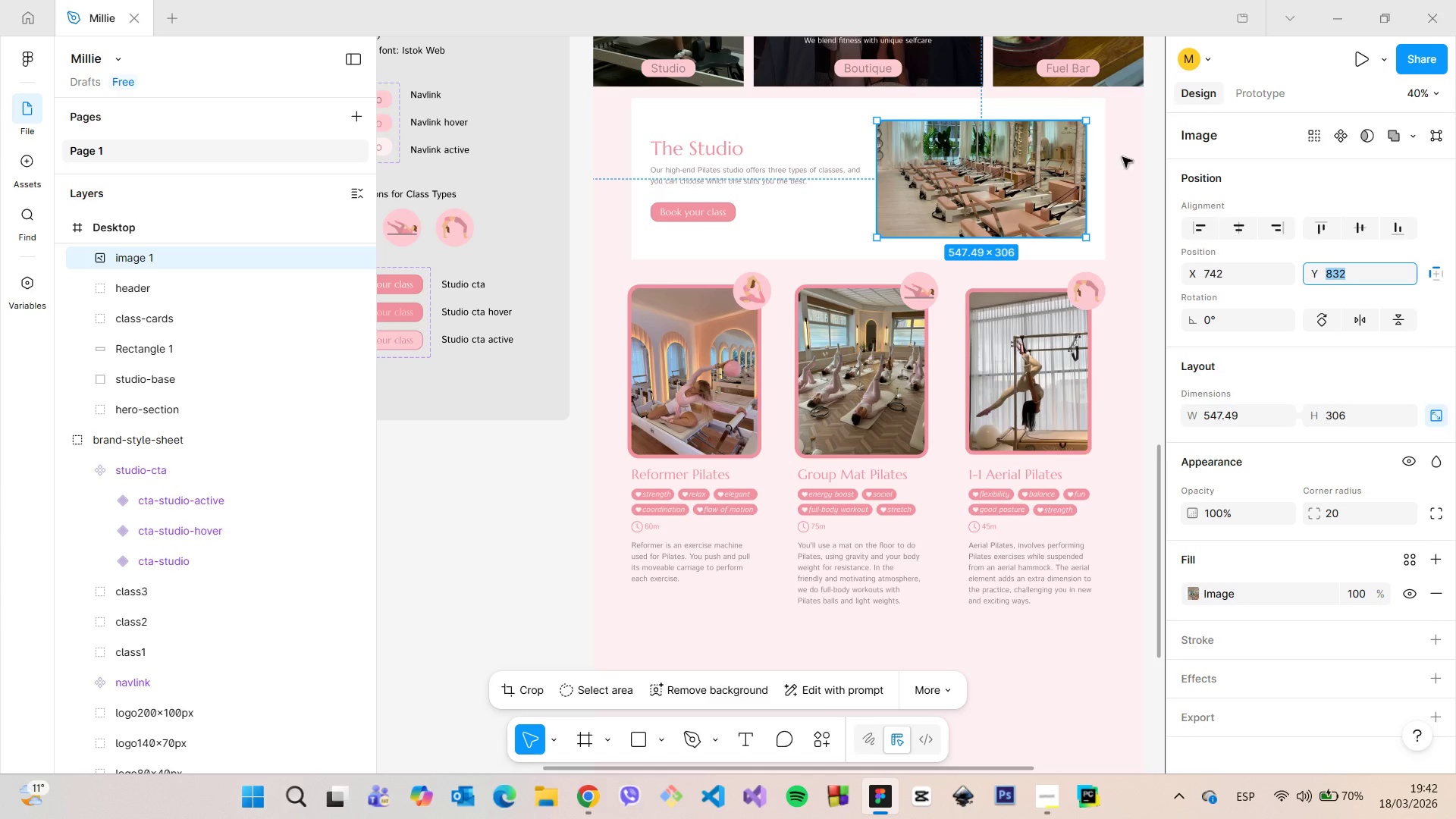 
hold_key(key=AltLeft, duration=0.73)
 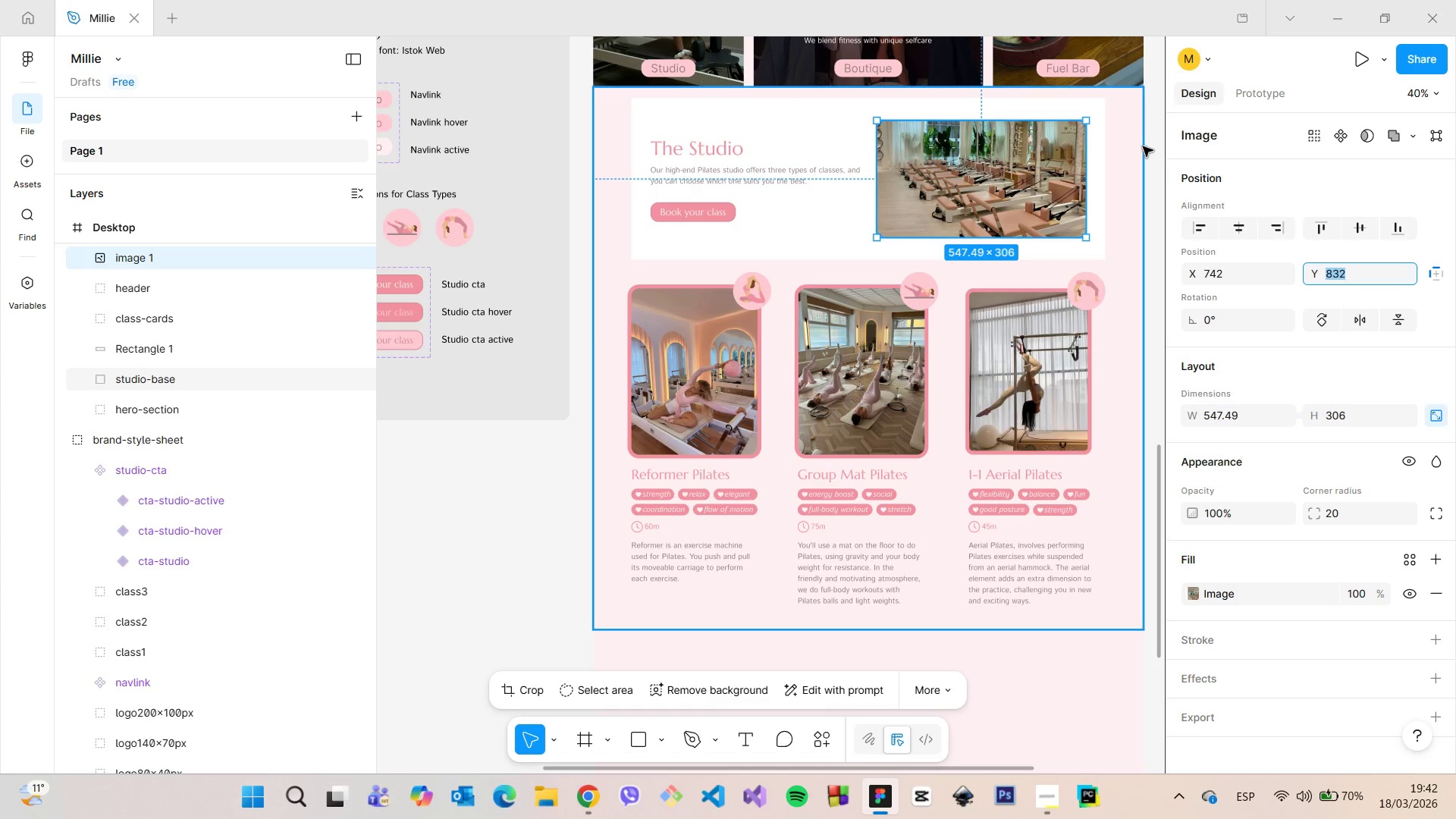 
left_click([1147, 147])
 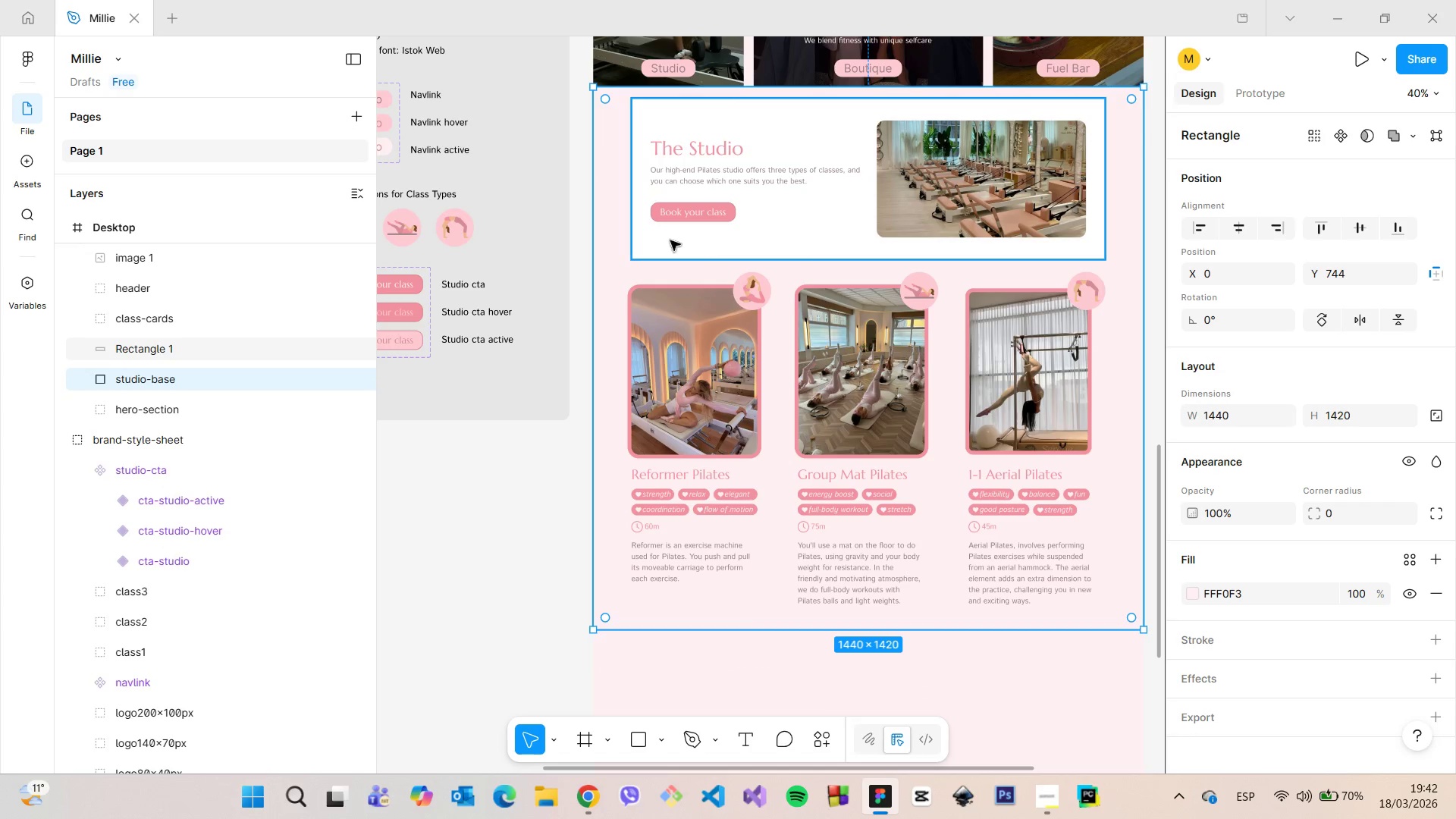 
left_click([500, 451])
 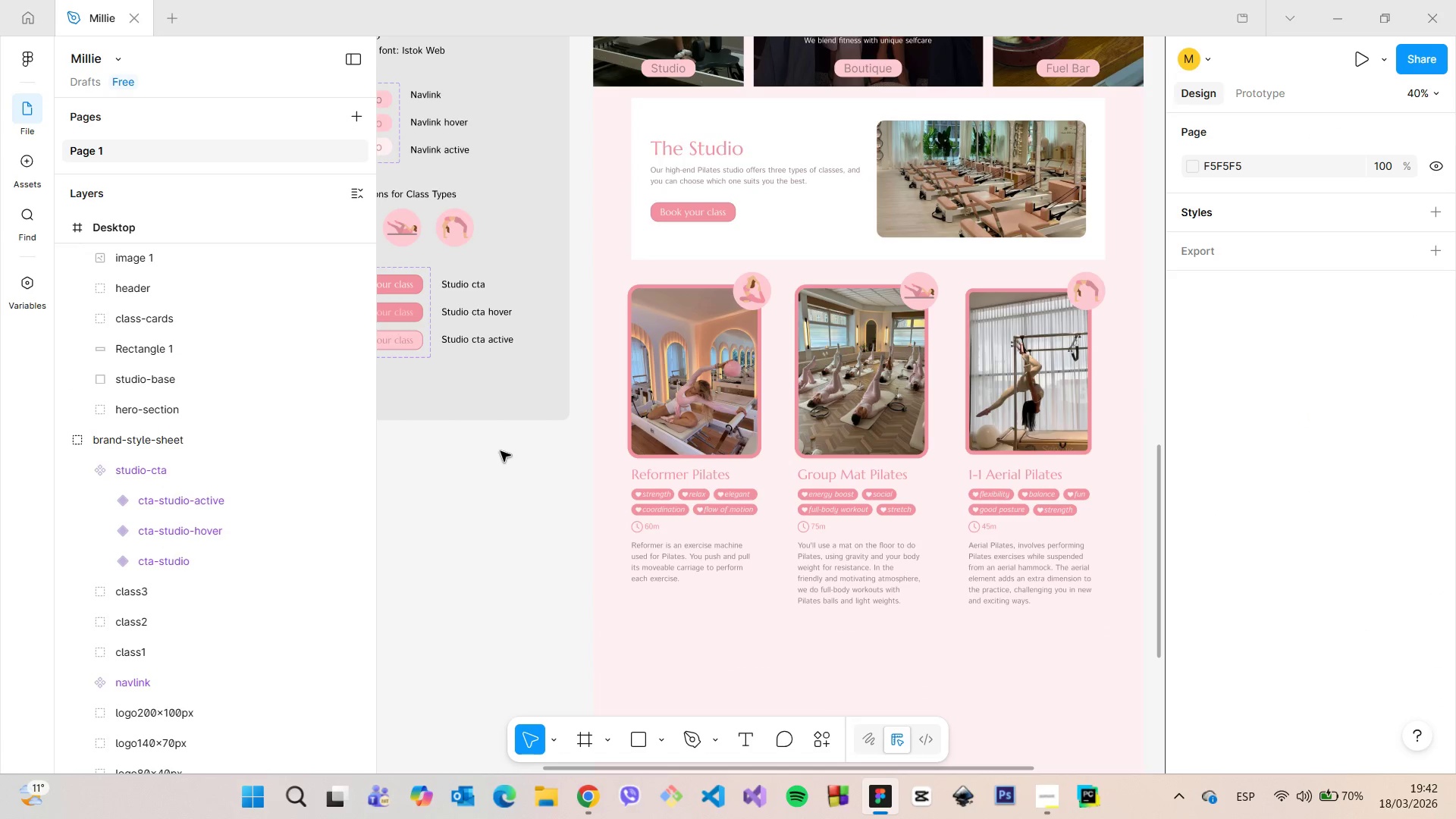 
scroll: coordinate [500, 451], scroll_direction: down, amount: 5.0
 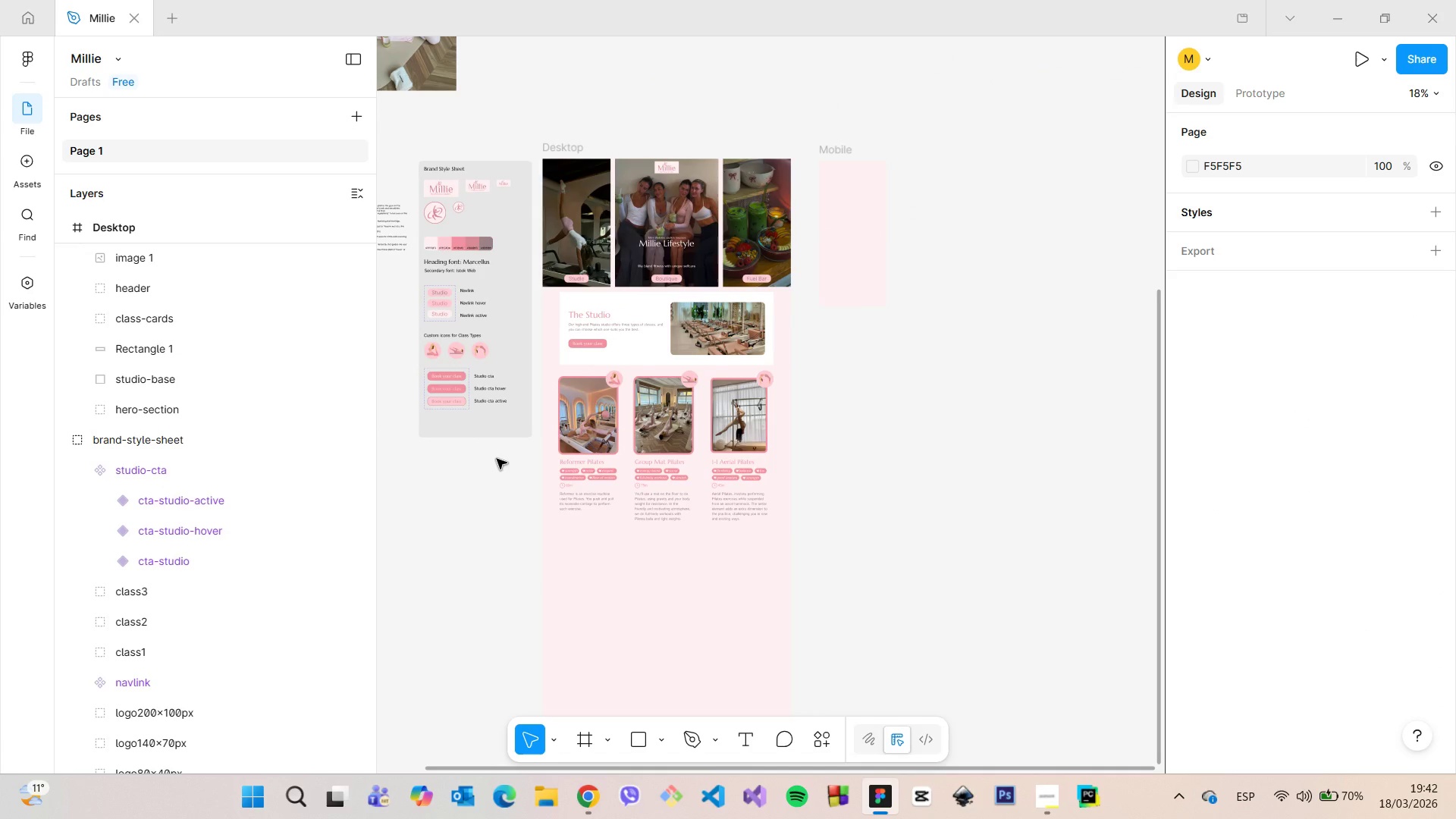 
scroll: coordinate [497, 459], scroll_direction: up, amount: 4.0
 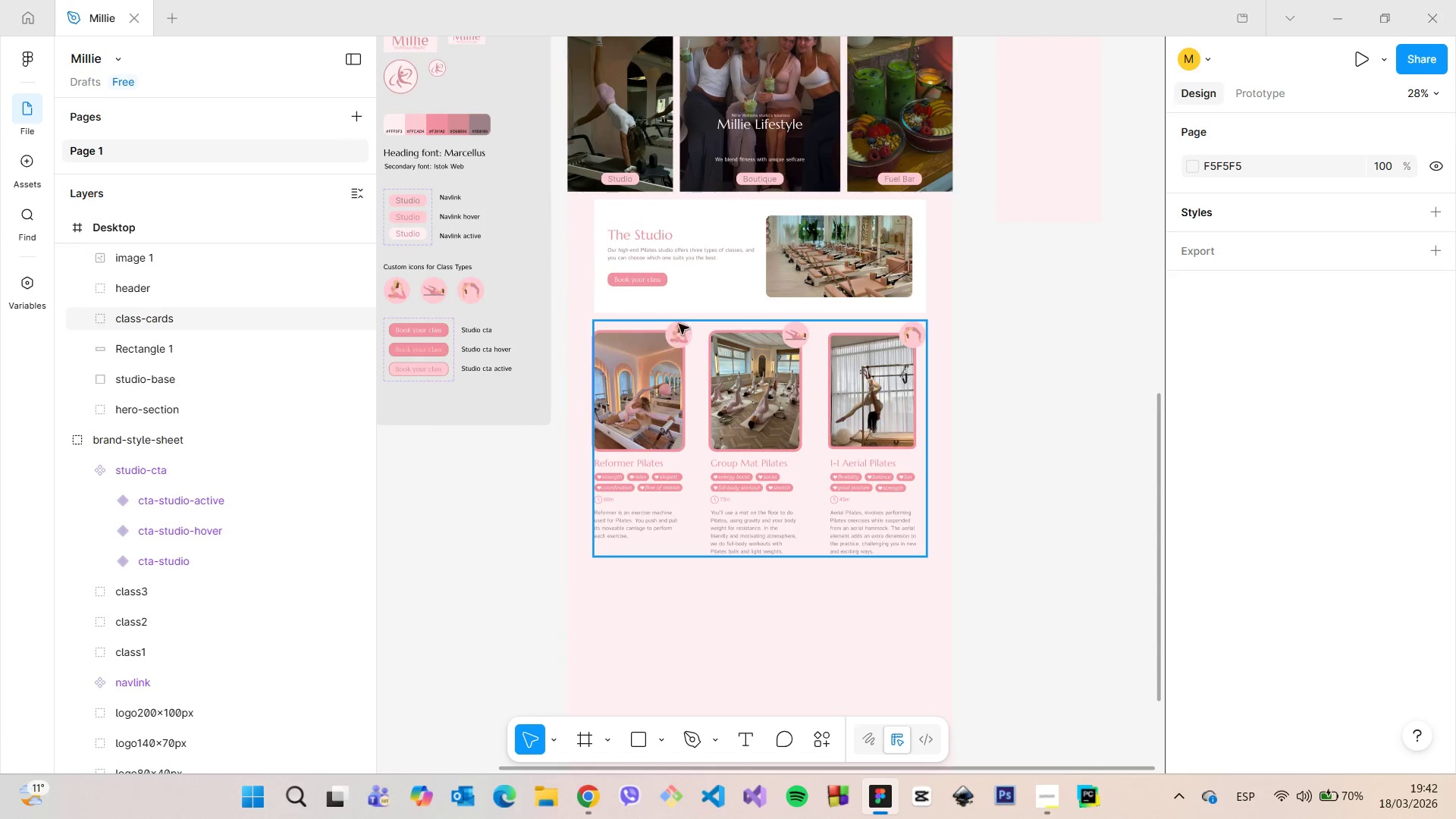 
left_click([692, 297])
 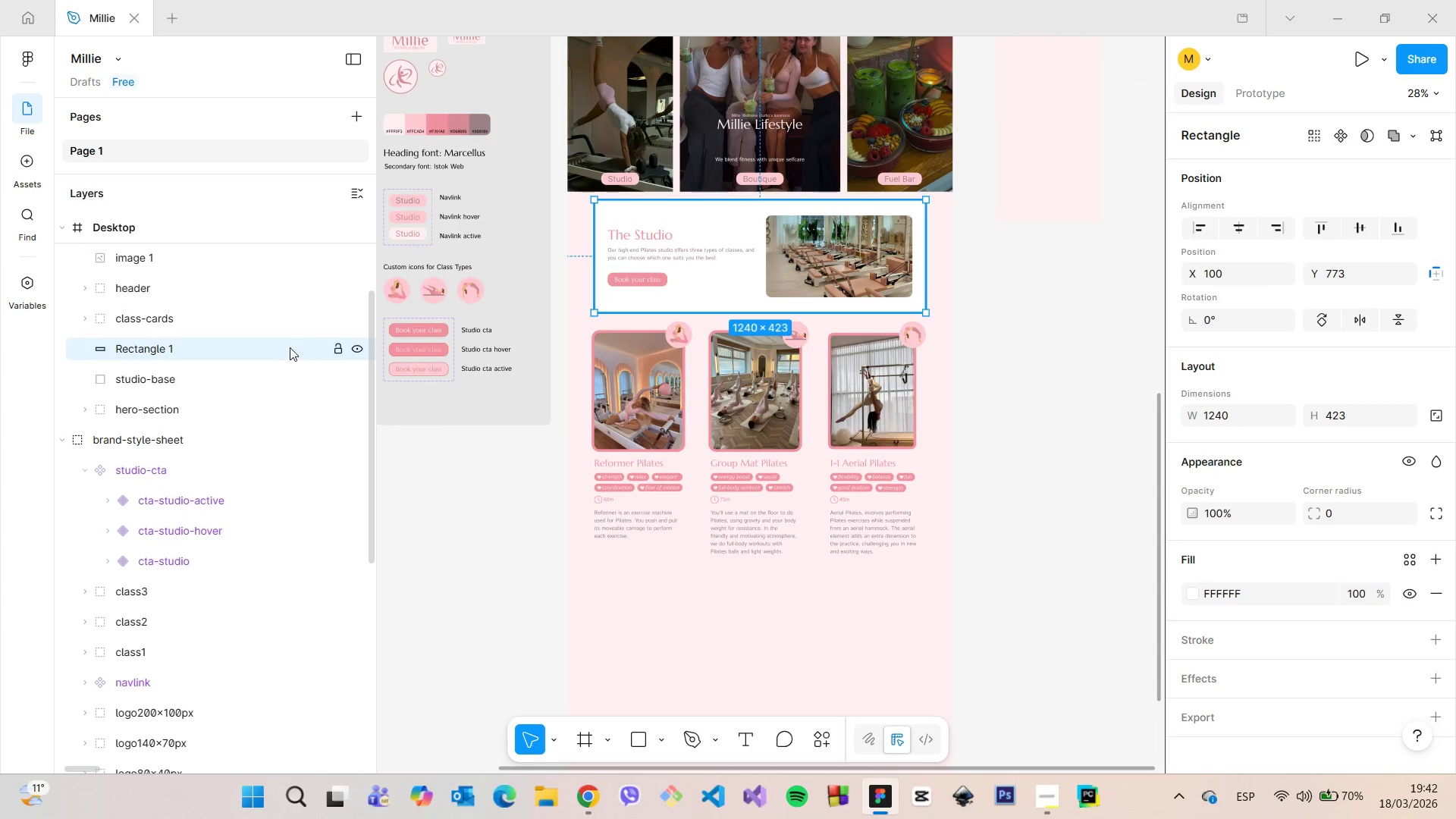 
double_click([283, 345])
 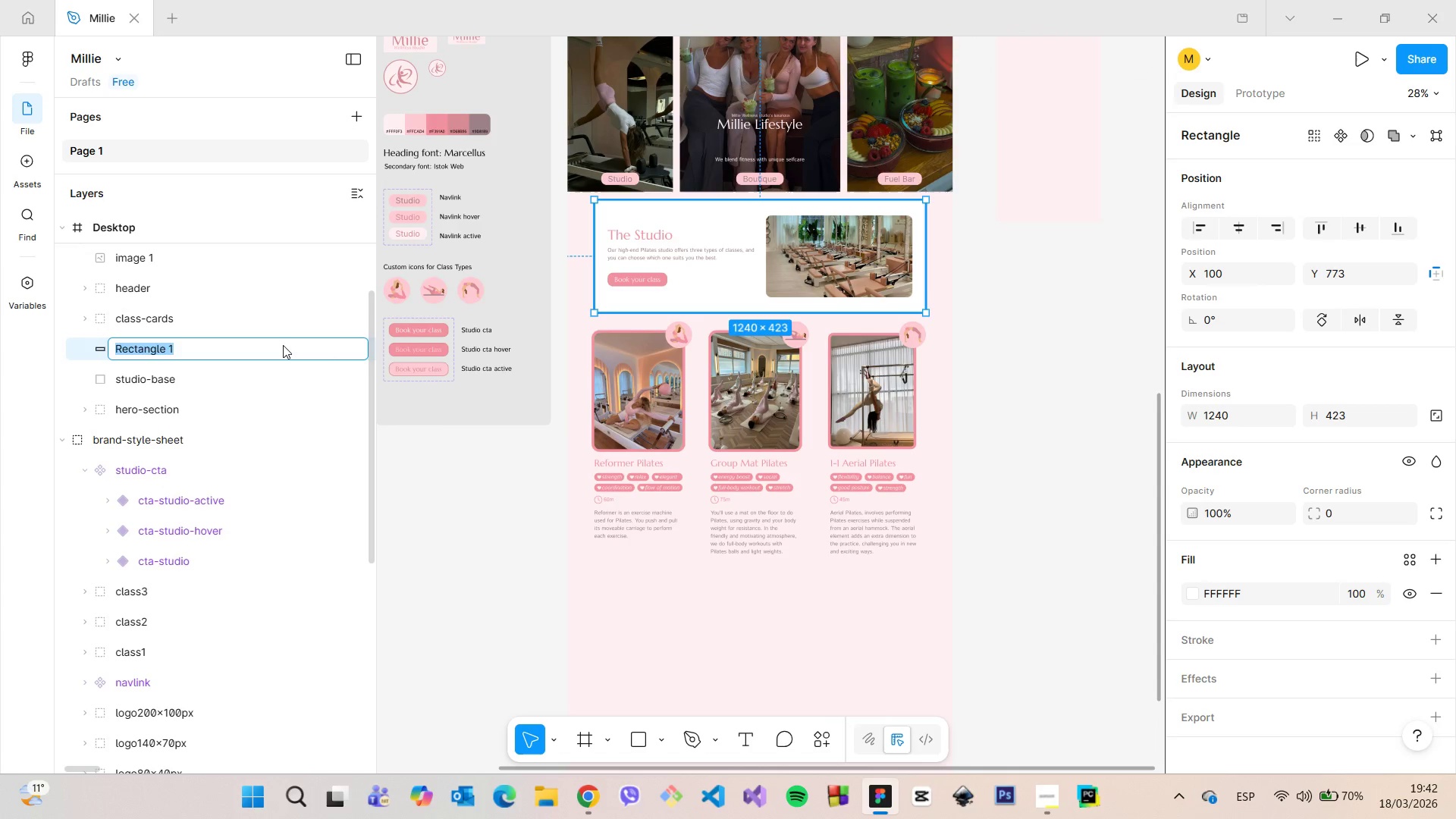 
type(header-base)
 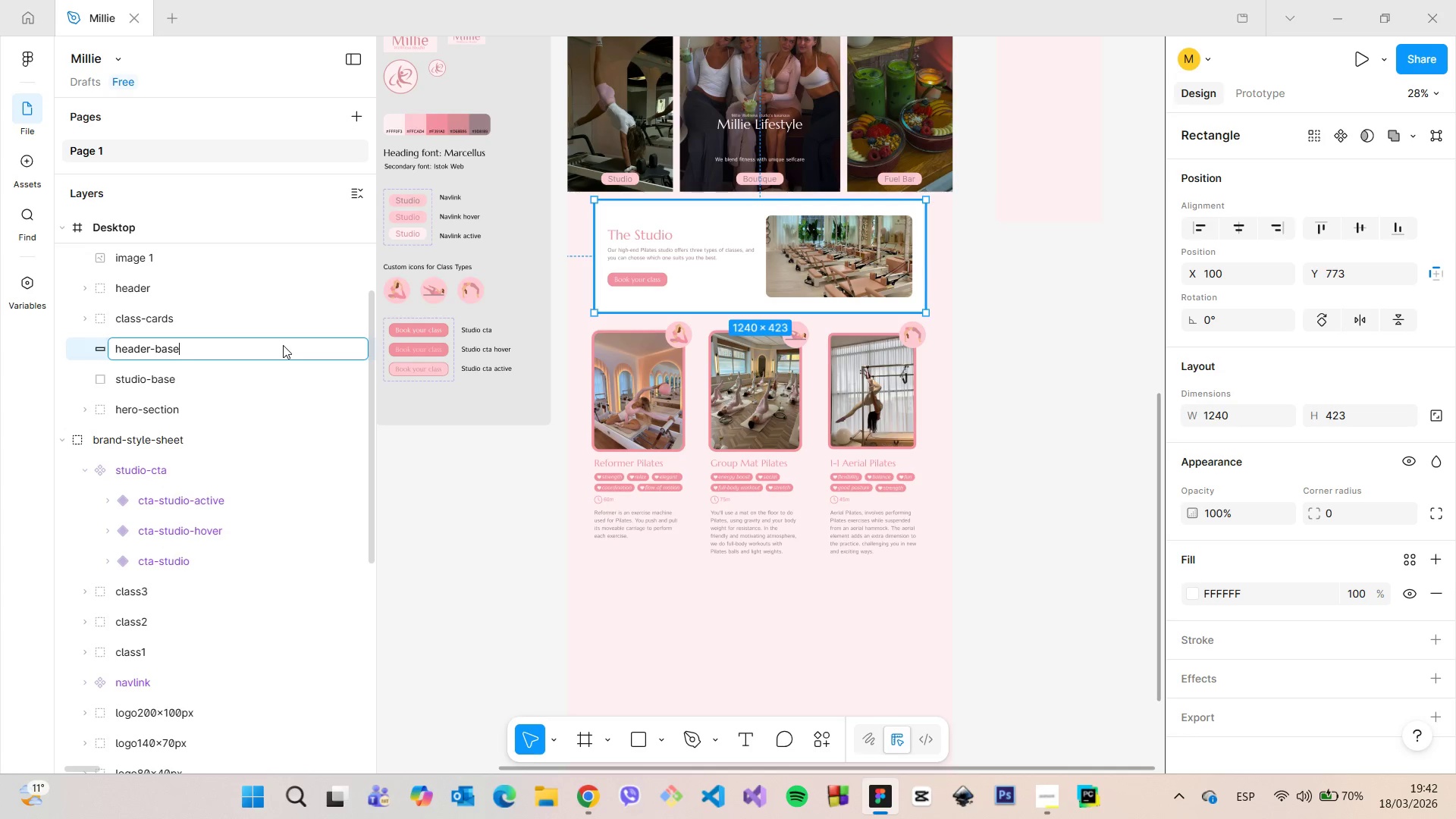 
key(Enter)
 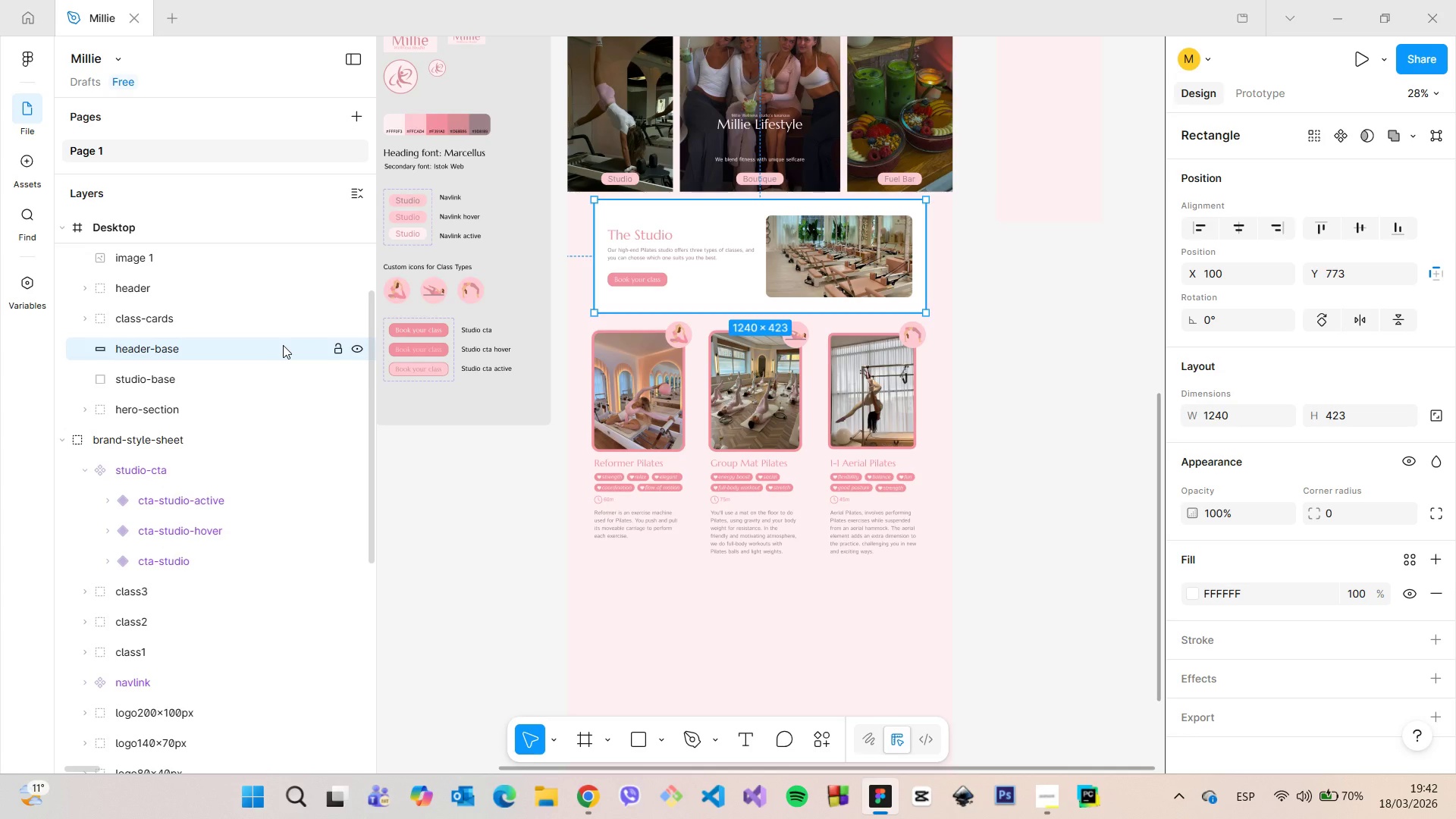 
scroll: coordinate [283, 345], scroll_direction: up, amount: 2.0
 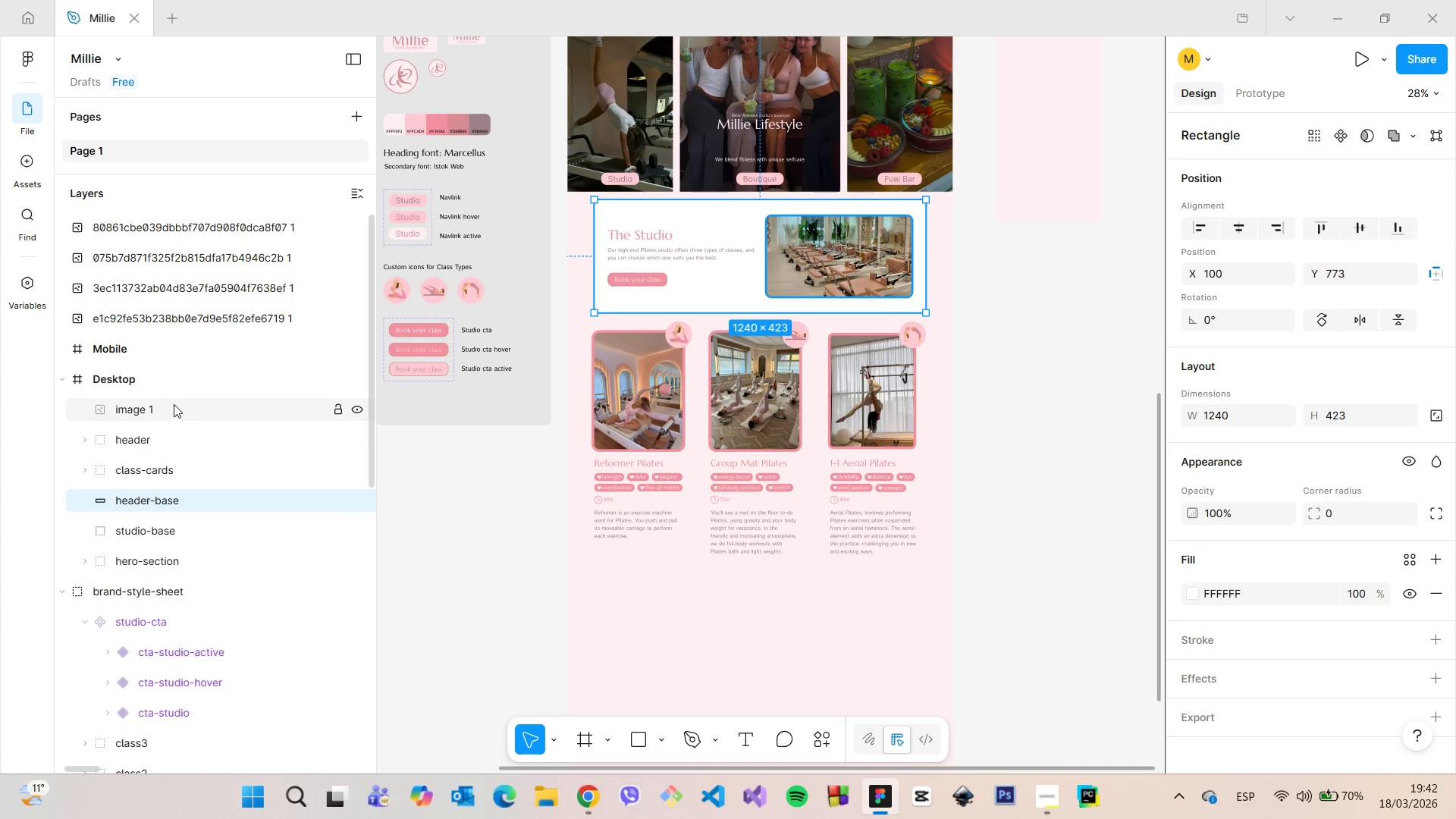 
double_click([174, 404])
 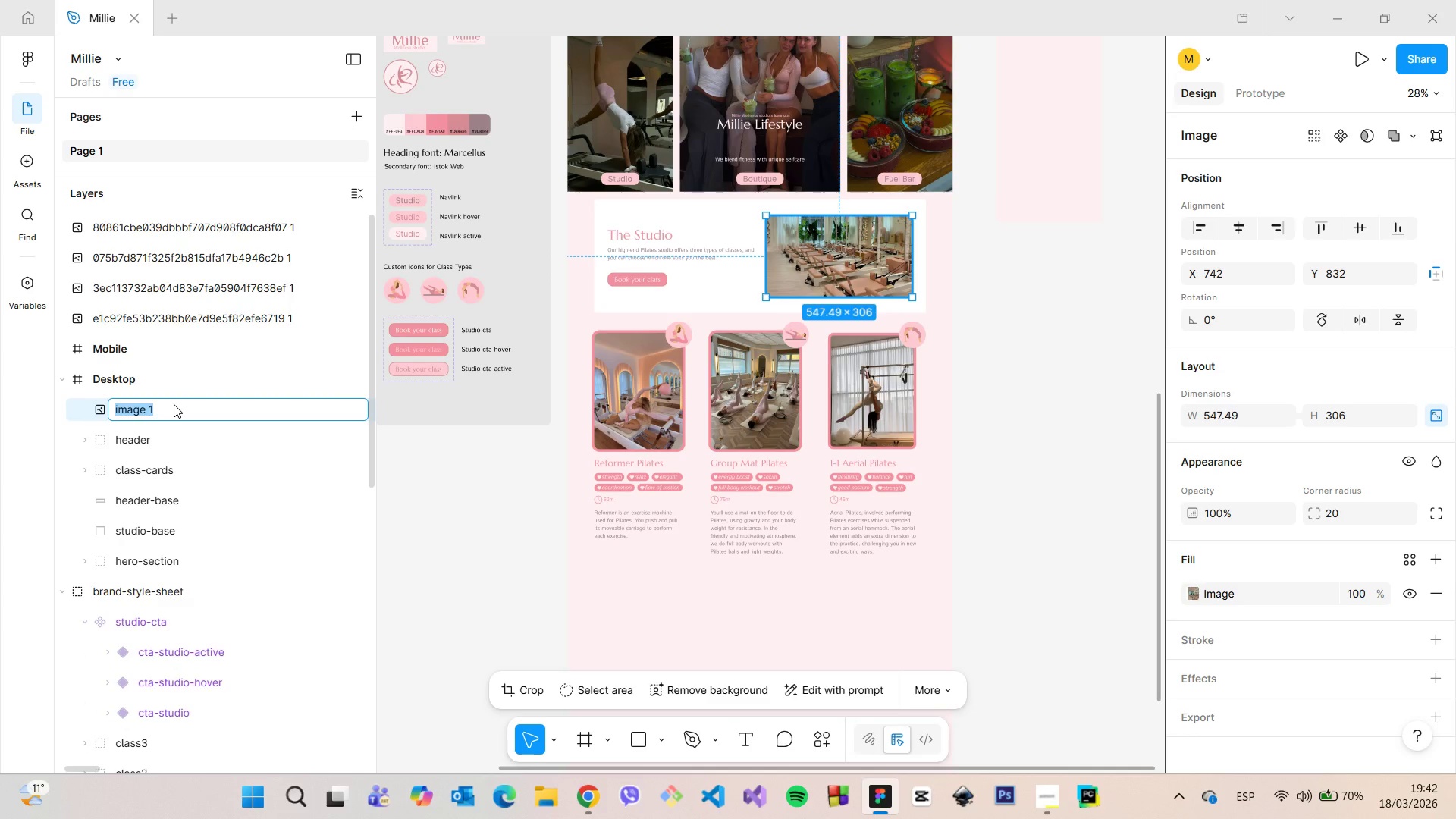 
type(header=)
key(Backspace)
type(-img)
 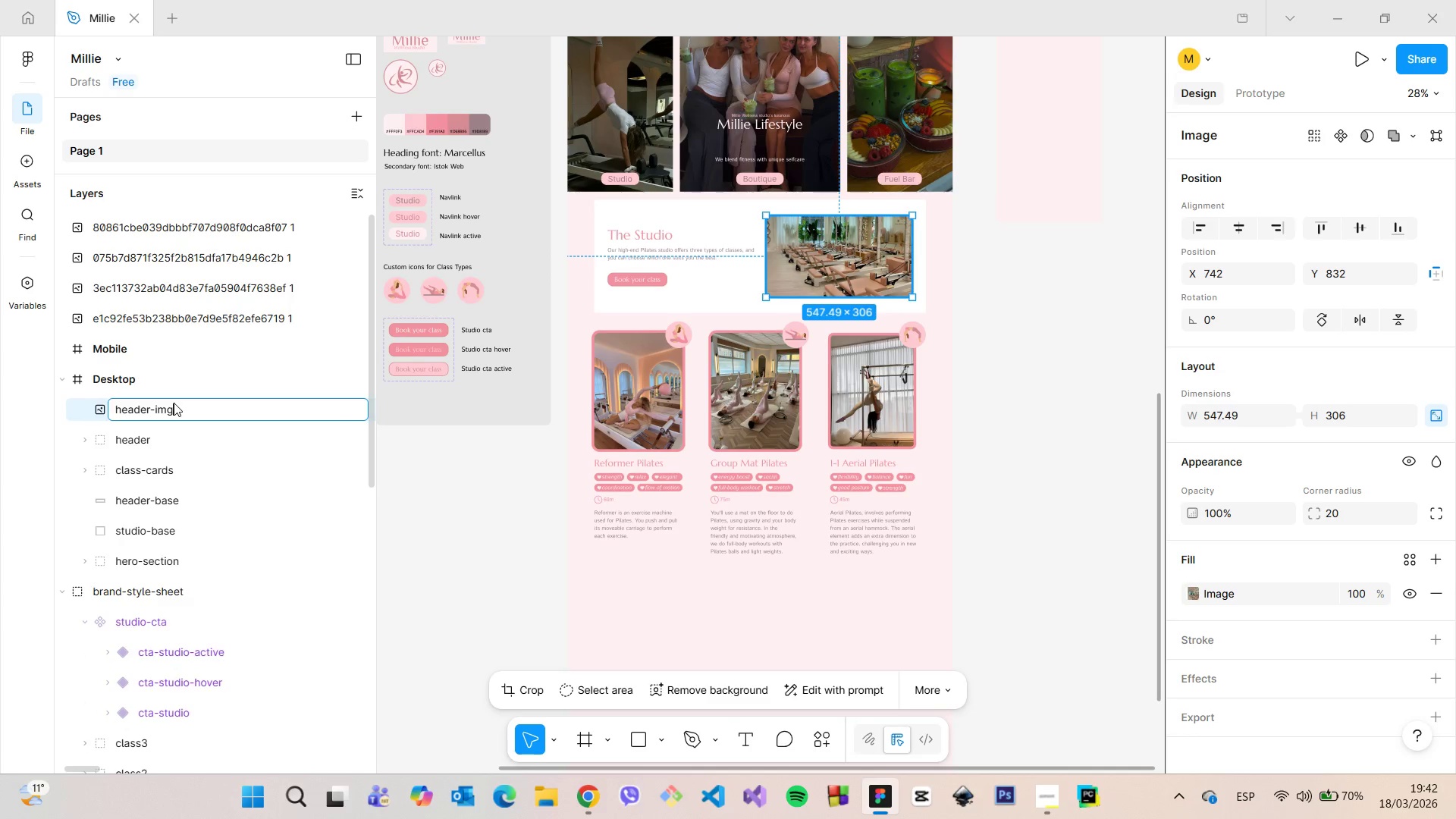 
key(Enter)
 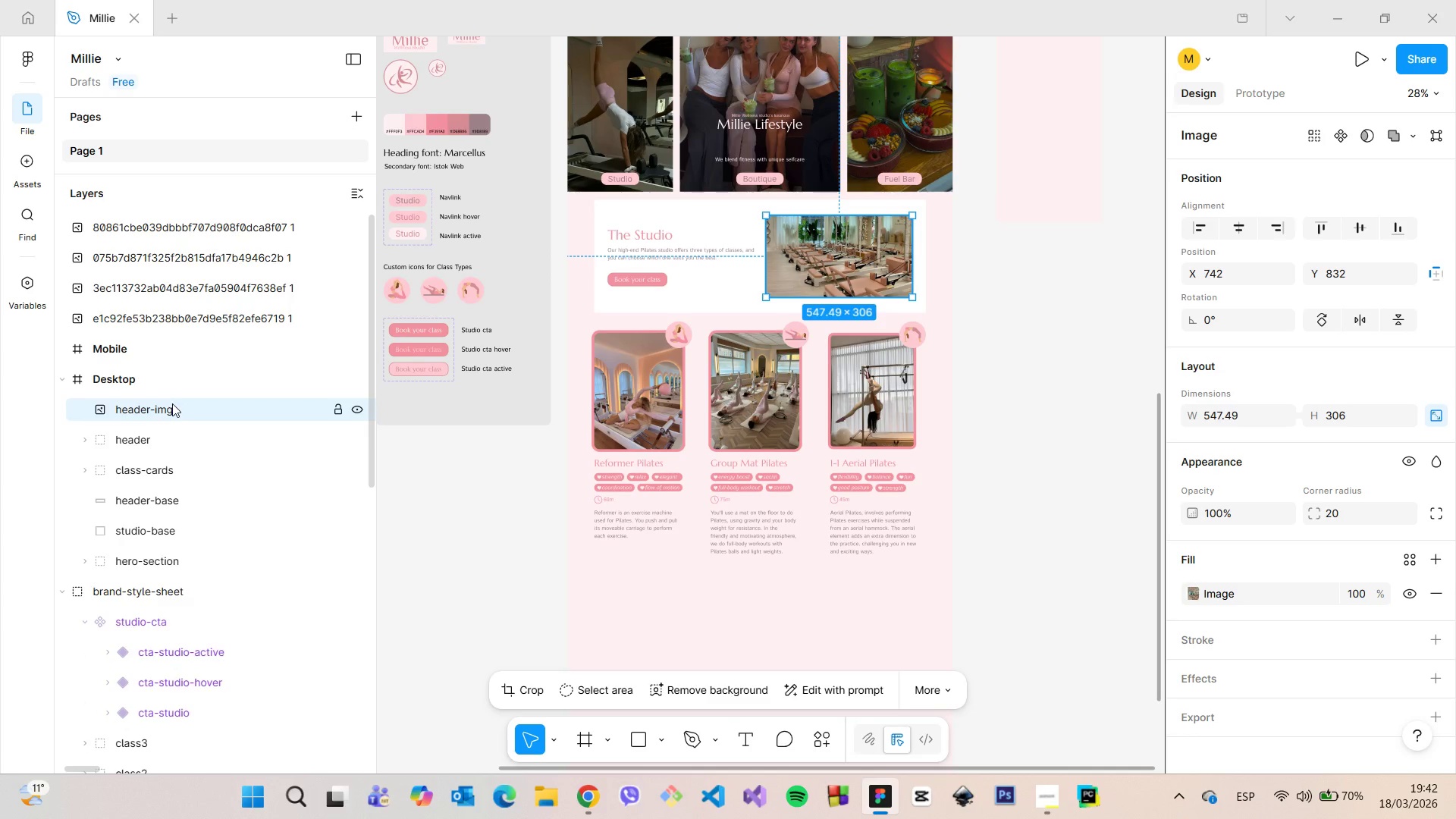 
left_click_drag(start_coordinate=[171, 407], to_coordinate=[168, 439])
 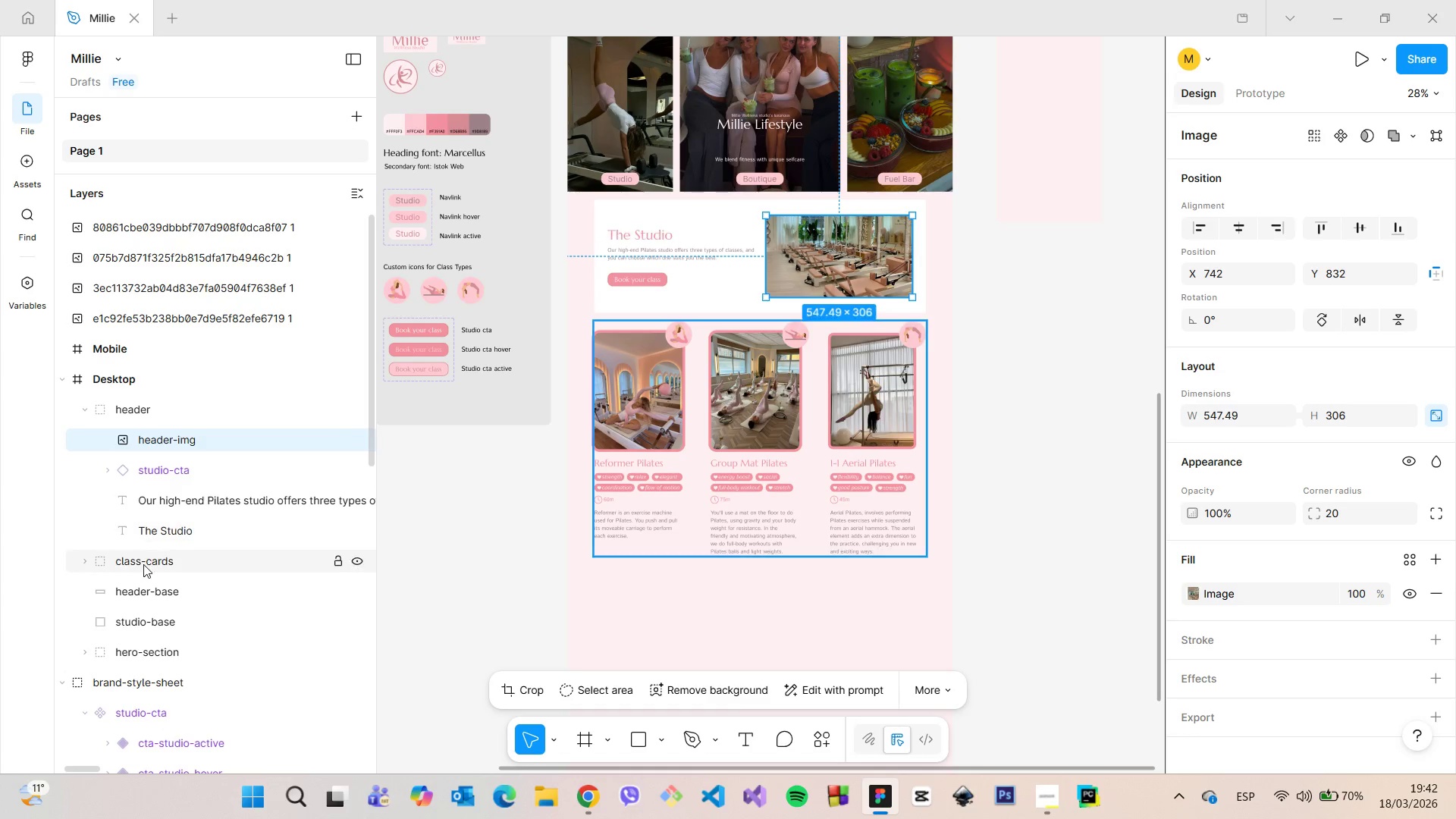 
left_click_drag(start_coordinate=[143, 596], to_coordinate=[191, 535])
 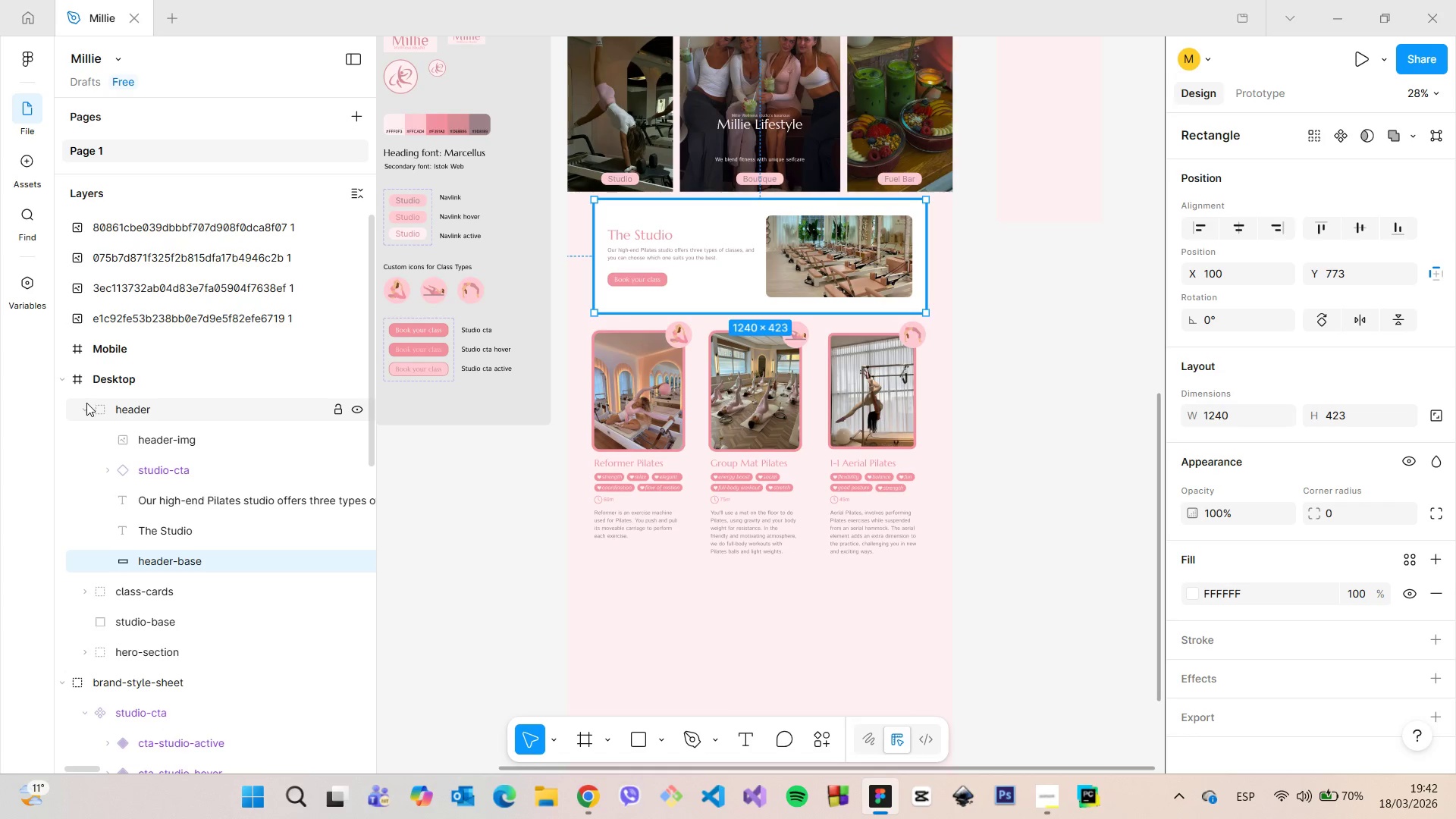 
left_click([86, 403])
 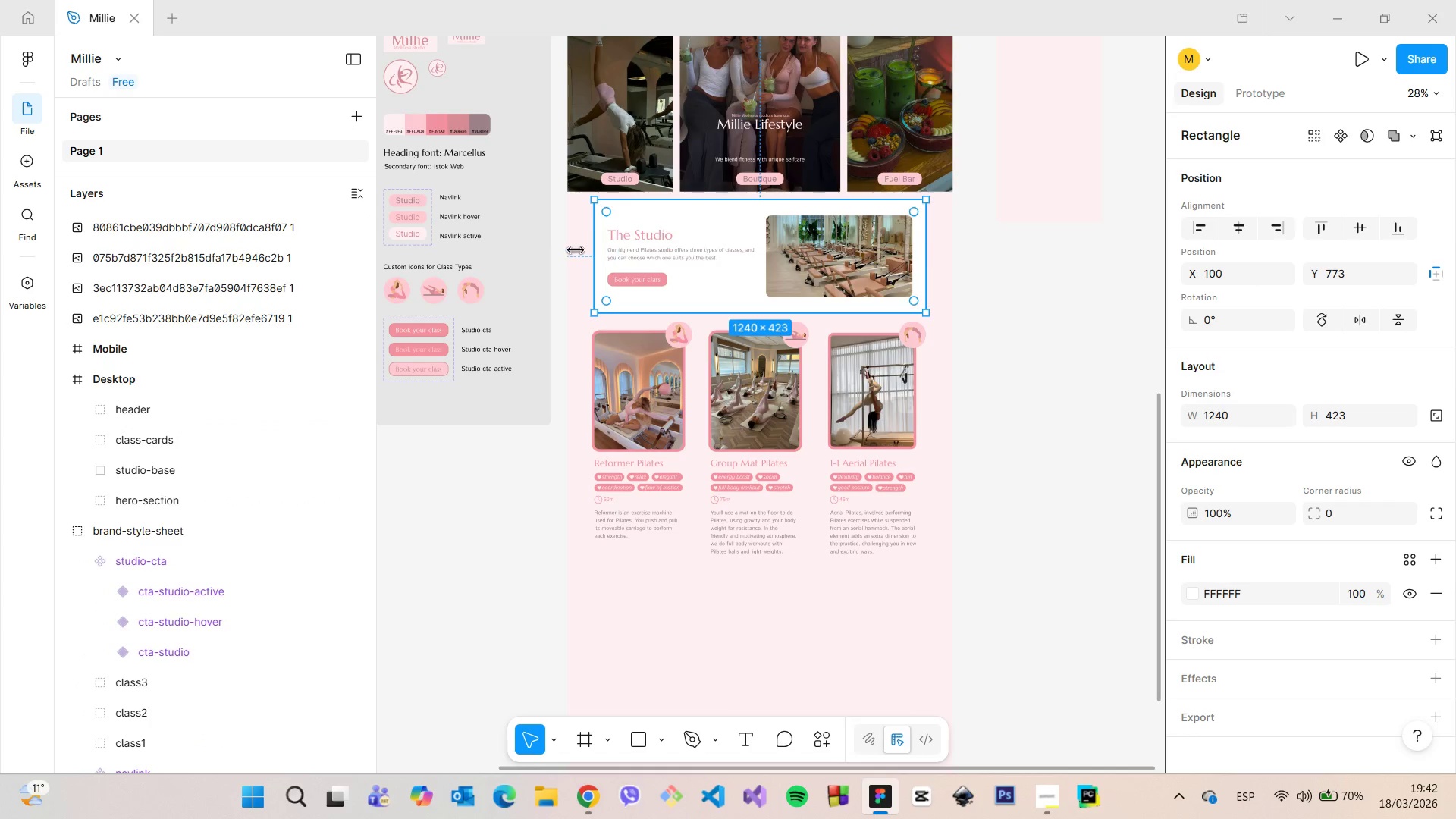 
hold_key(key=AltLeft, duration=1.03)
 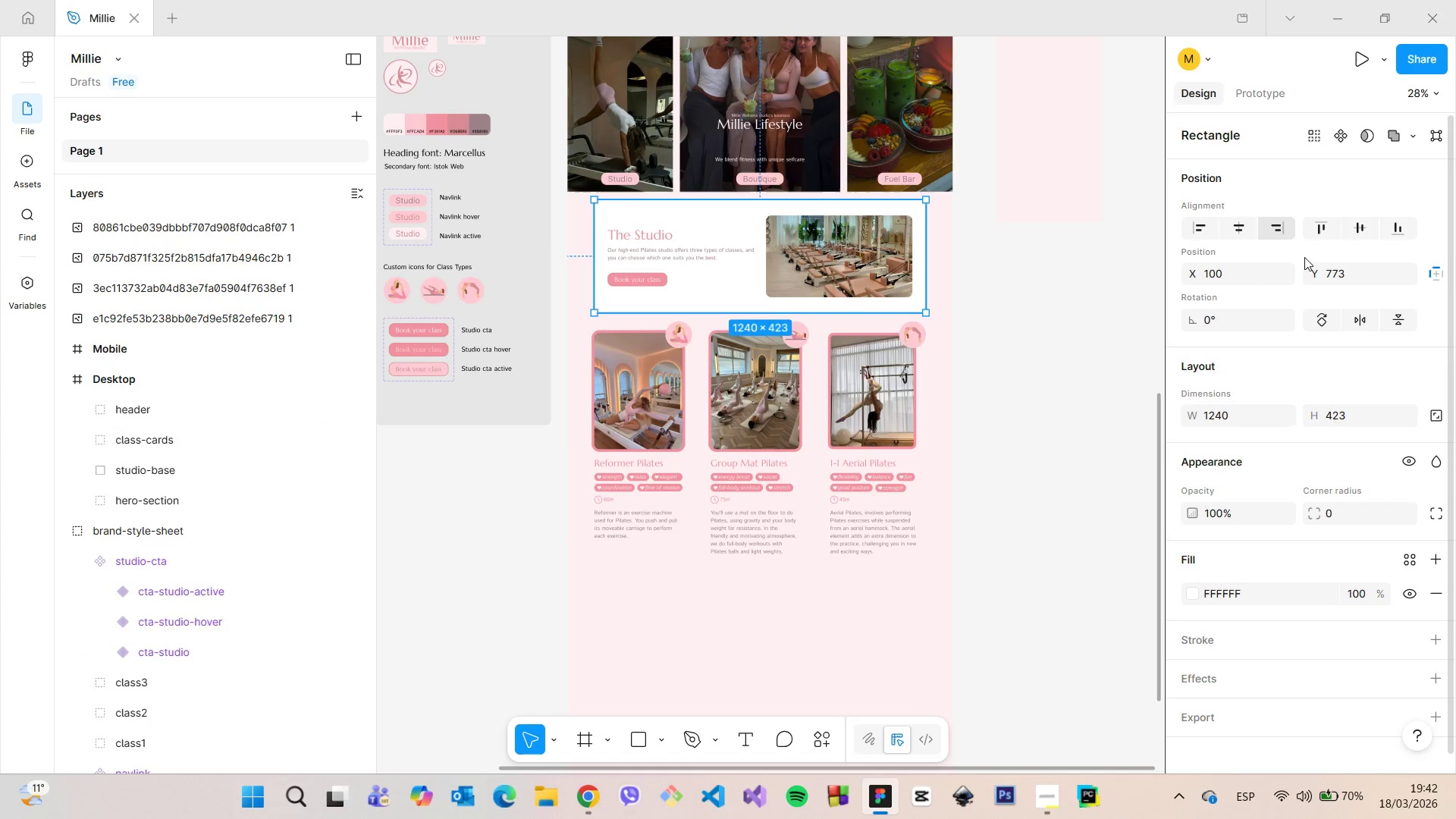 
left_click([1340, 275])
 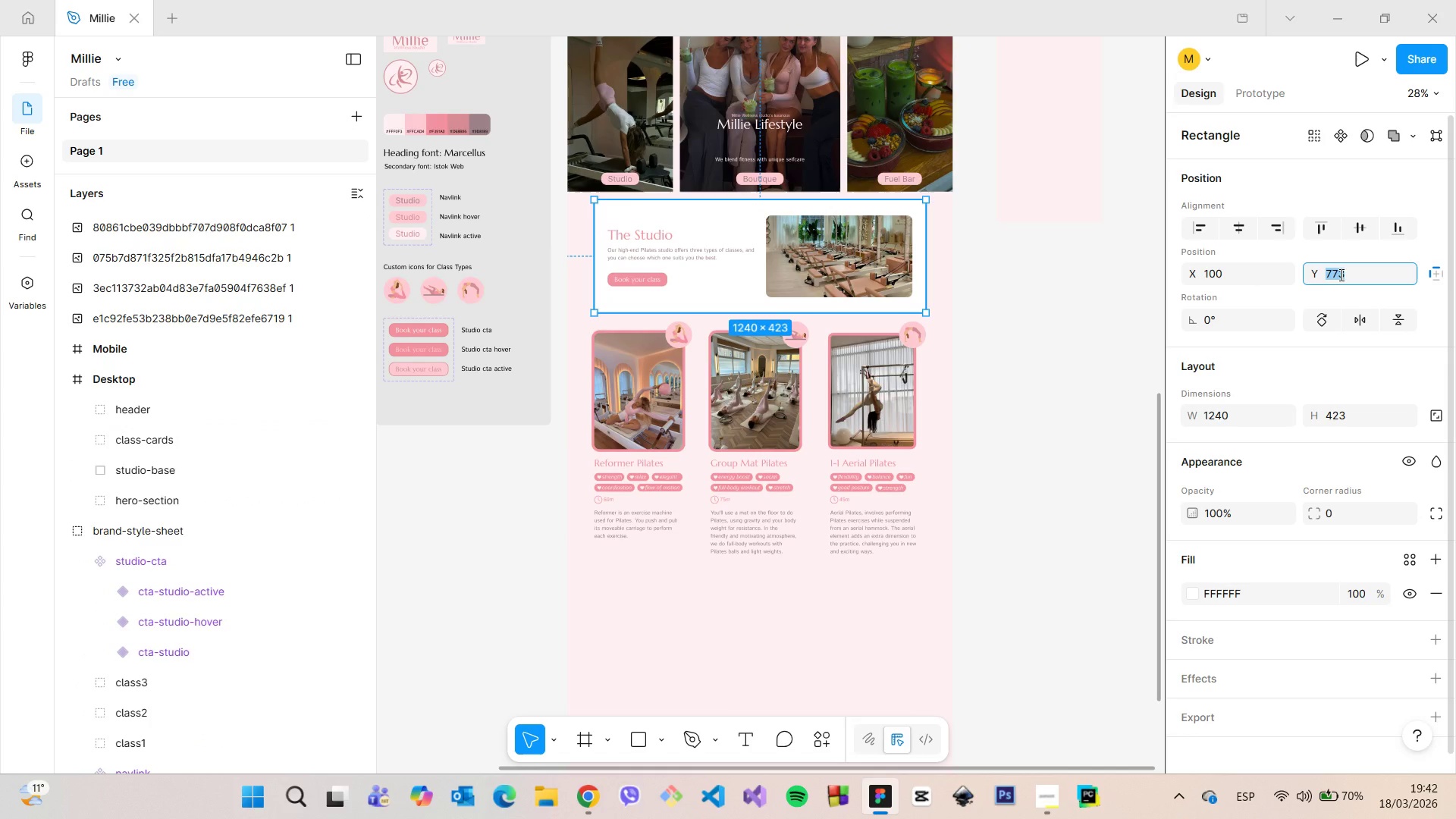 
left_click([1340, 275])
 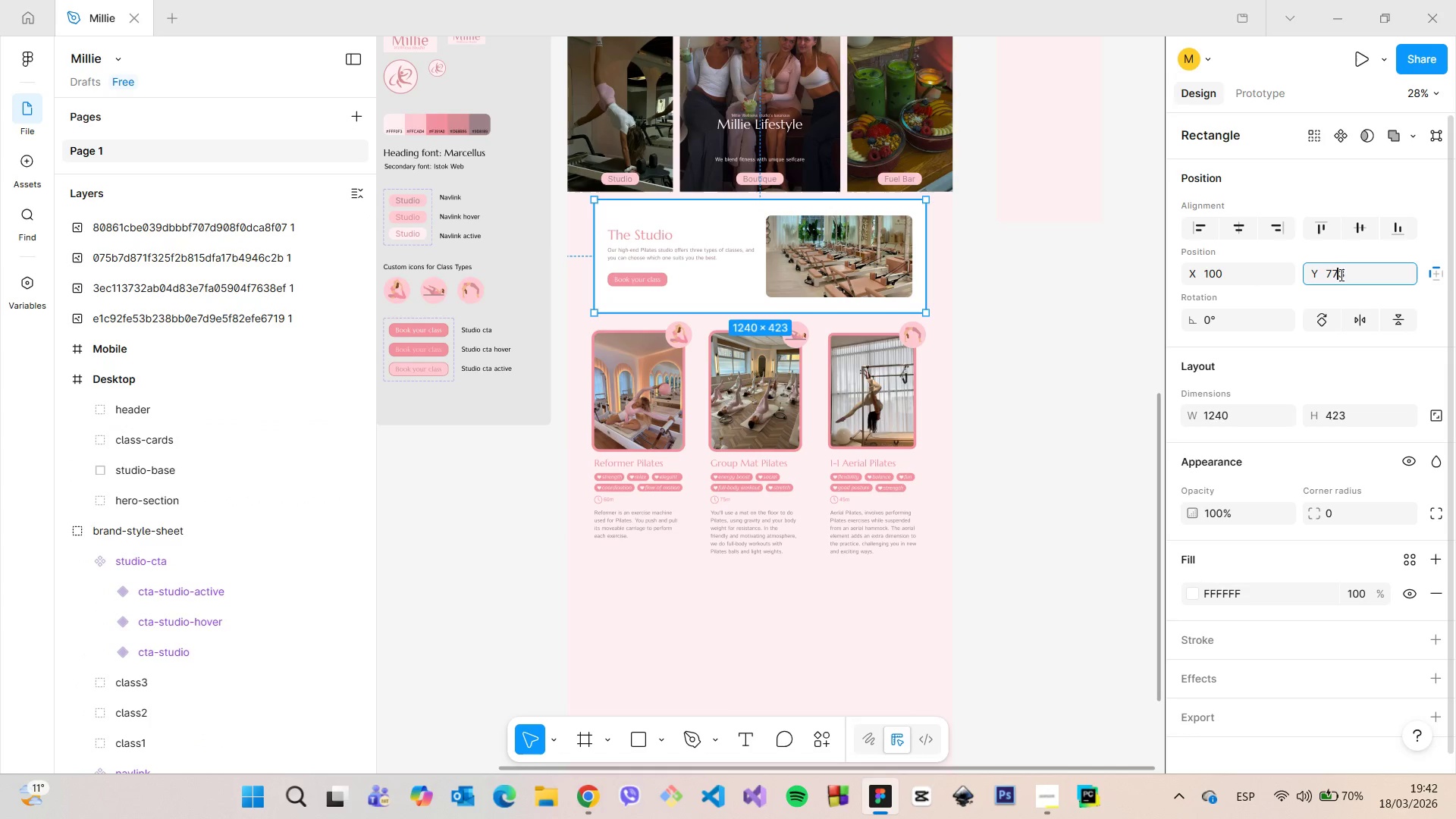 
left_click_drag(start_coordinate=[1340, 275], to_coordinate=[1334, 275])
 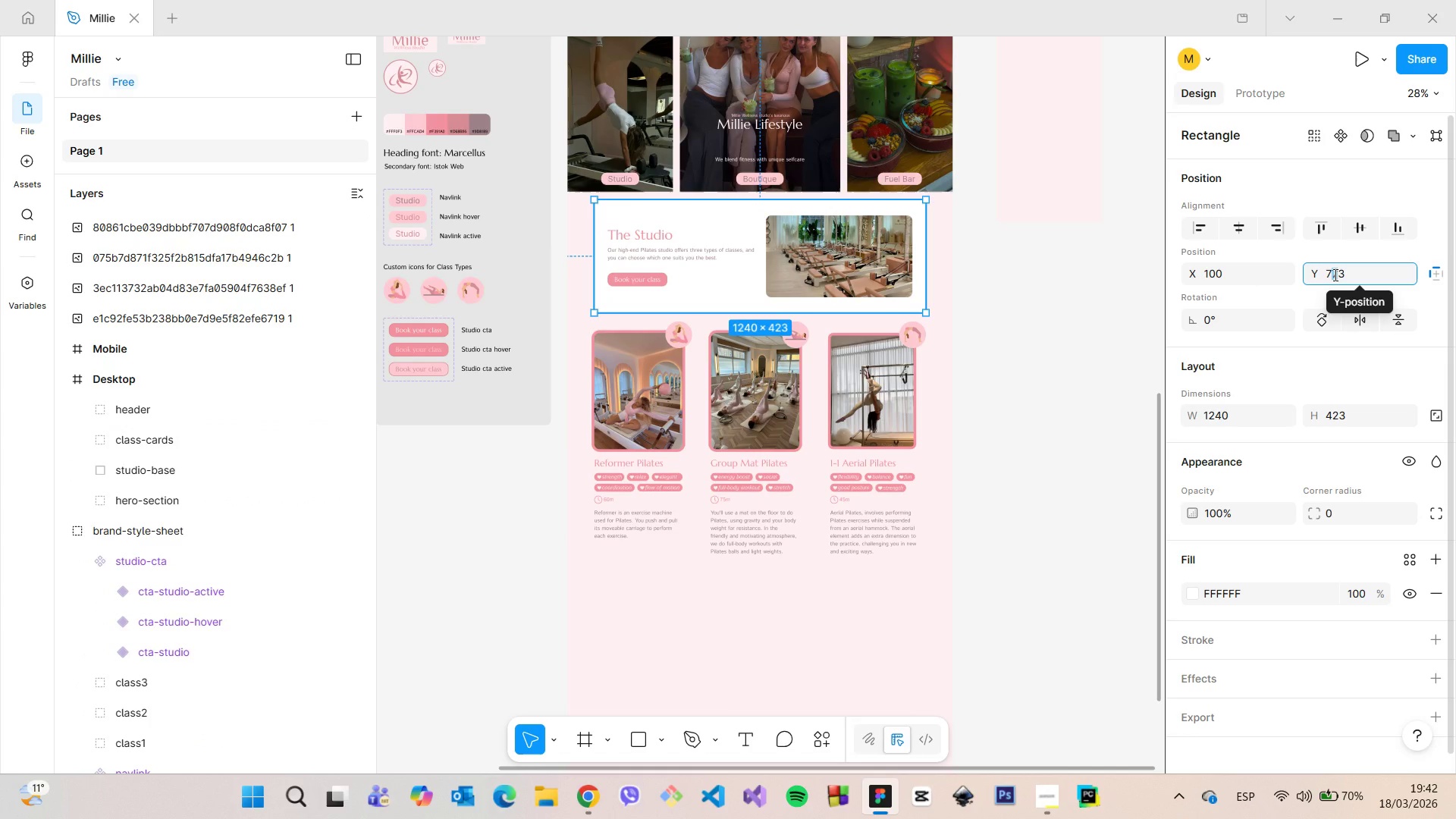 
key(9)
 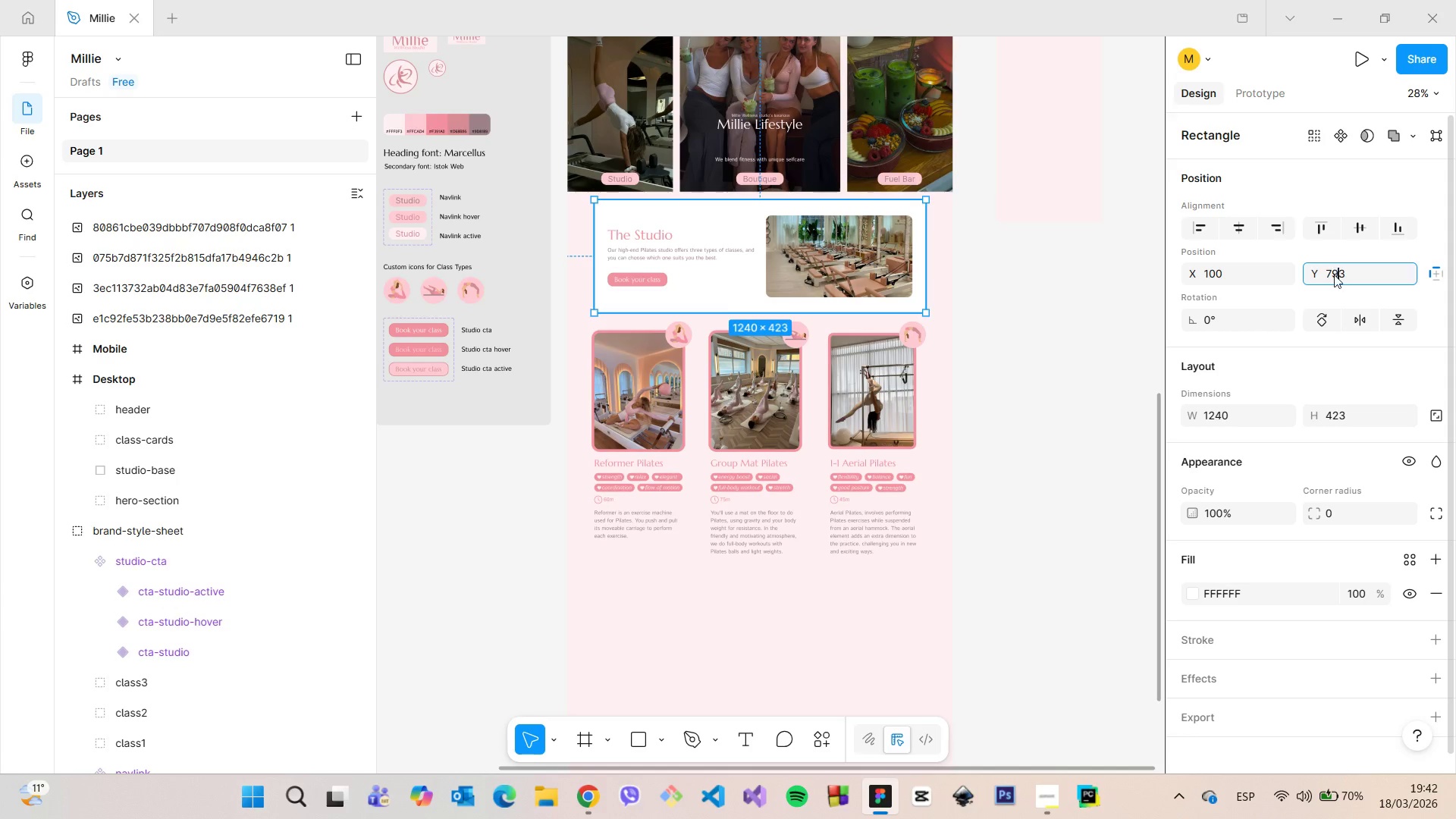 
key(Enter)
 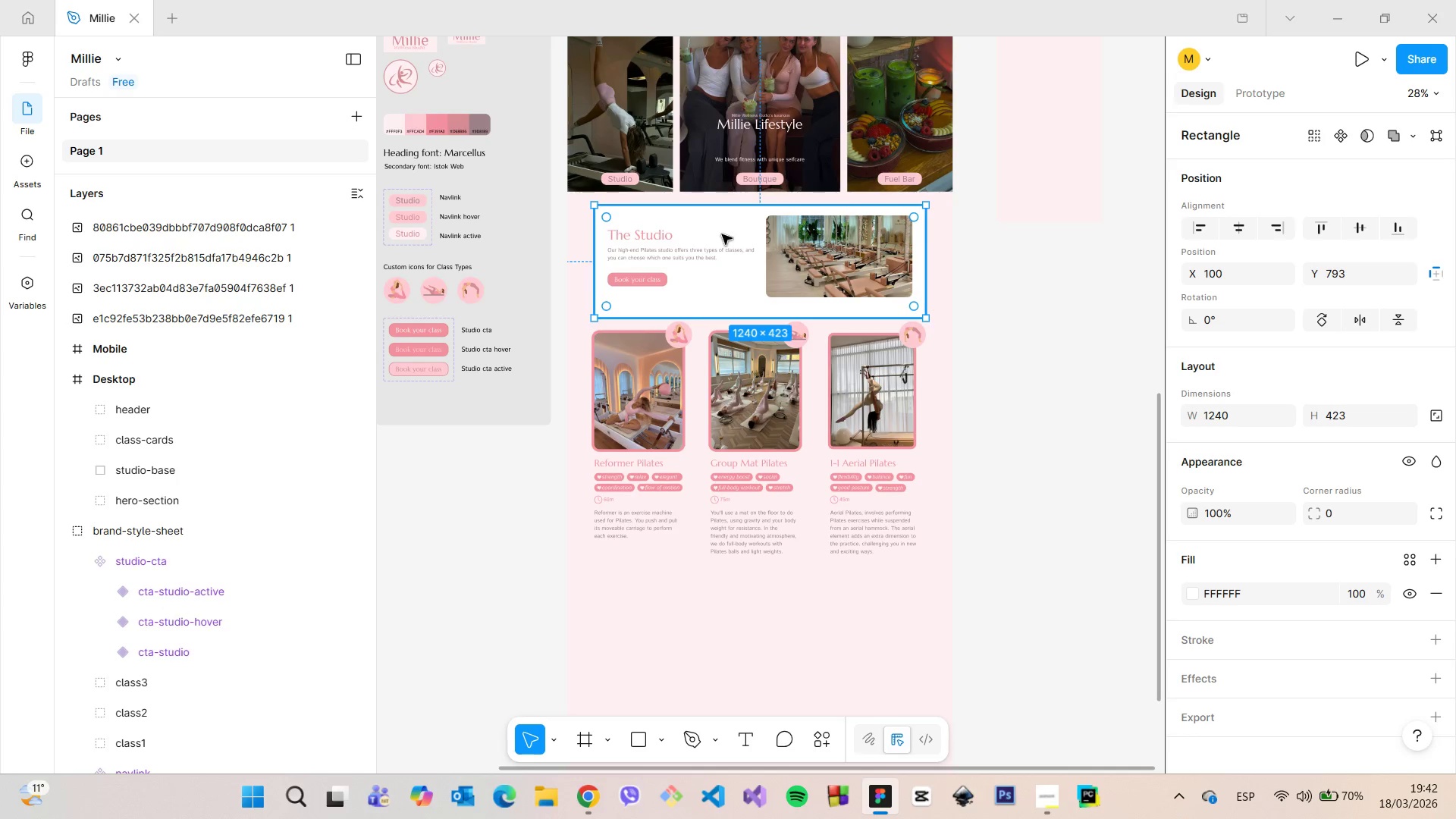 
wait(5.58)
 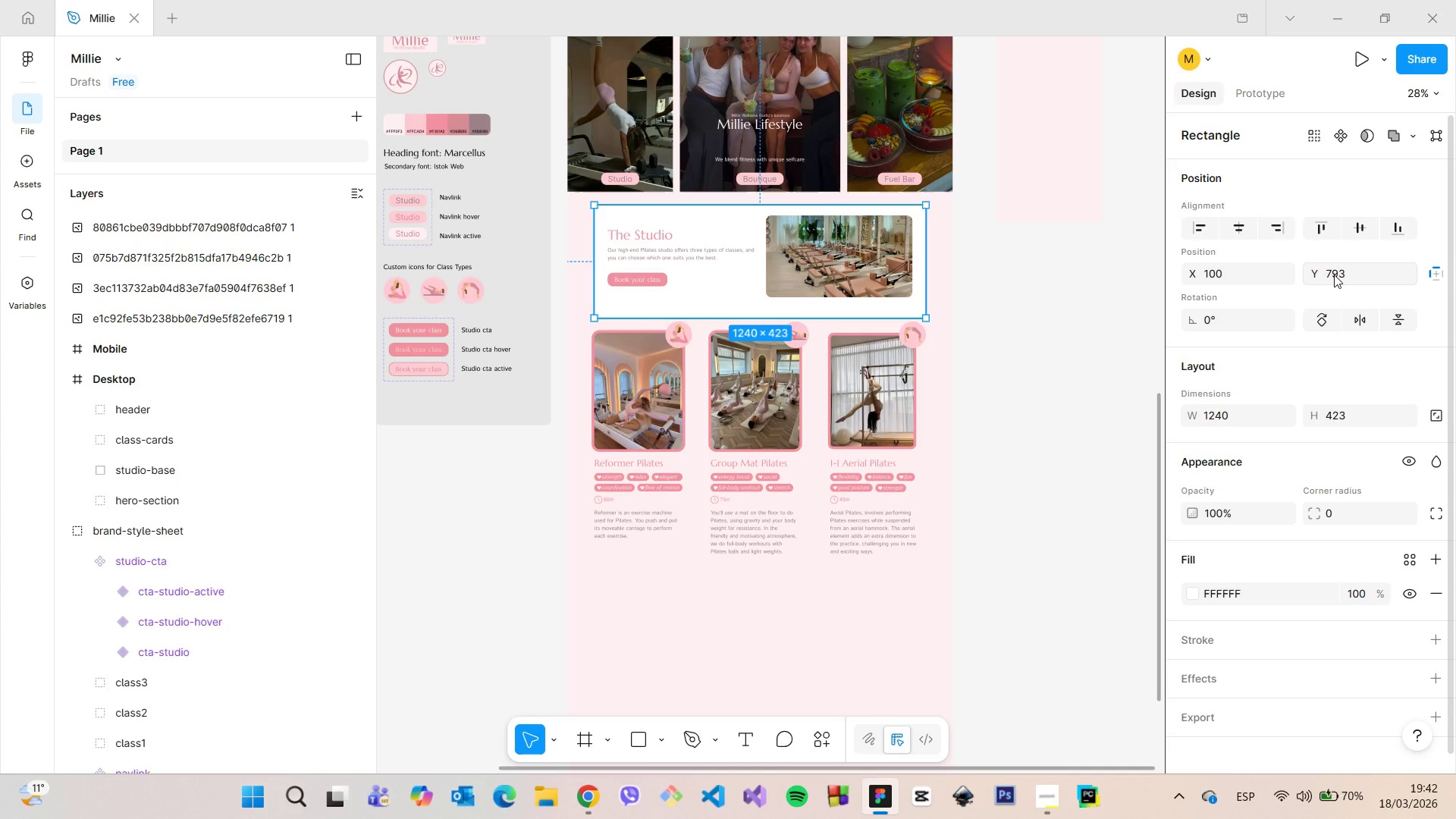 
key(Control+Z)
 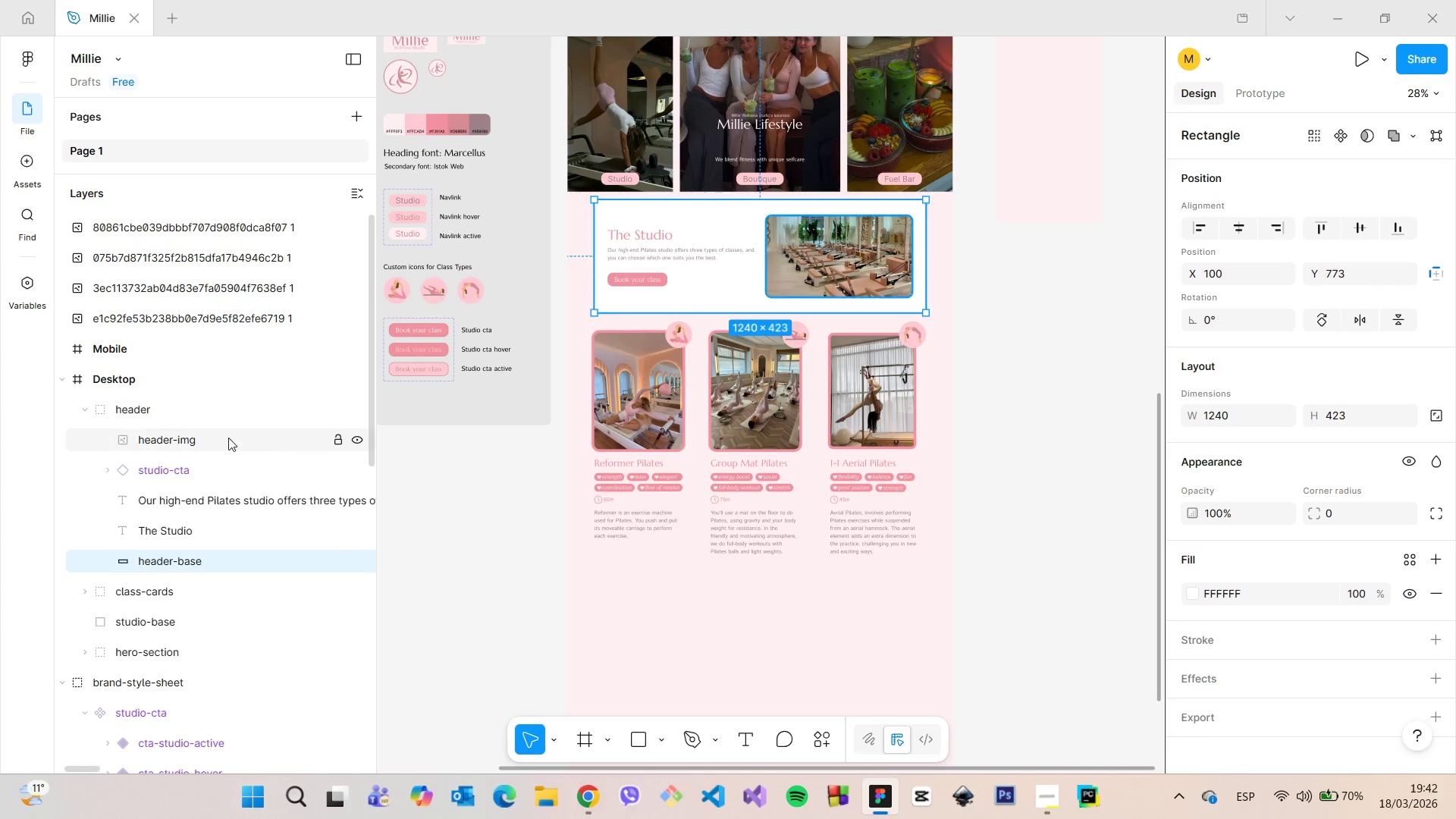 
left_click([168, 410])
 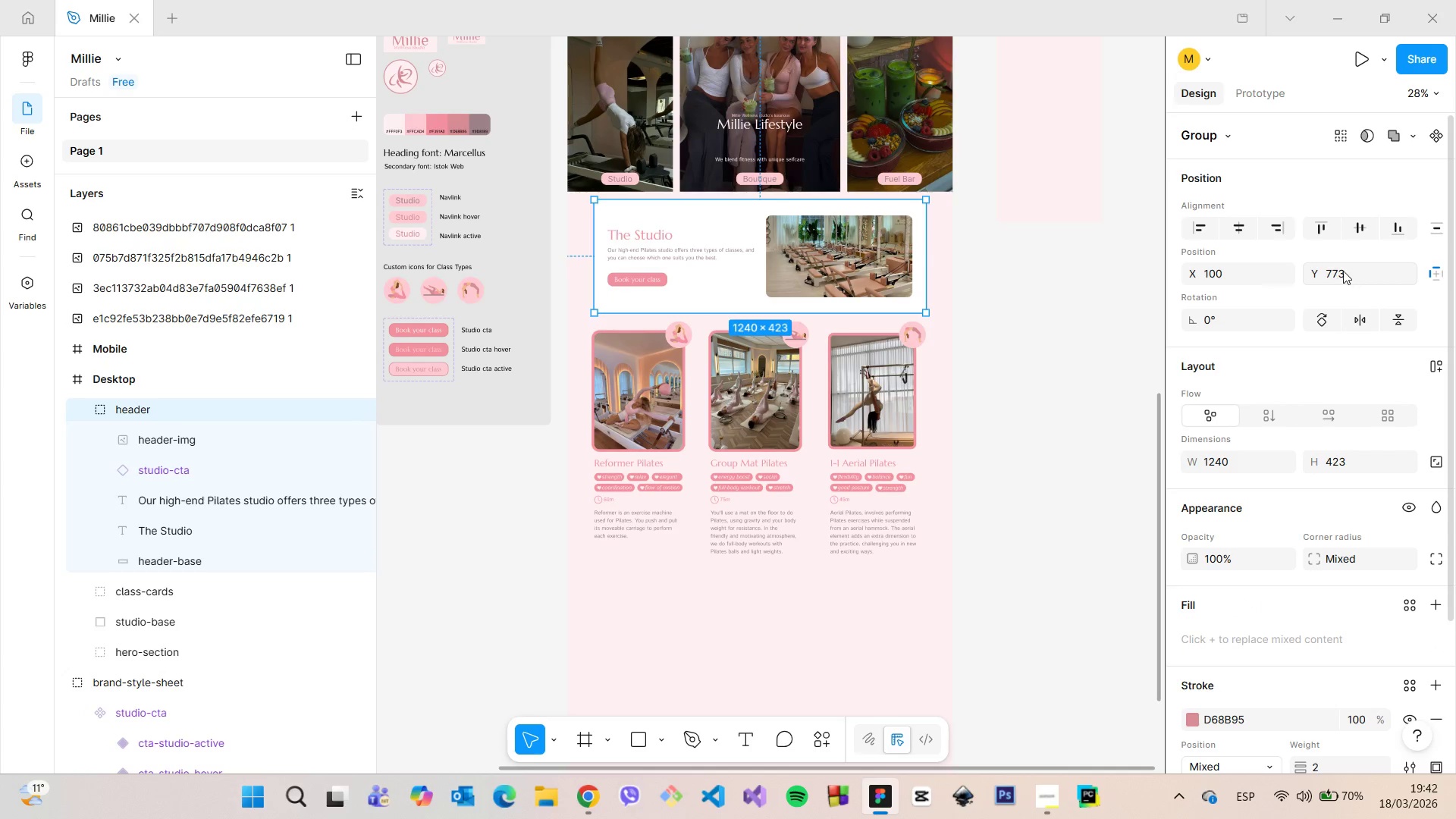 
left_click_drag(start_coordinate=[1338, 271], to_coordinate=[1332, 269])
 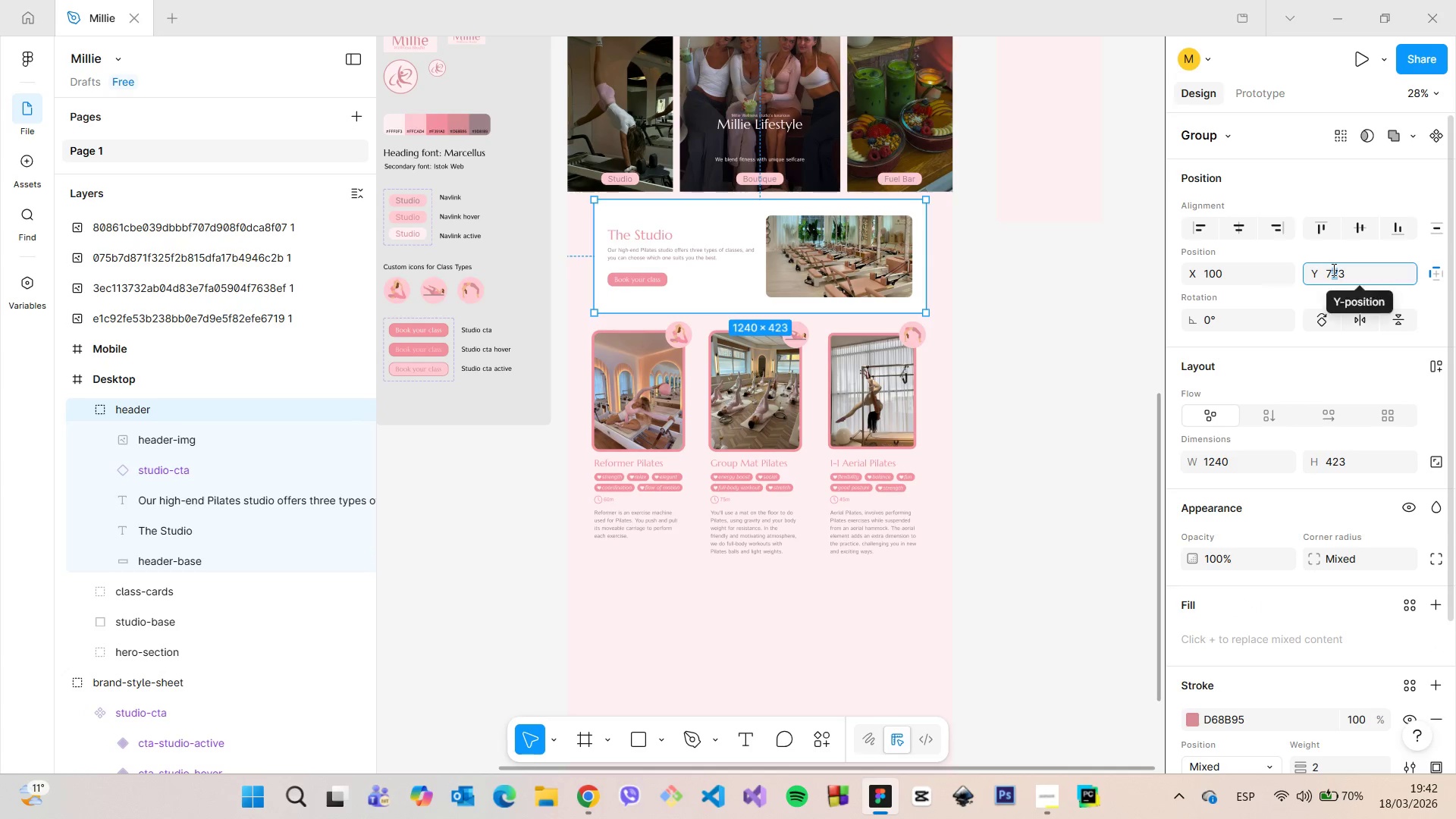 
key(8)
 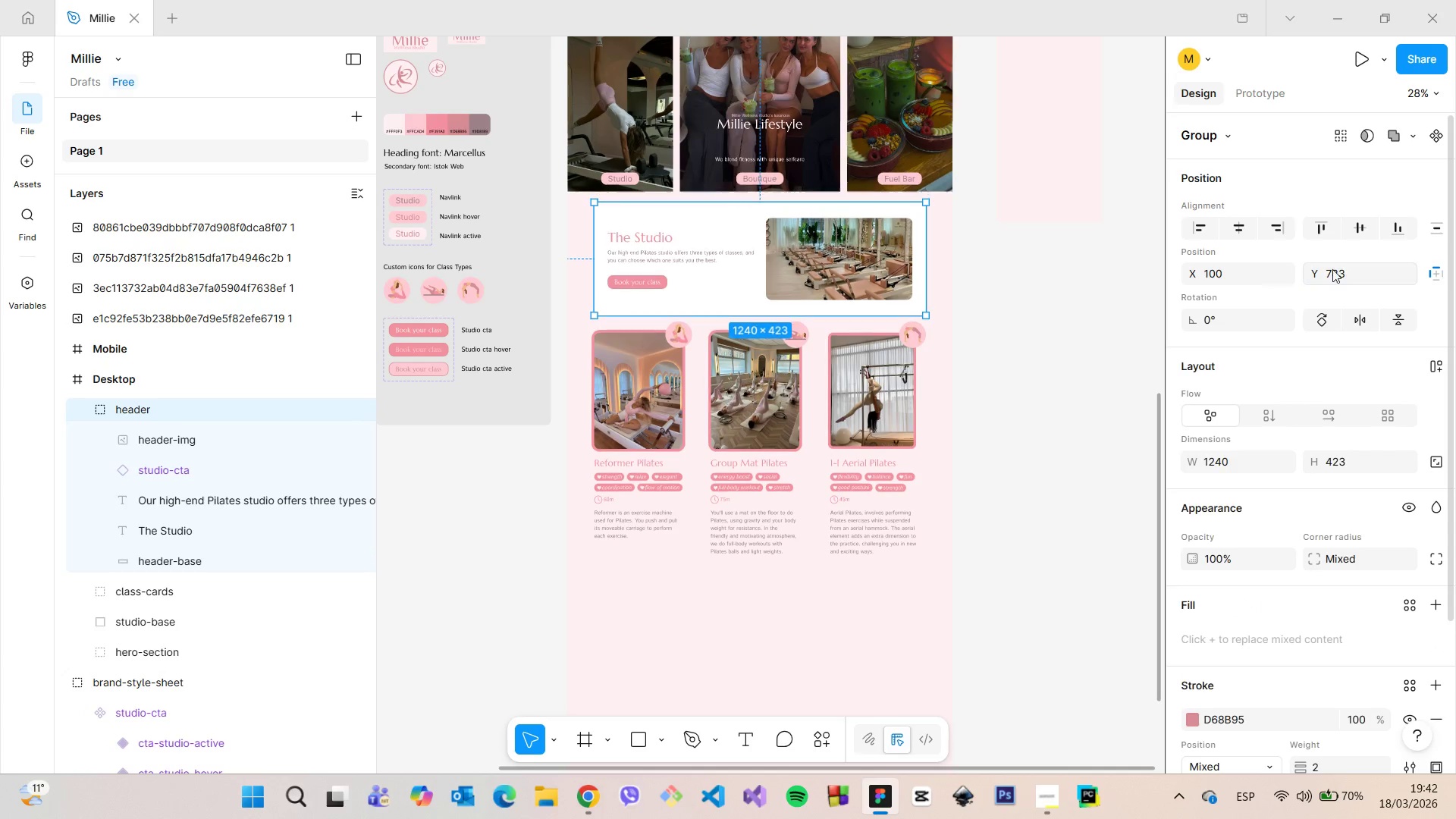 
key(Enter)
 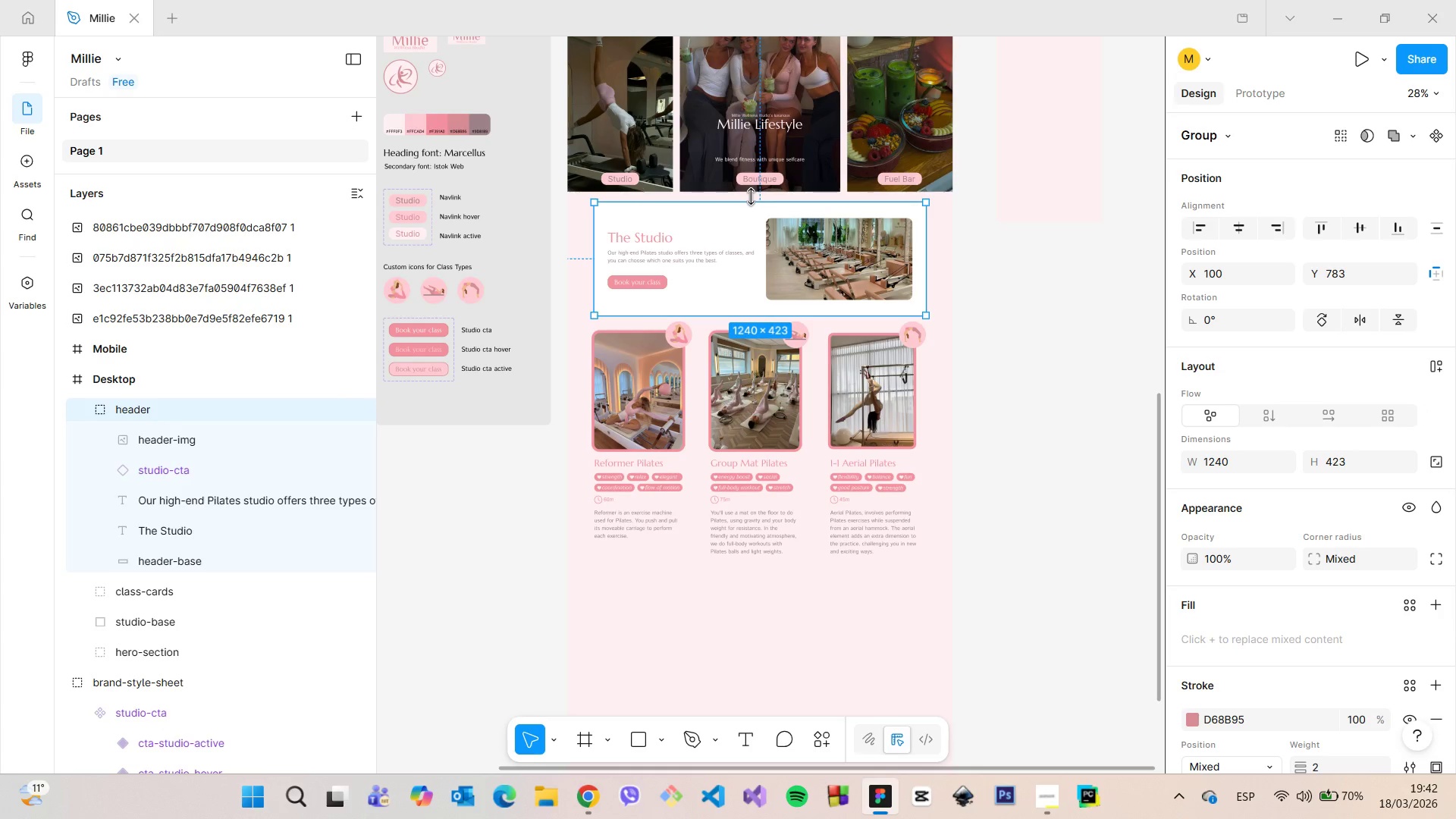 
hold_key(key=AltLeft, duration=0.67)
 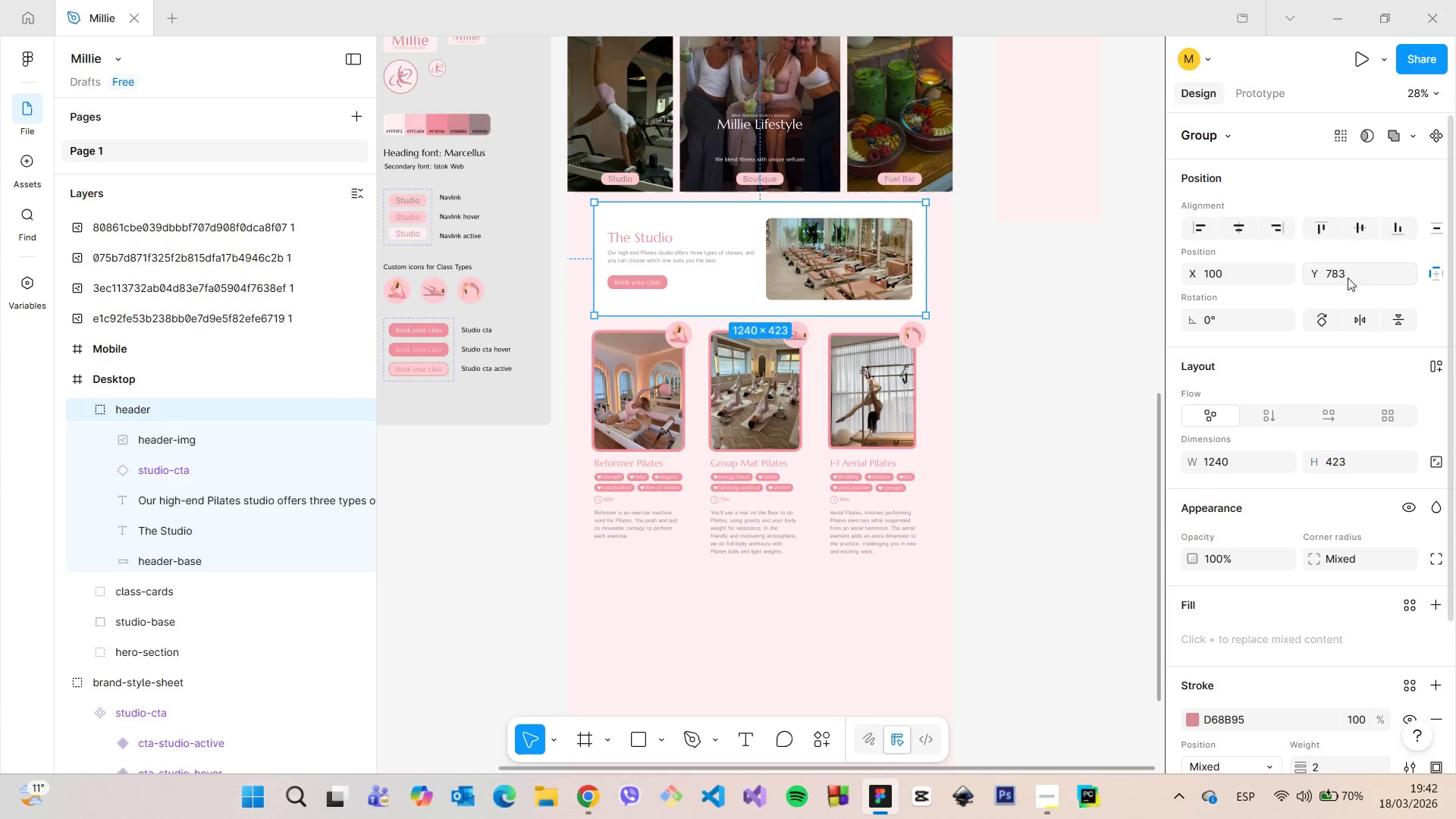 
left_click_drag(start_coordinate=[1350, 277], to_coordinate=[1334, 273])
 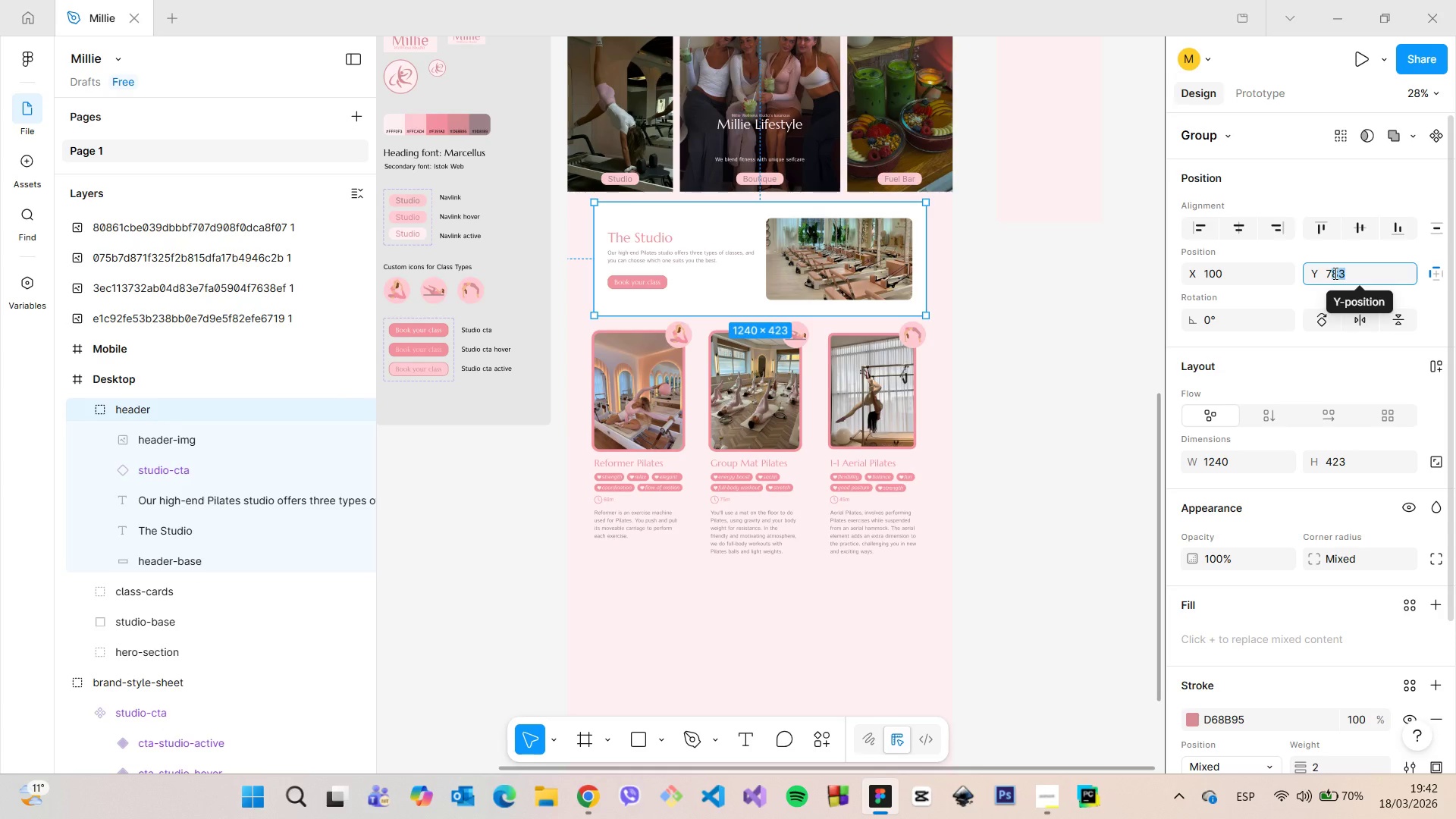 
type(94)
 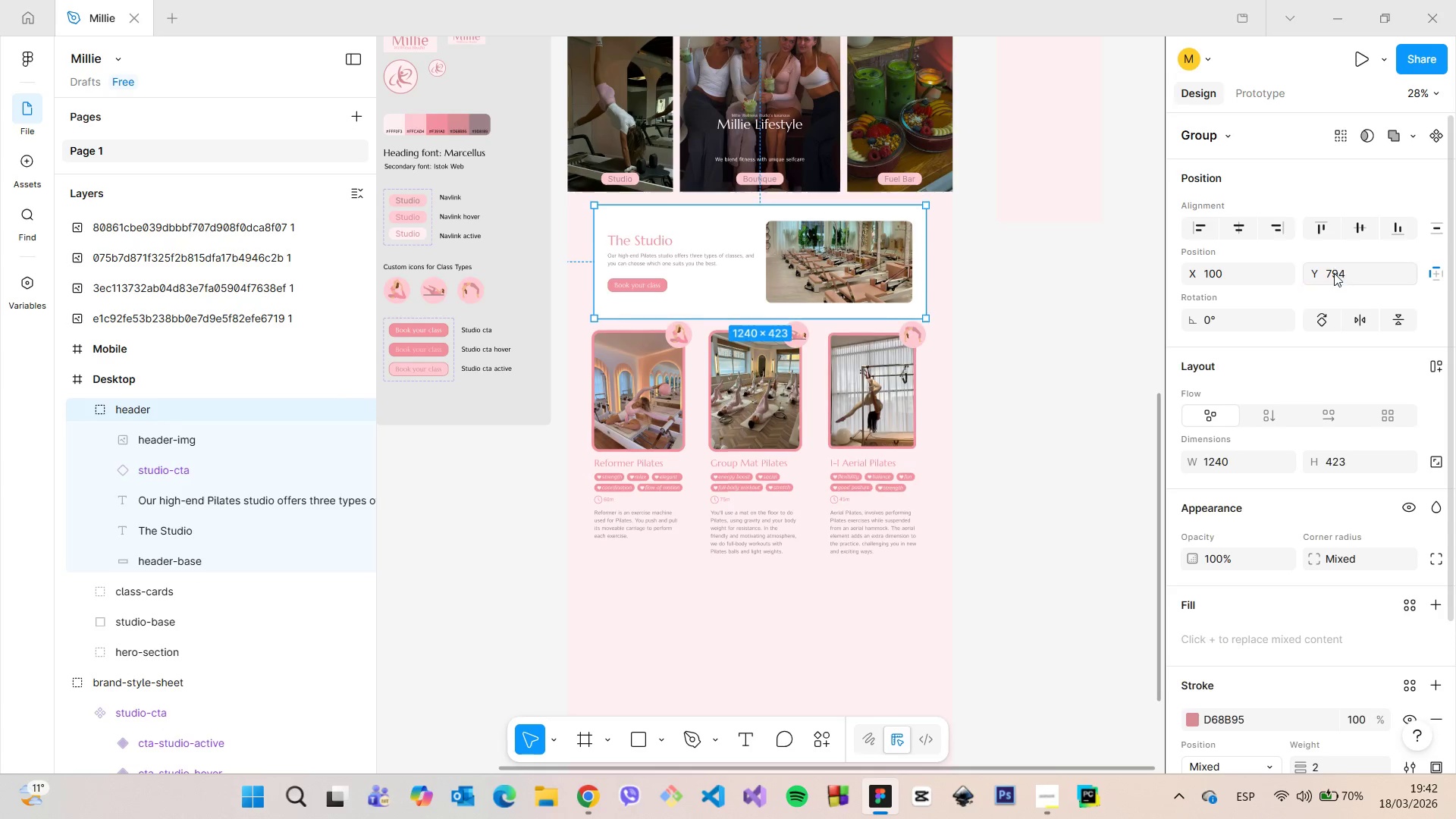 
key(Enter)
 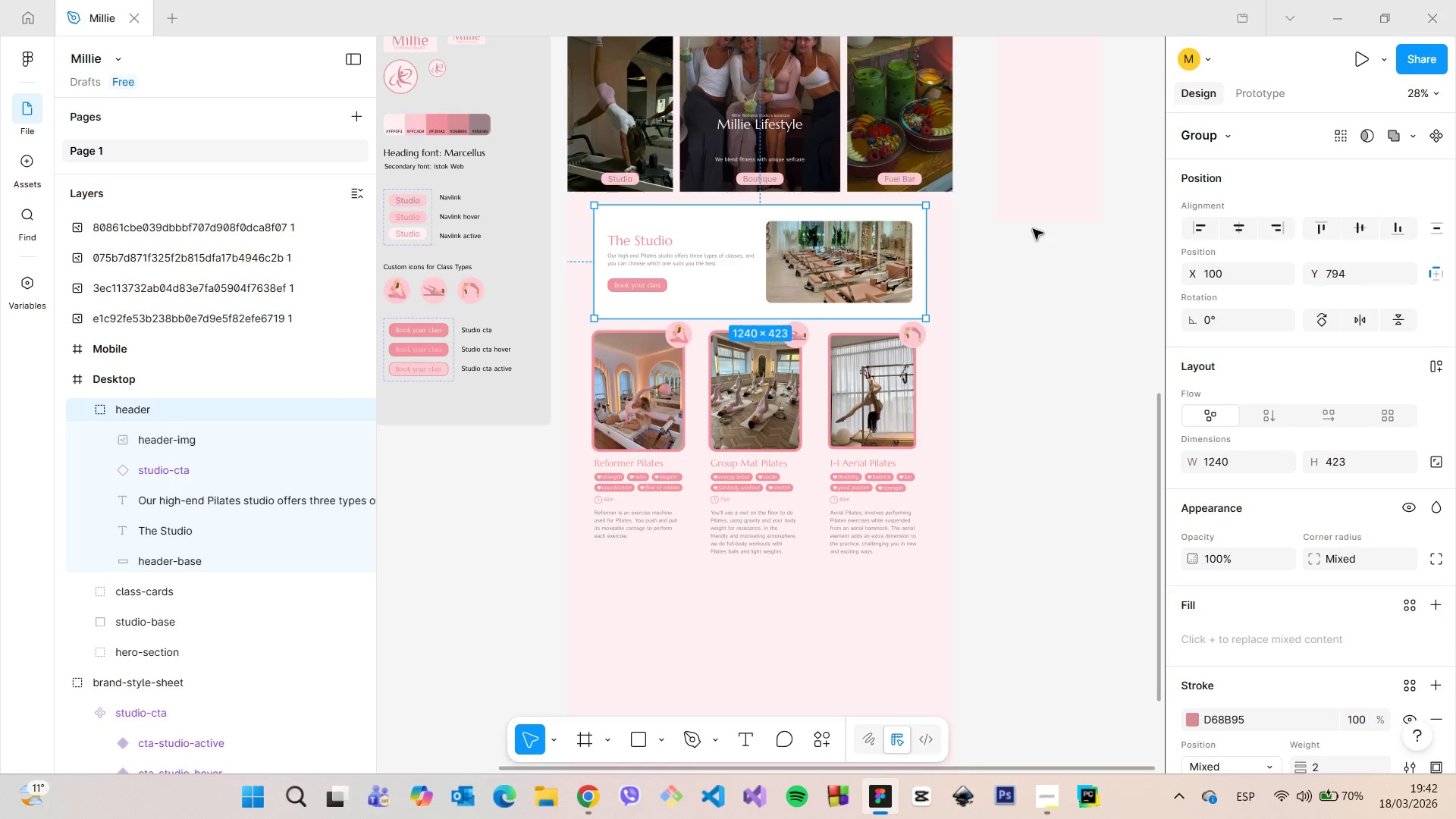 
hold_key(key=AltLeft, duration=0.86)
 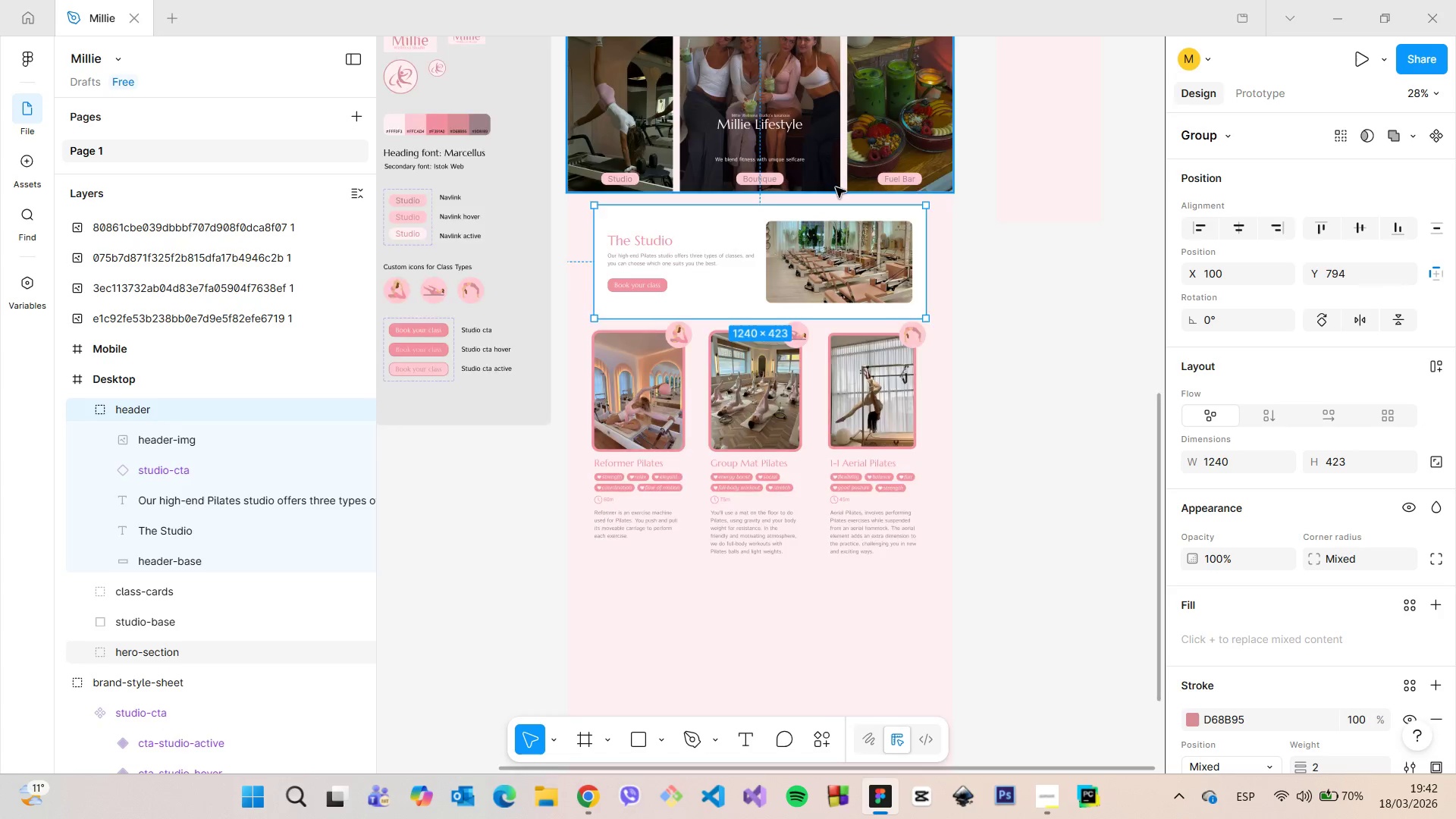 
scroll: coordinate [836, 188], scroll_direction: up, amount: 4.0
 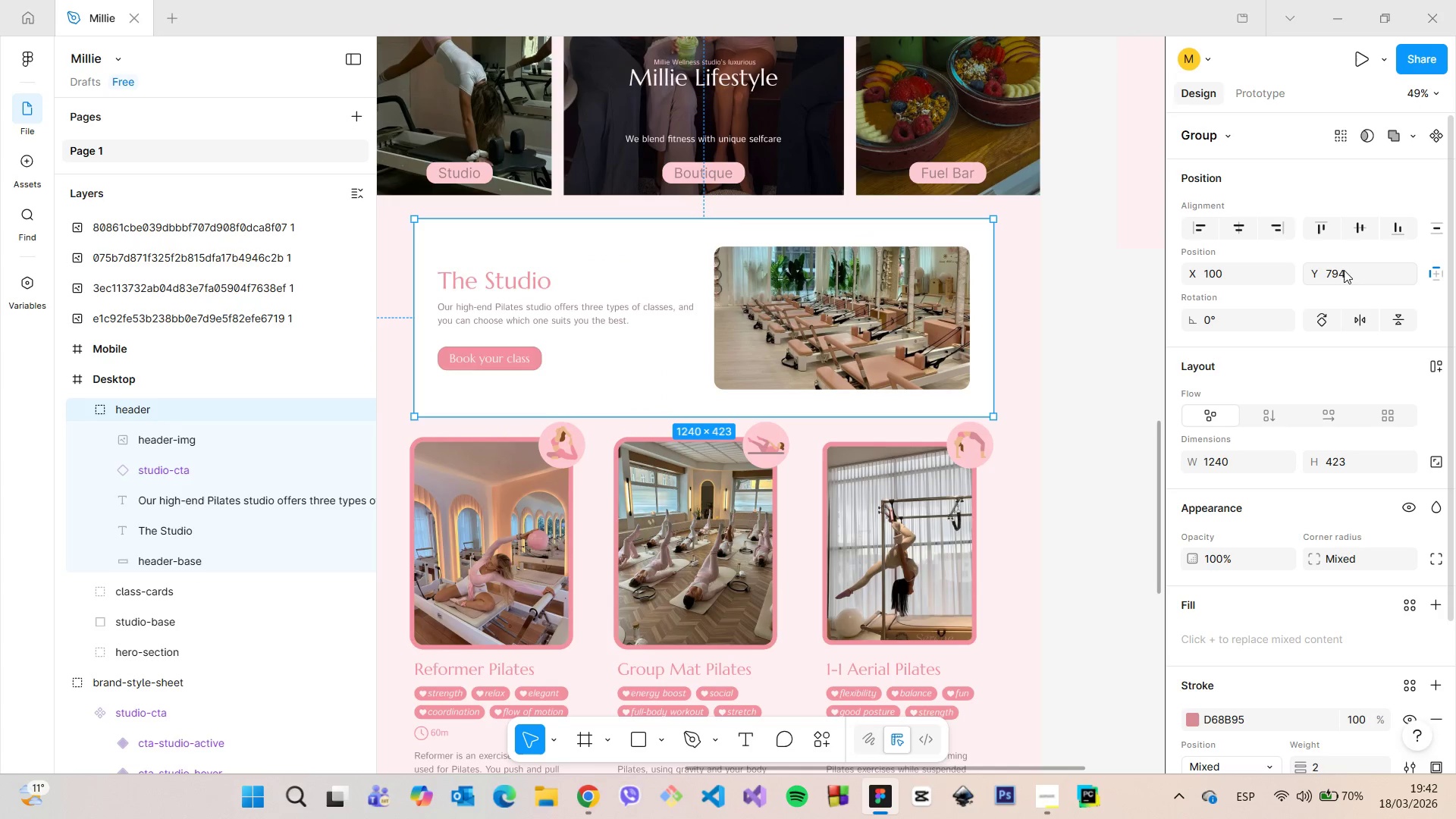 
left_click_drag(start_coordinate=[1348, 271], to_coordinate=[1329, 271])
 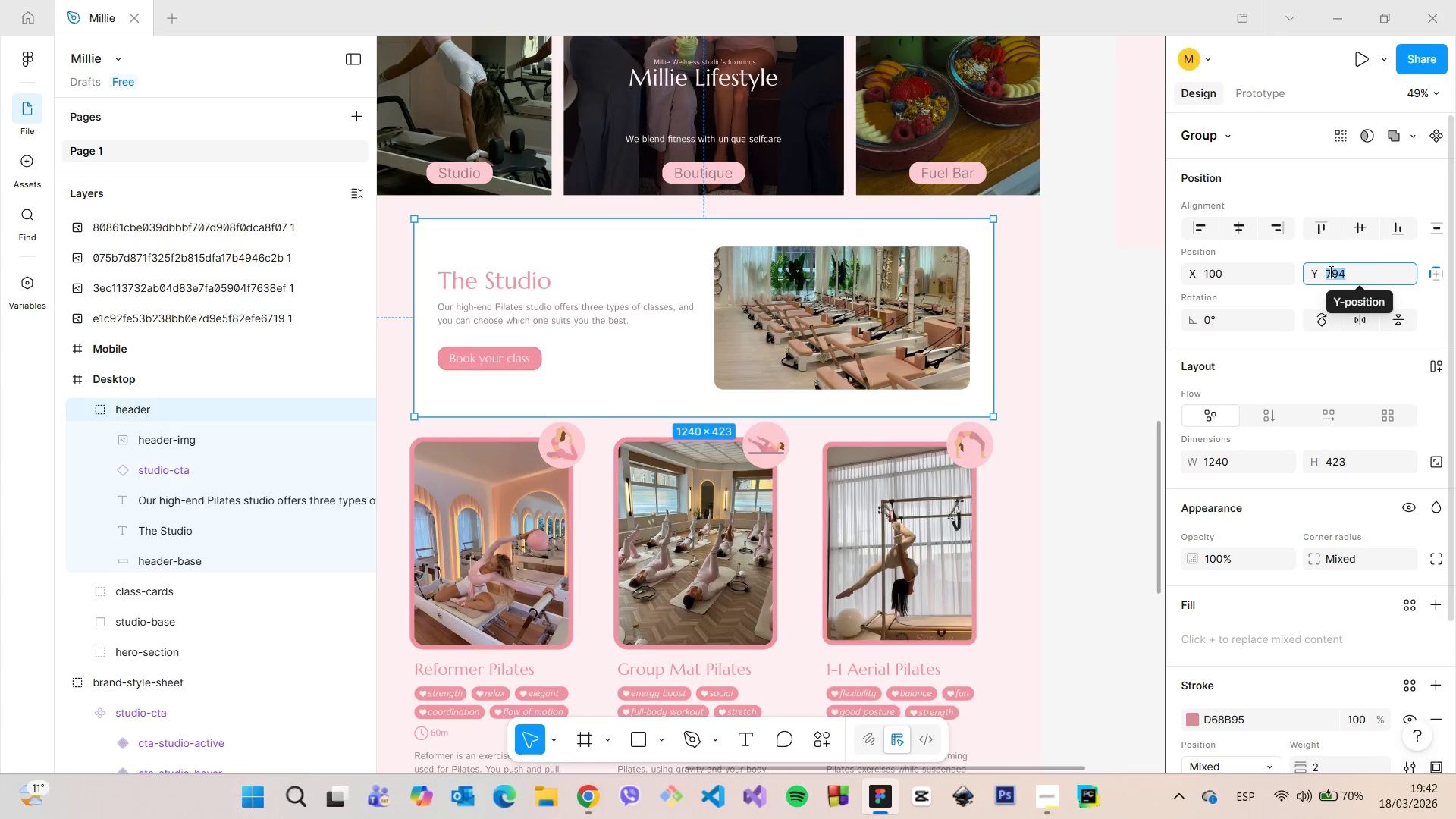 
type(804)
 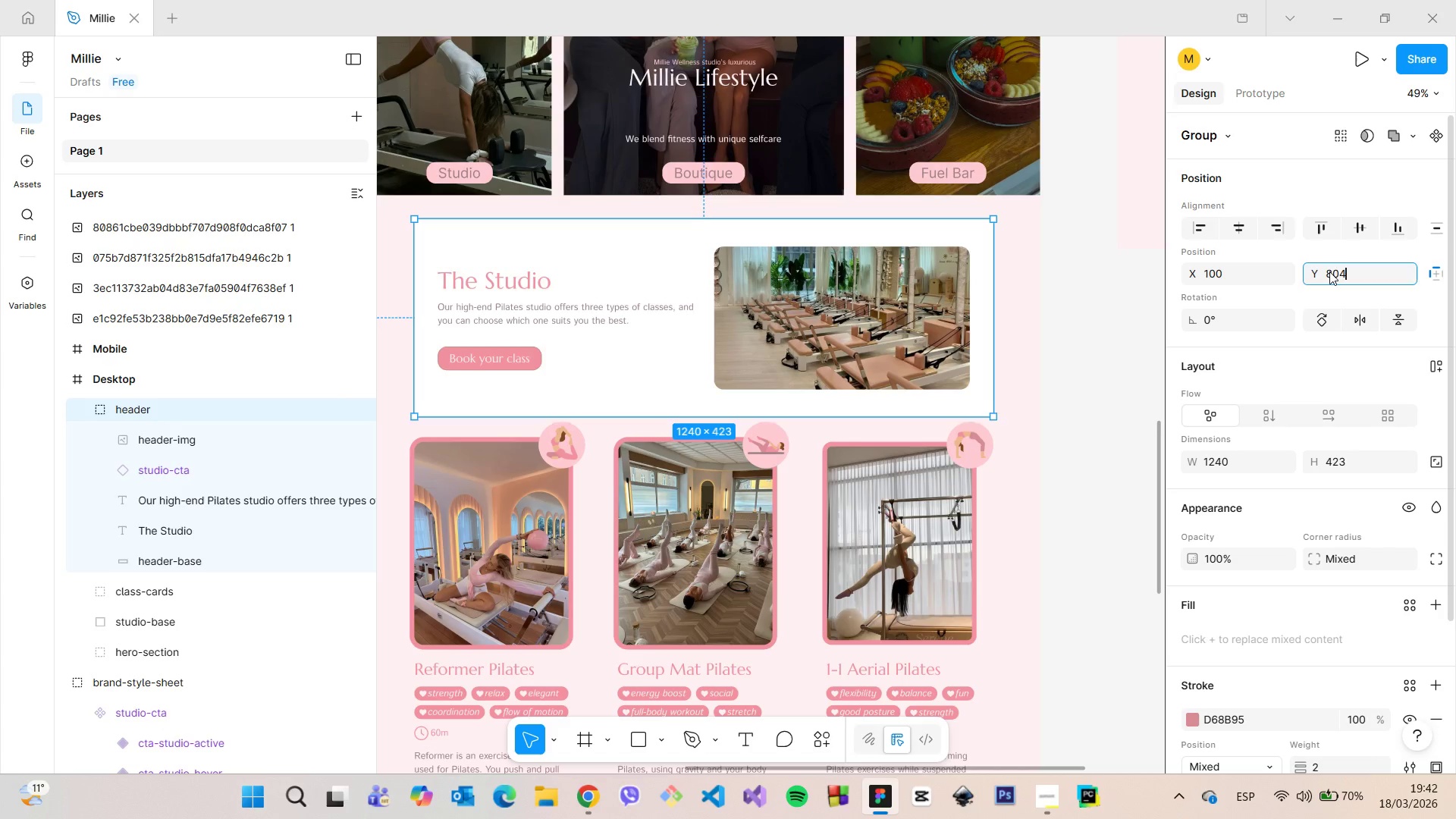 
key(Enter)
 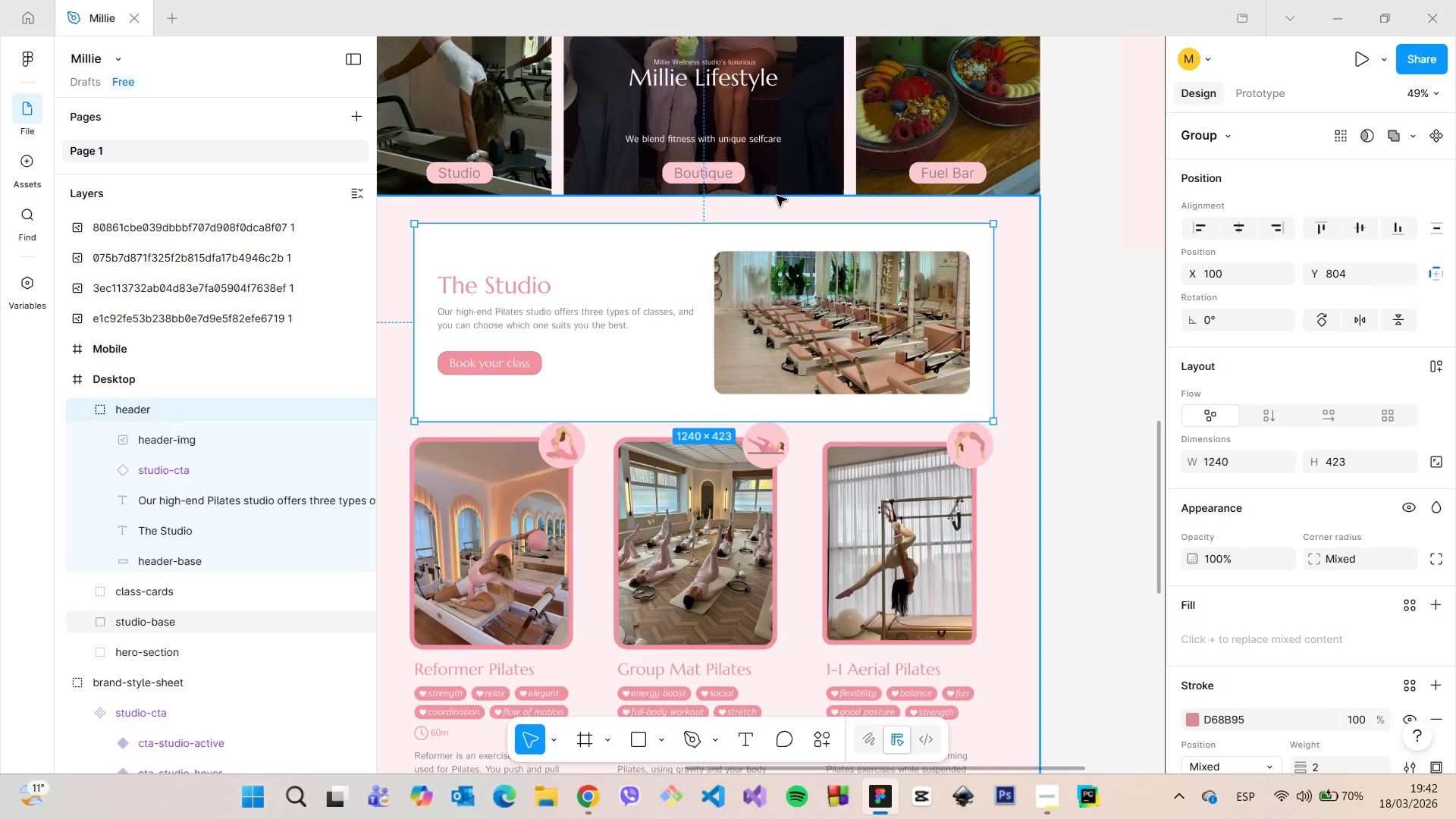 
hold_key(key=AltLeft, duration=1.11)
 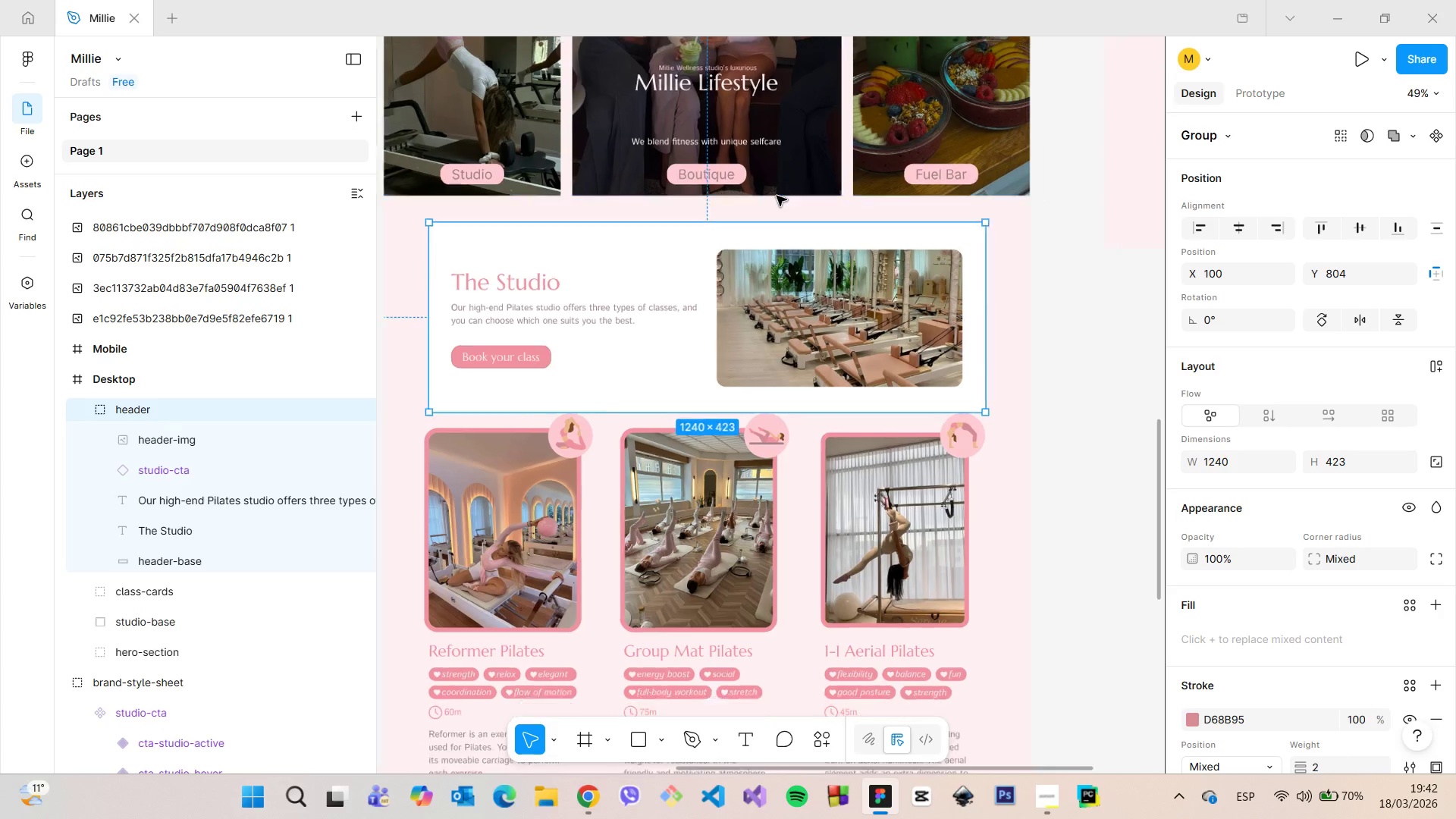 
scroll: coordinate [777, 196], scroll_direction: down, amount: 4.0
 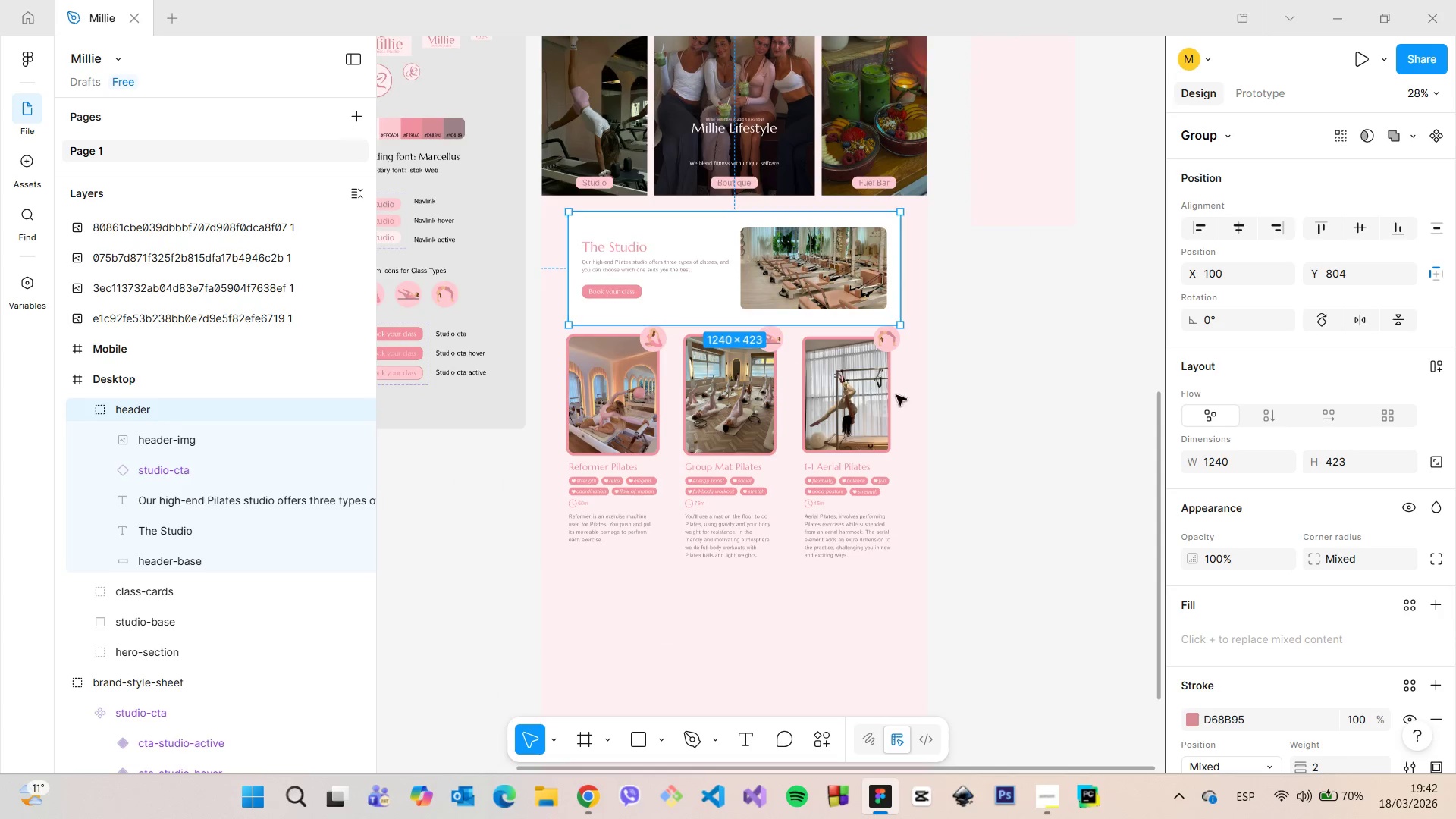 
left_click([998, 368])
 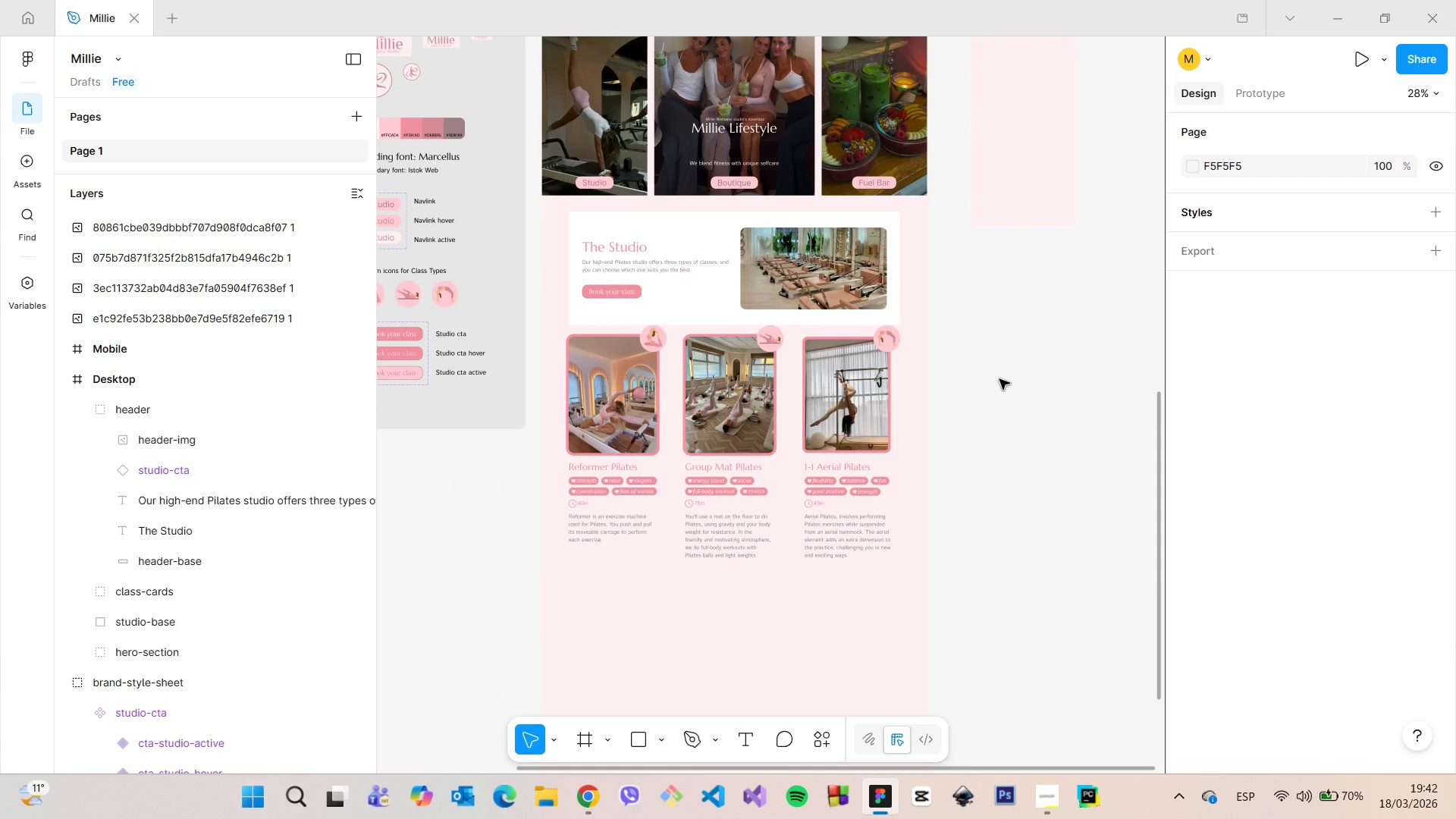 
scroll: coordinate [999, 382], scroll_direction: up, amount: 3.0
 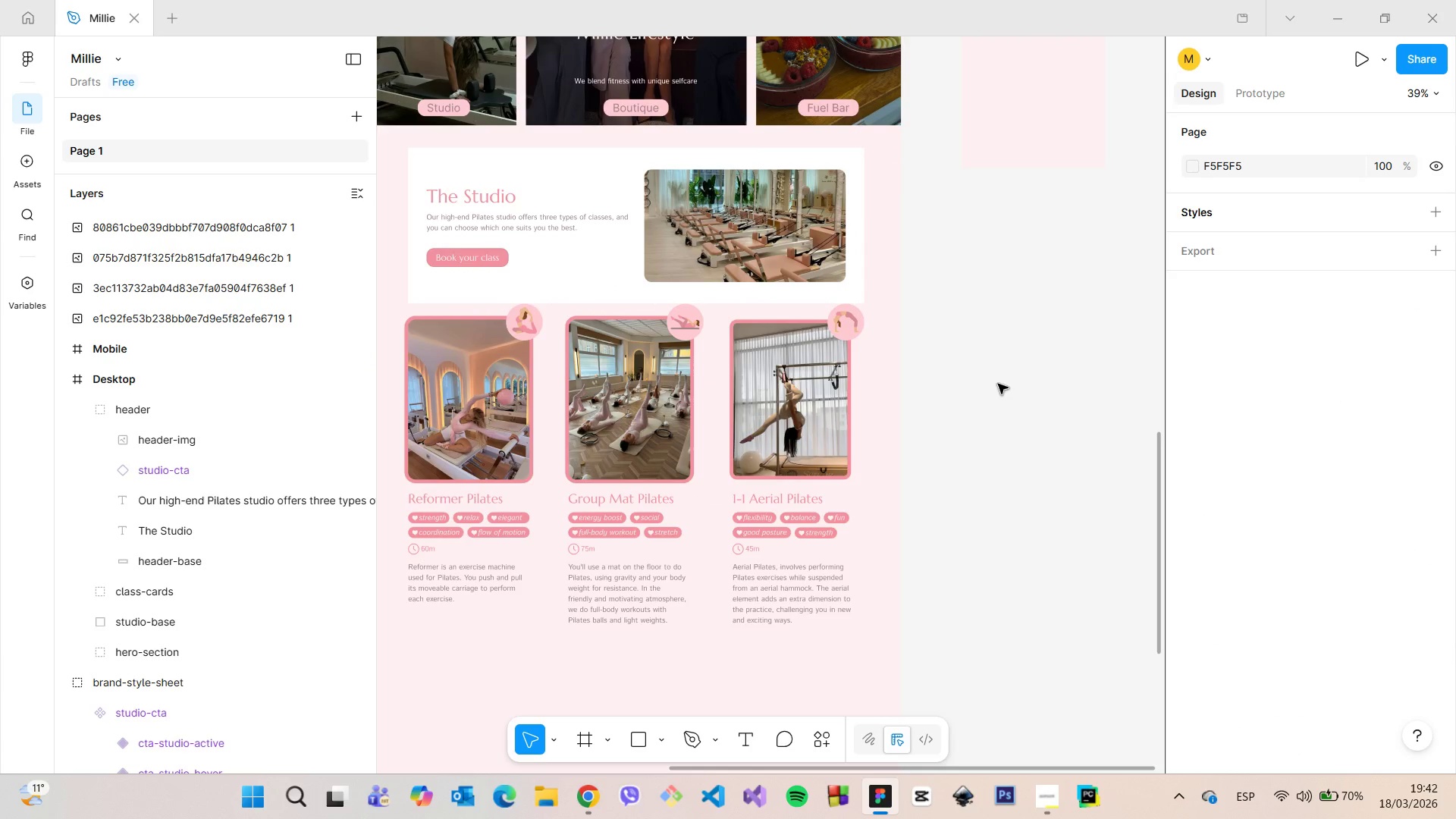 
scroll: coordinate [998, 384], scroll_direction: down, amount: 2.0
 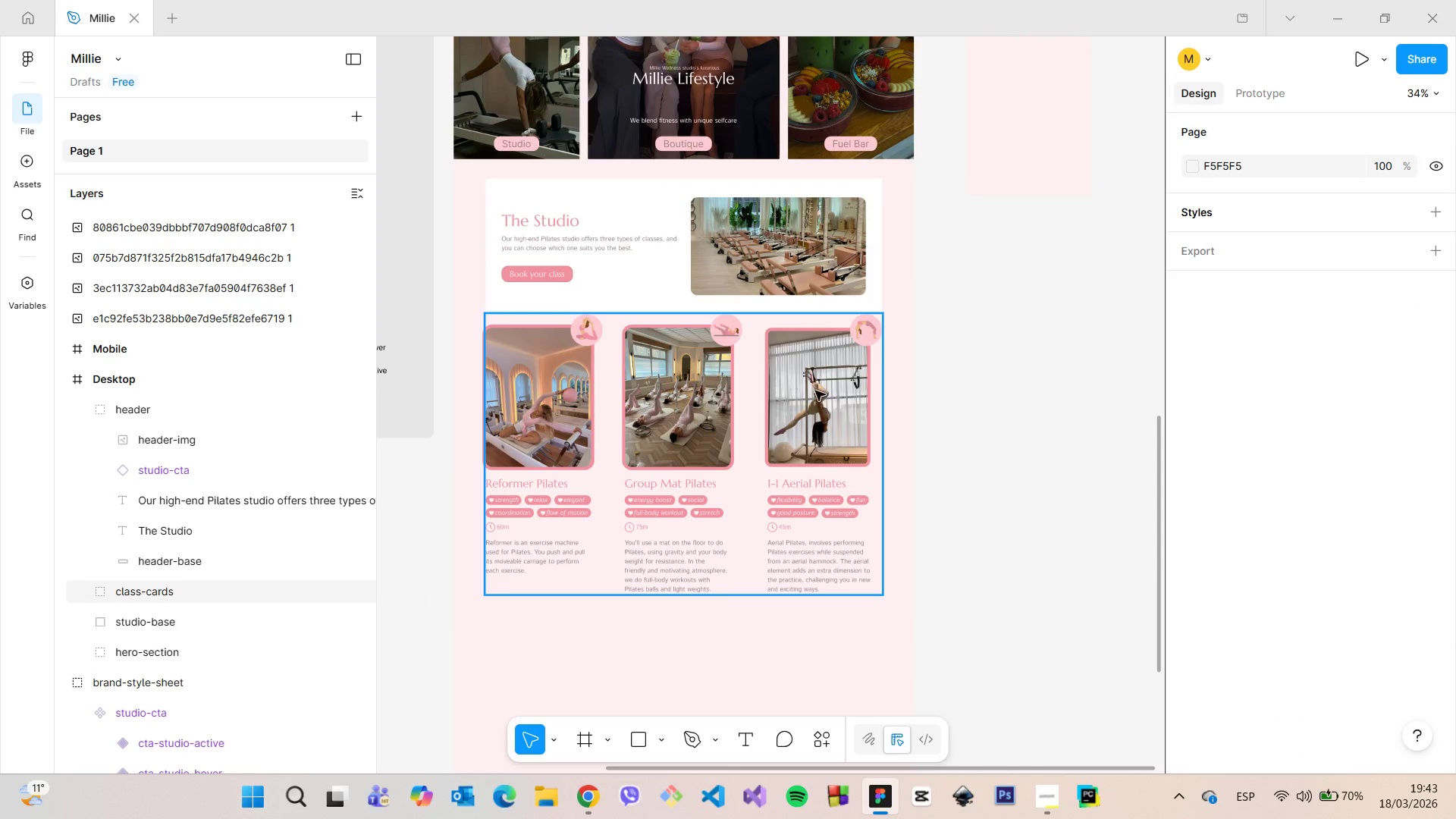 
left_click([739, 380])
 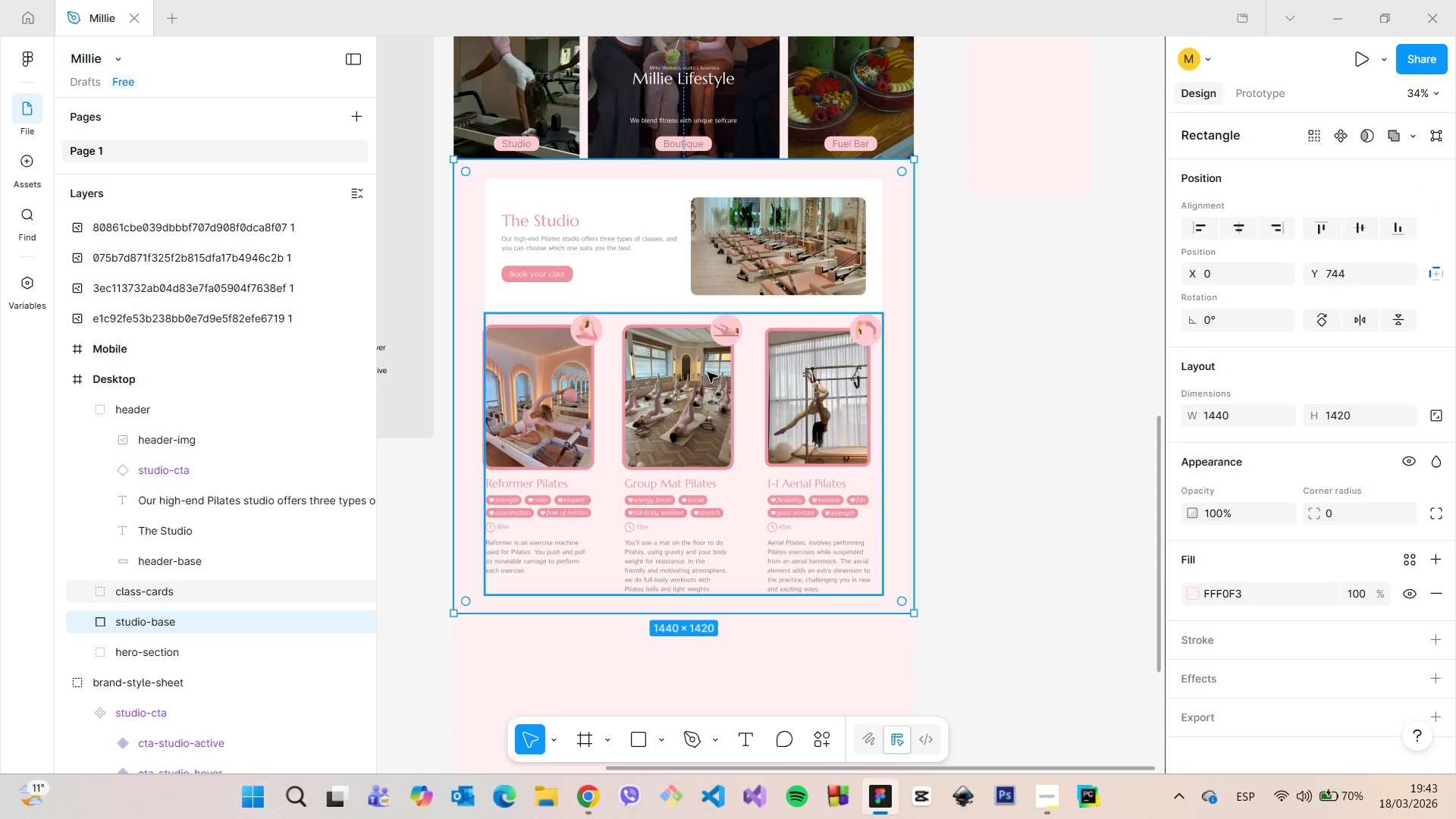 
left_click([708, 372])
 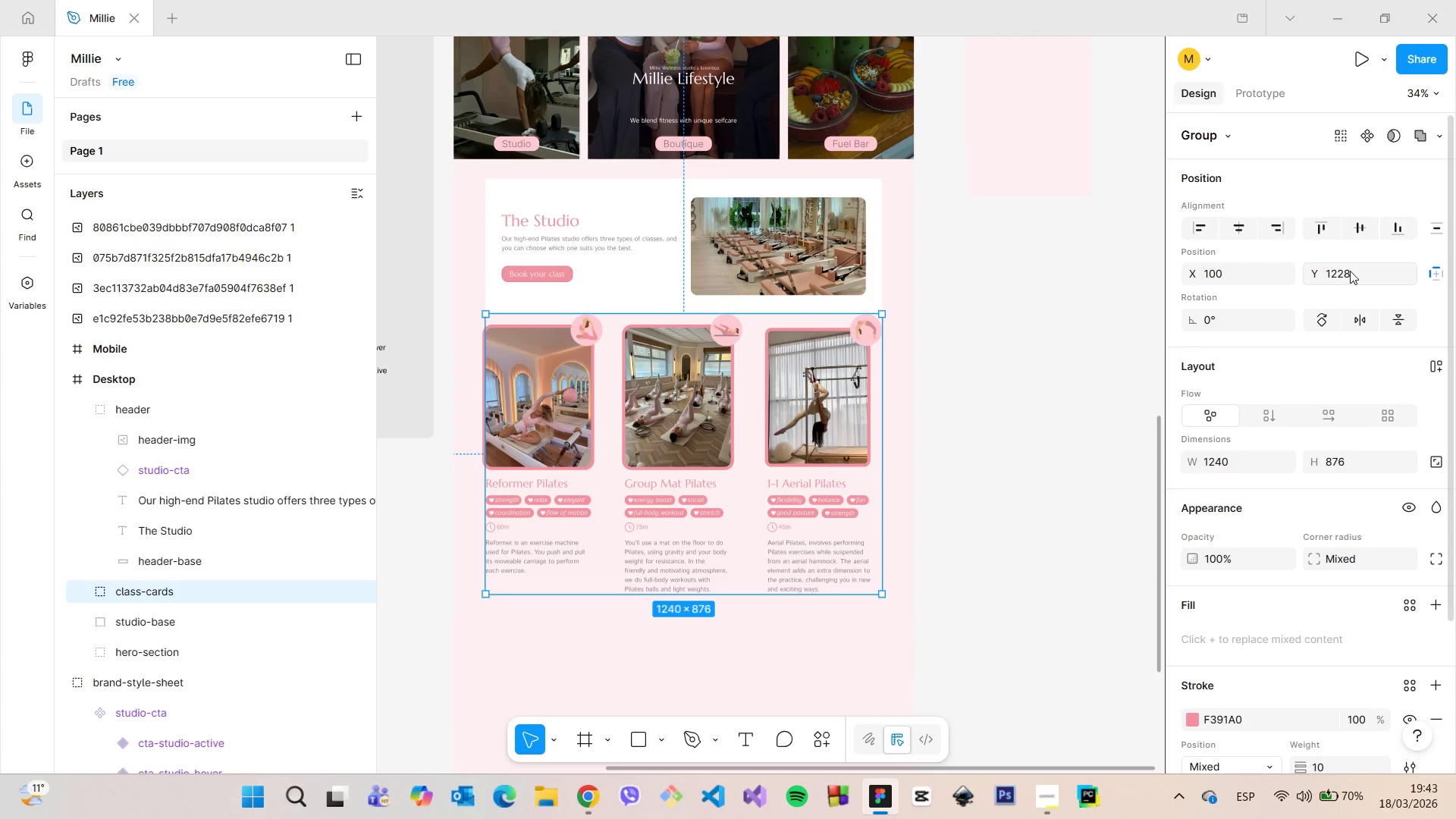 
left_click_drag(start_coordinate=[1344, 272], to_coordinate=[1339, 273])
 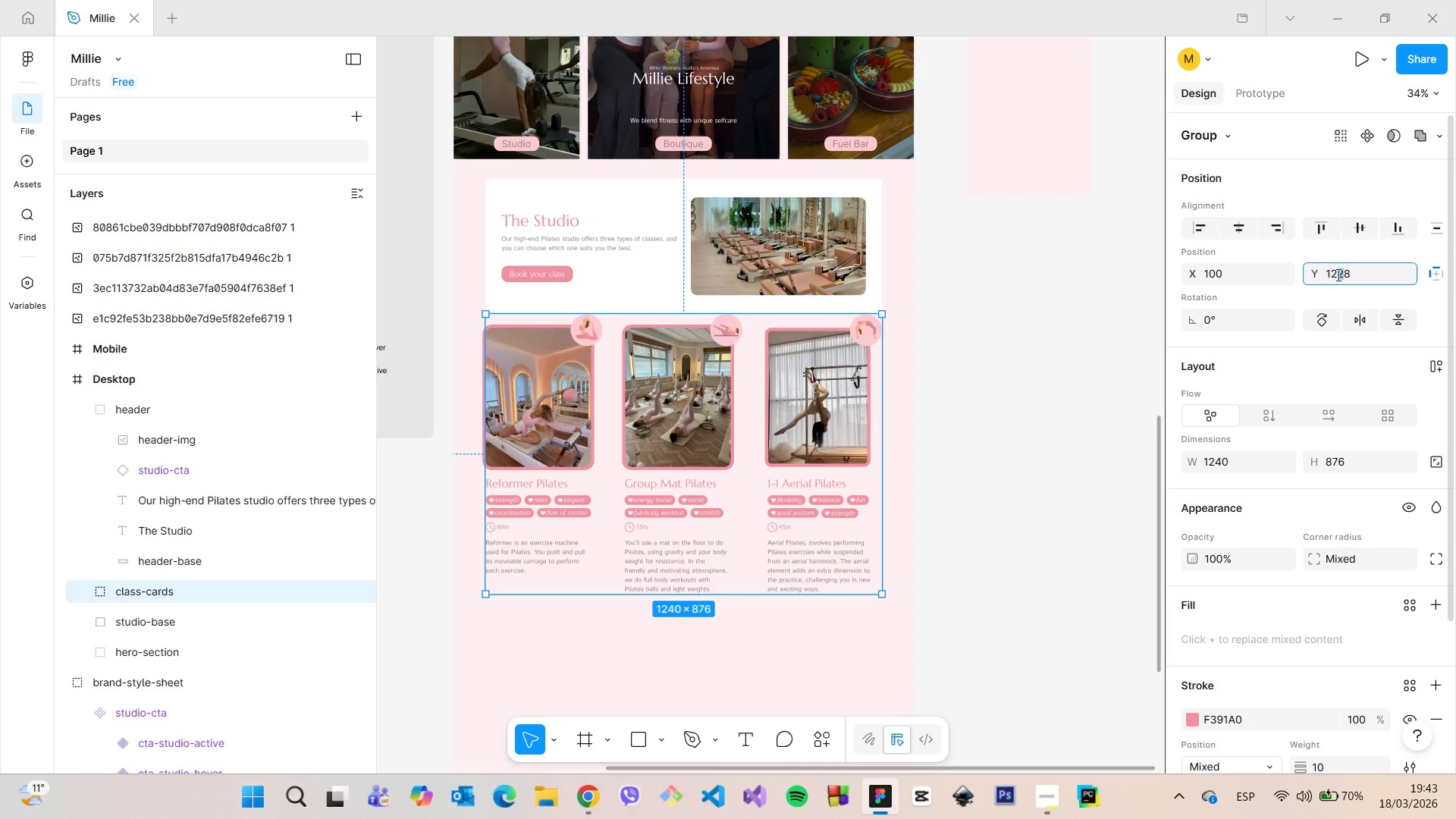 
key(5)
 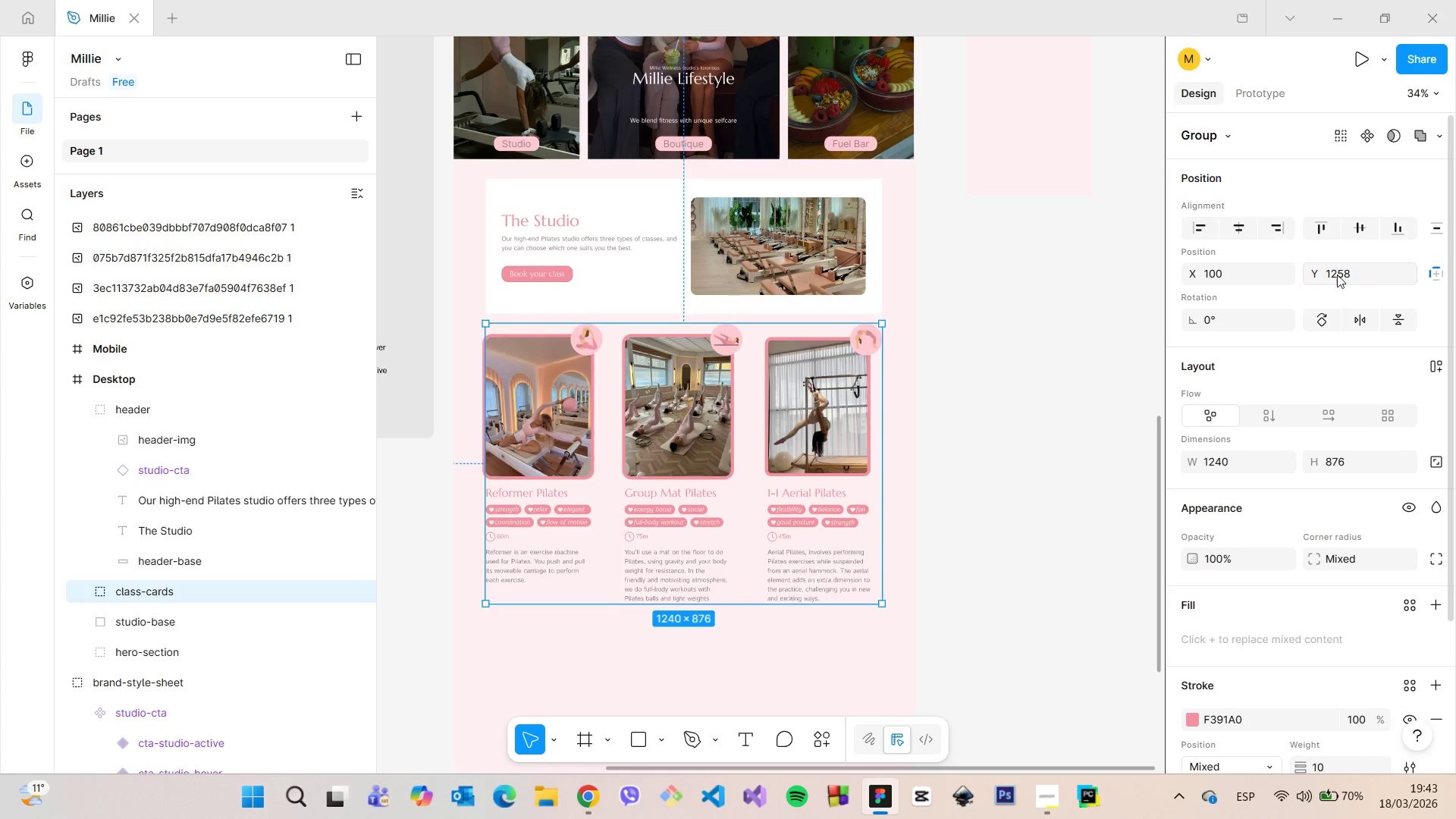 
key(Enter)
 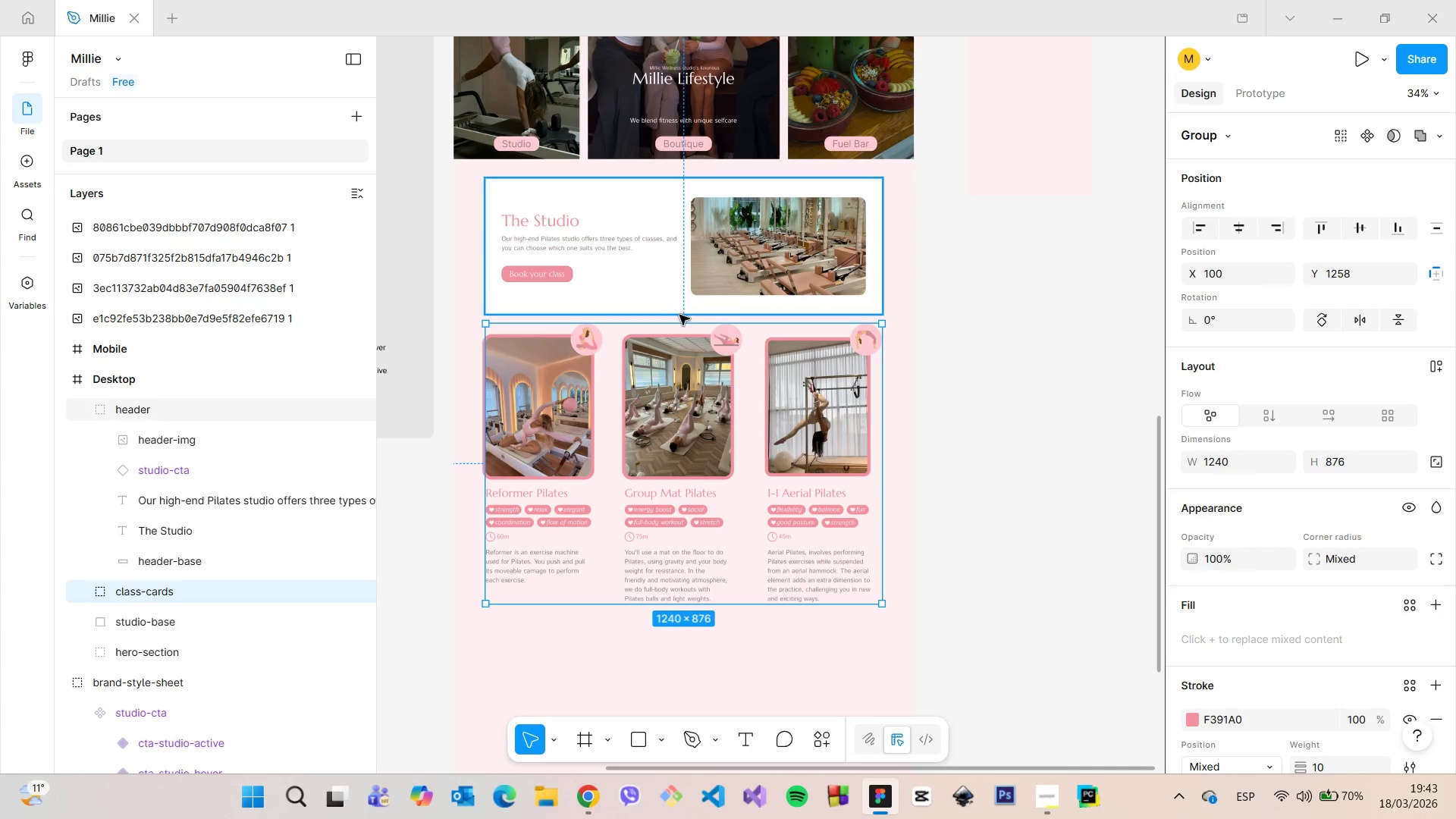 
hold_key(key=AltLeft, duration=0.48)
 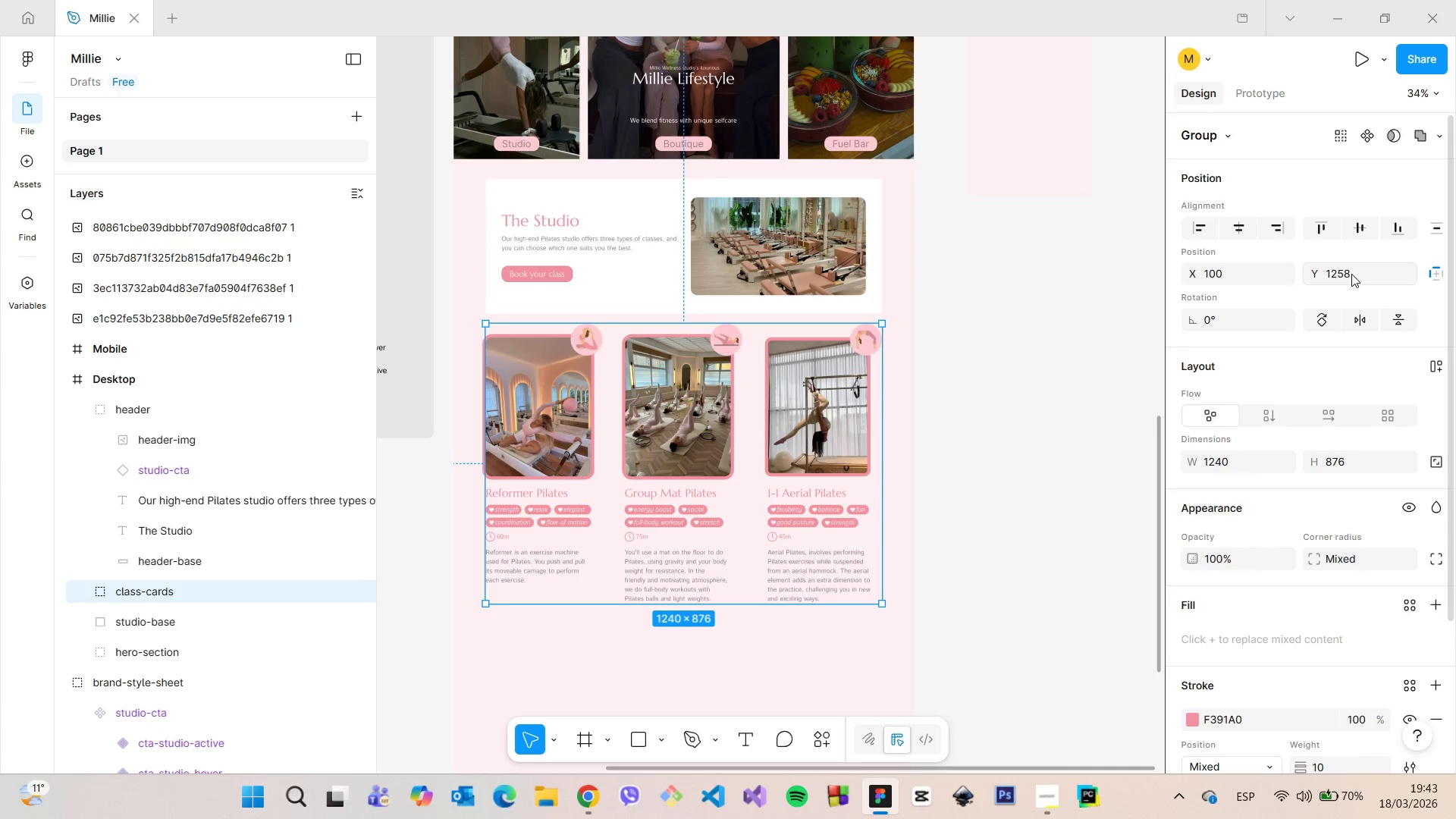 
left_click_drag(start_coordinate=[1351, 274], to_coordinate=[1345, 274])
 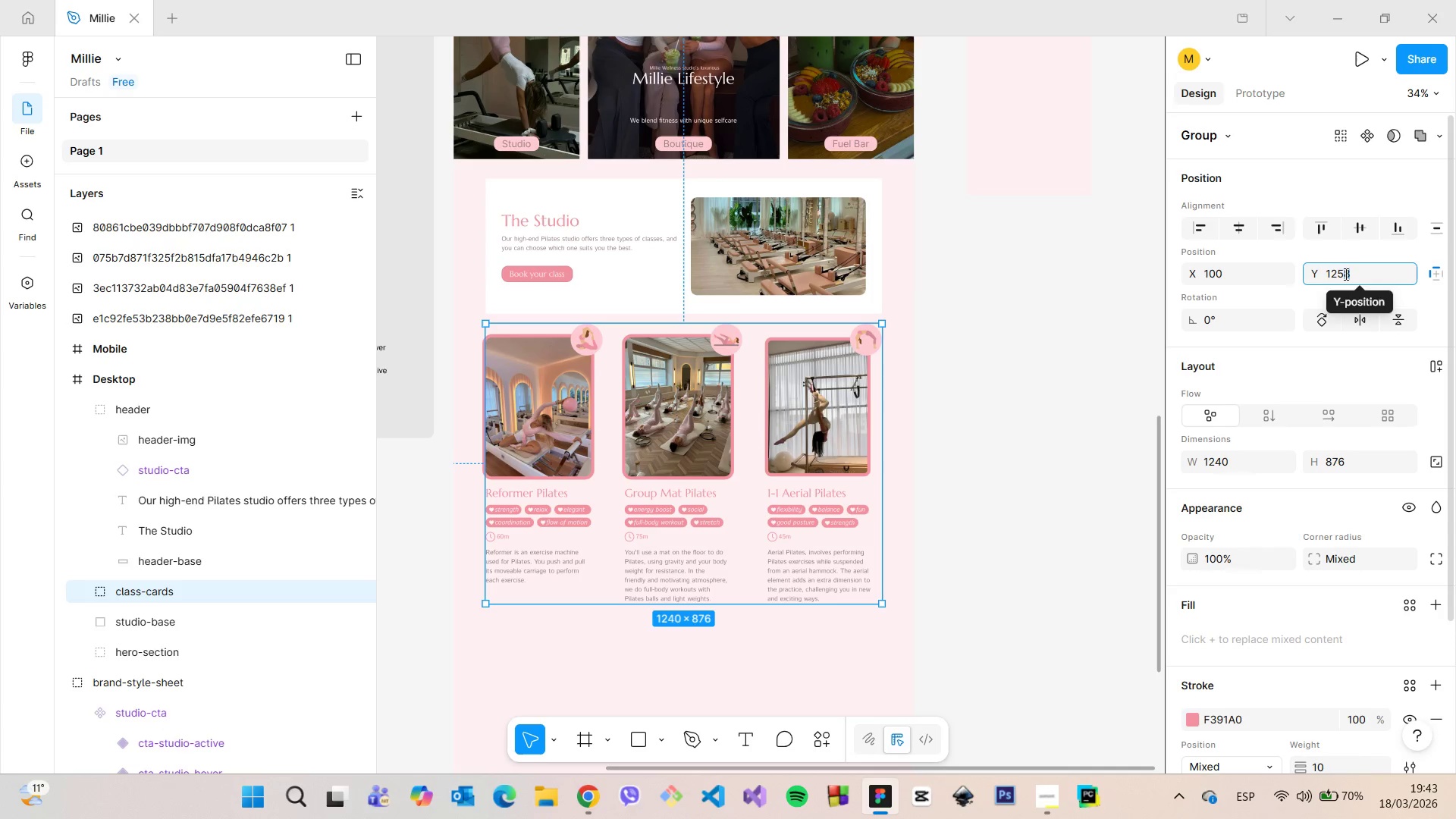 
key(7)
 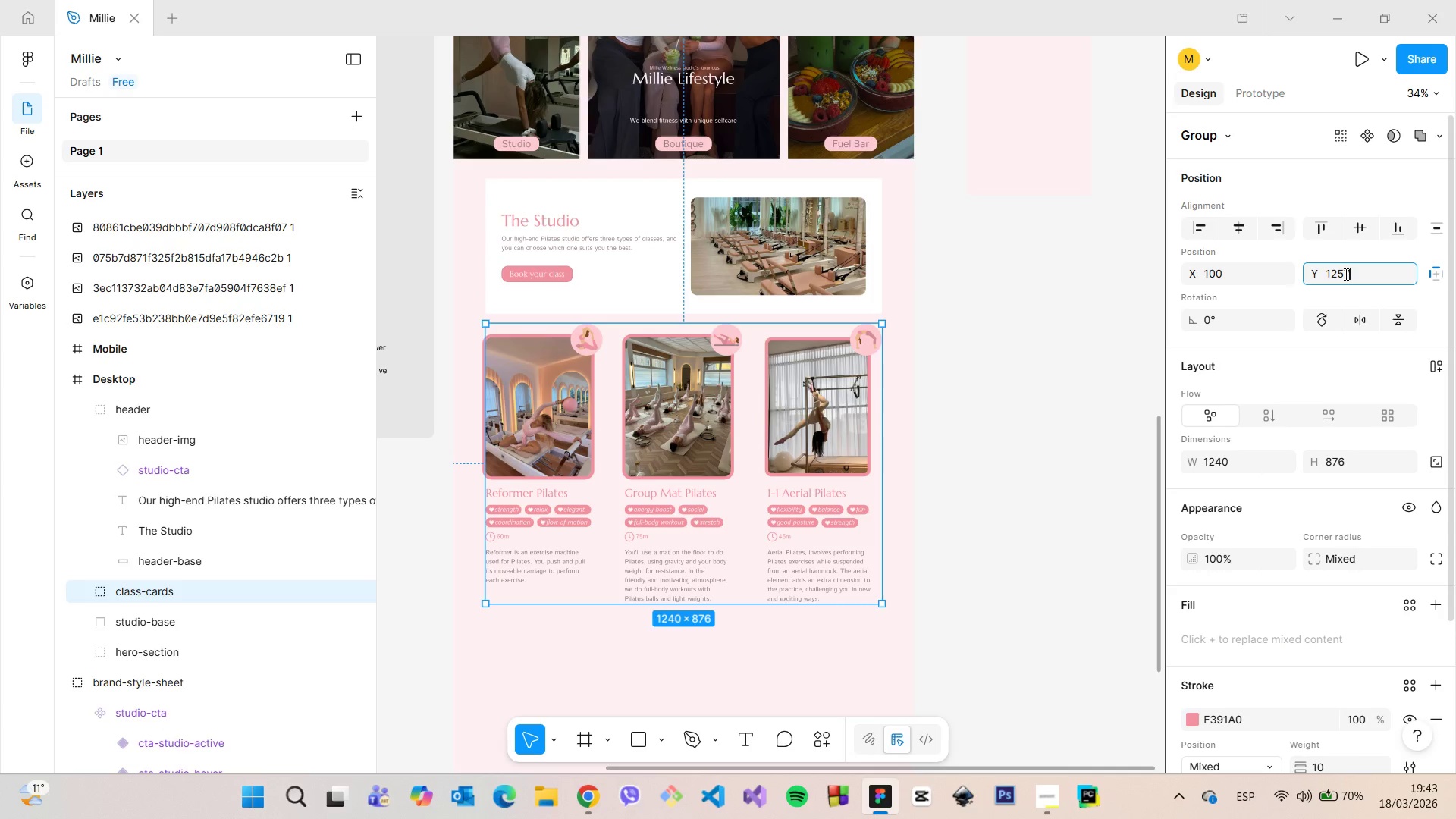 
key(Enter)
 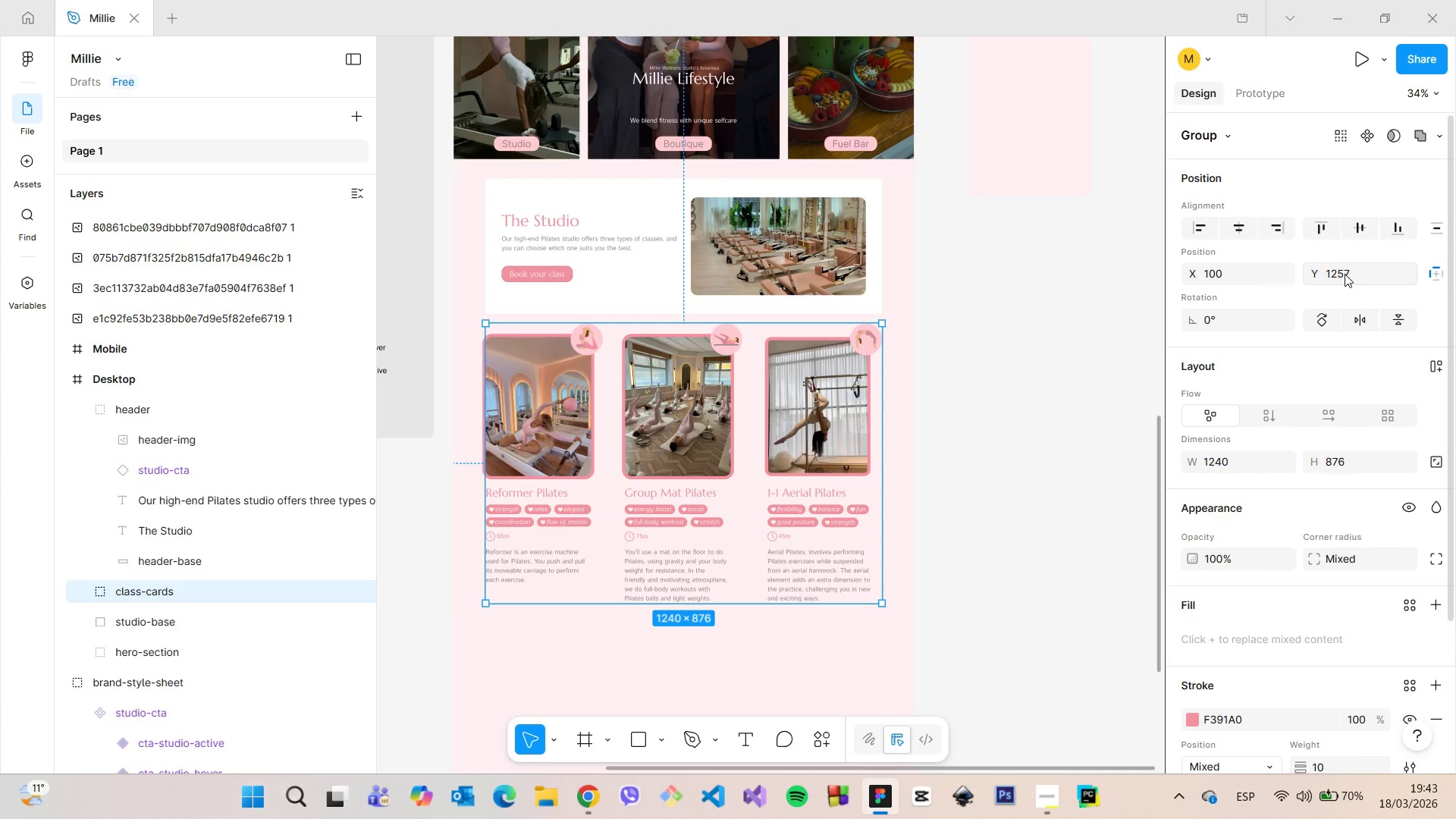 
left_click_drag(start_coordinate=[1345, 274], to_coordinate=[1340, 272])
 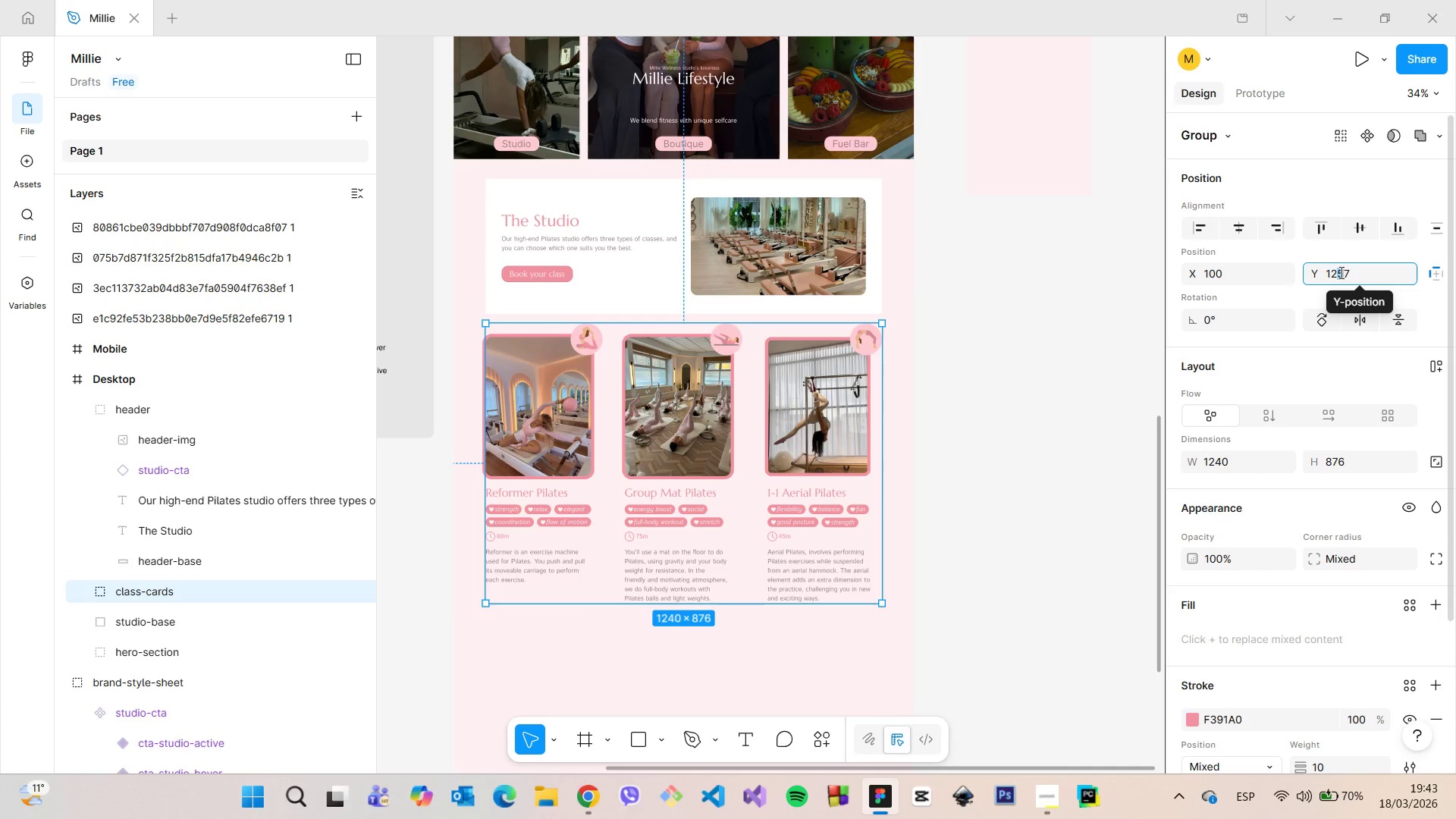 
key(6)
 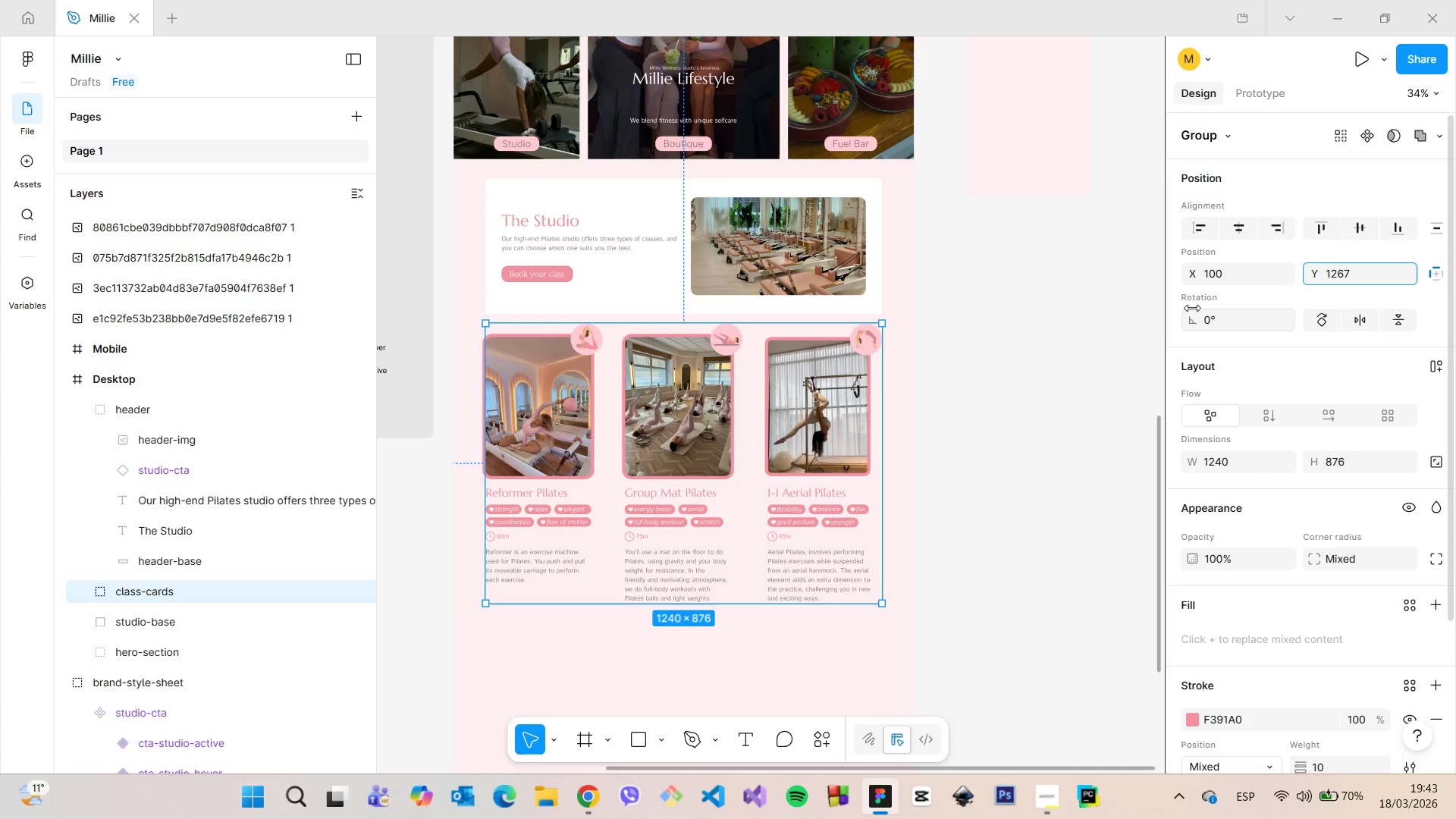 
key(Enter)
 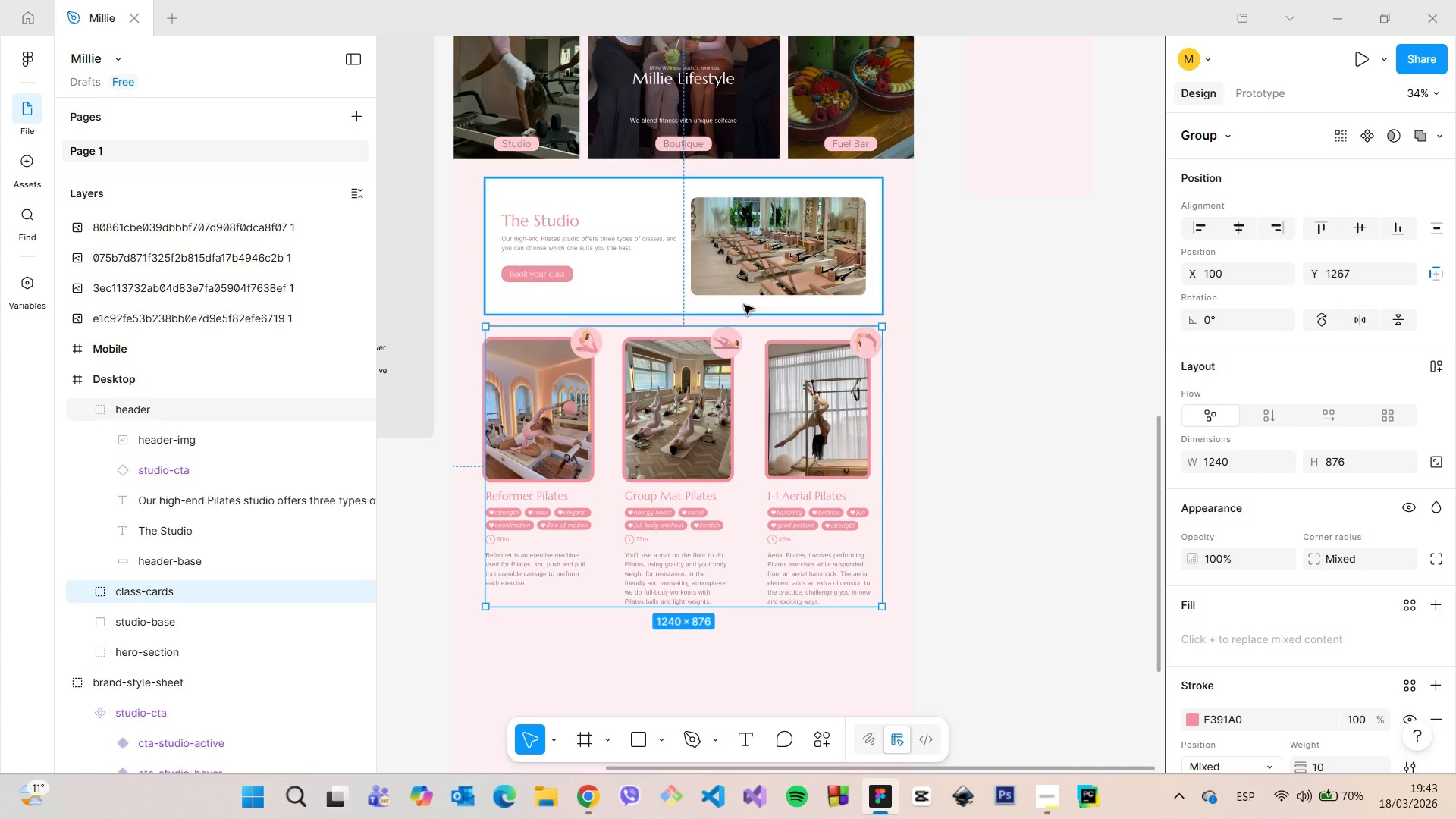 
hold_key(key=AltLeft, duration=0.53)
 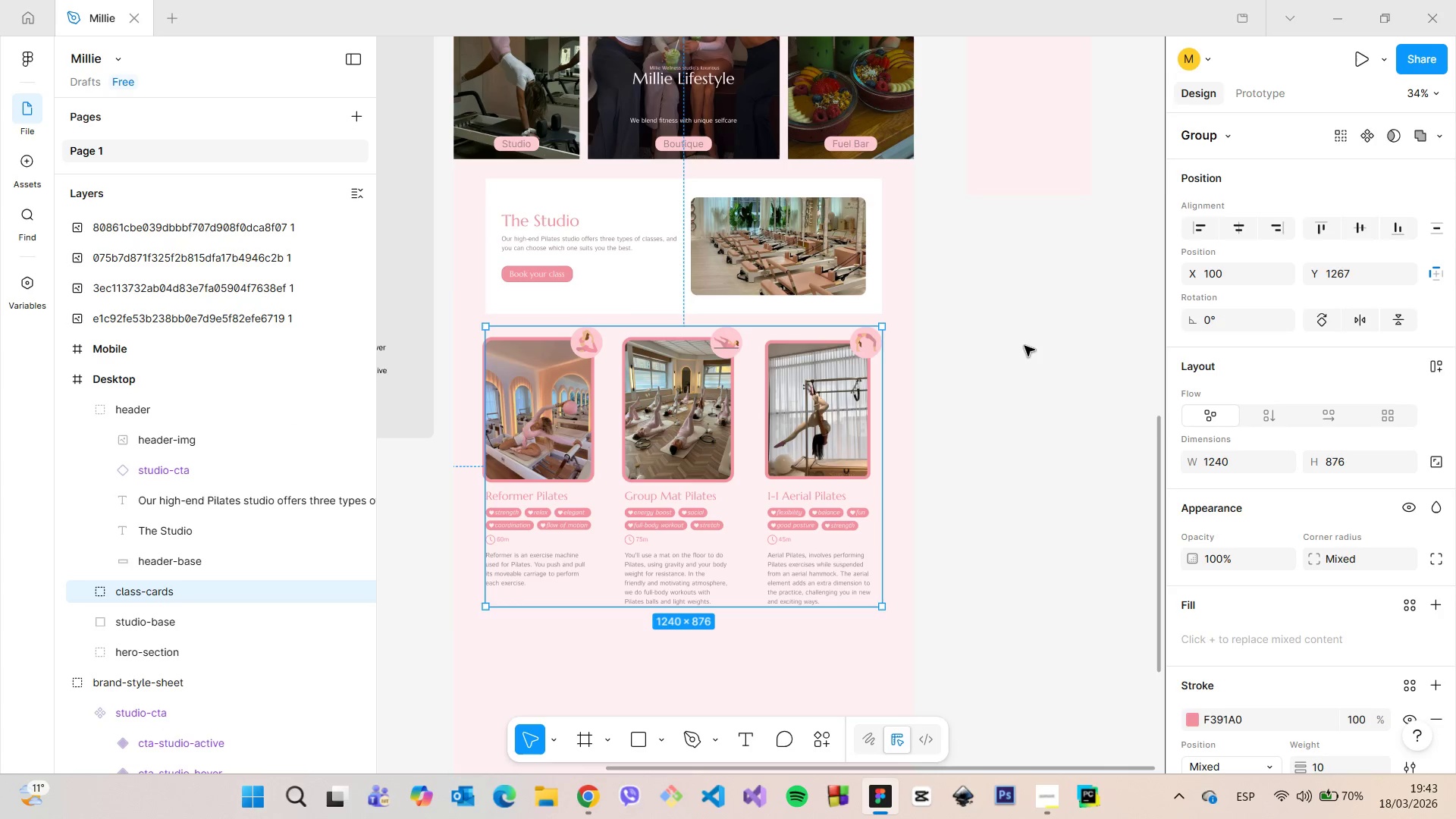 
left_click([1025, 346])
 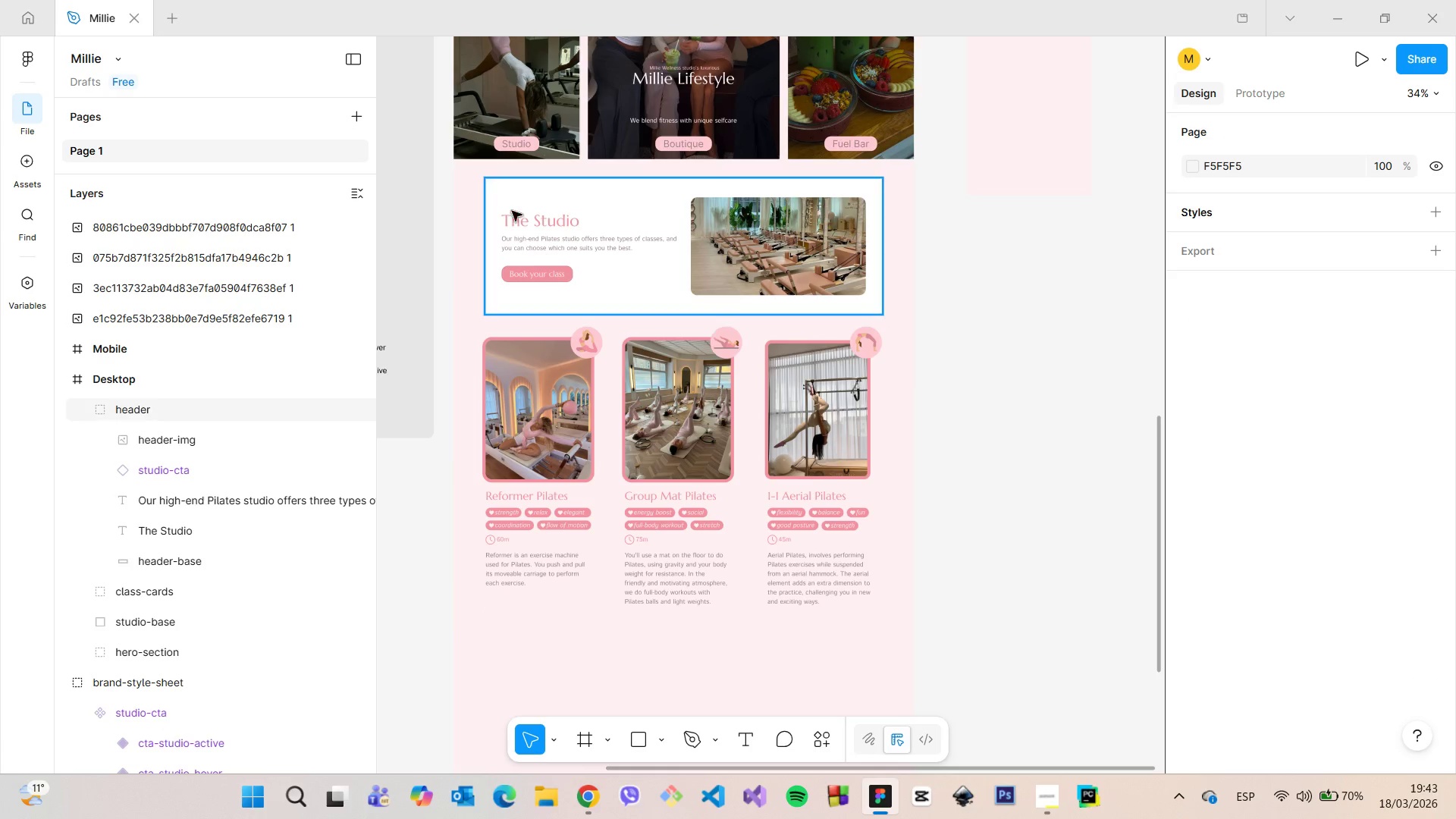 
scroll: coordinate [523, 219], scroll_direction: up, amount: 5.0
 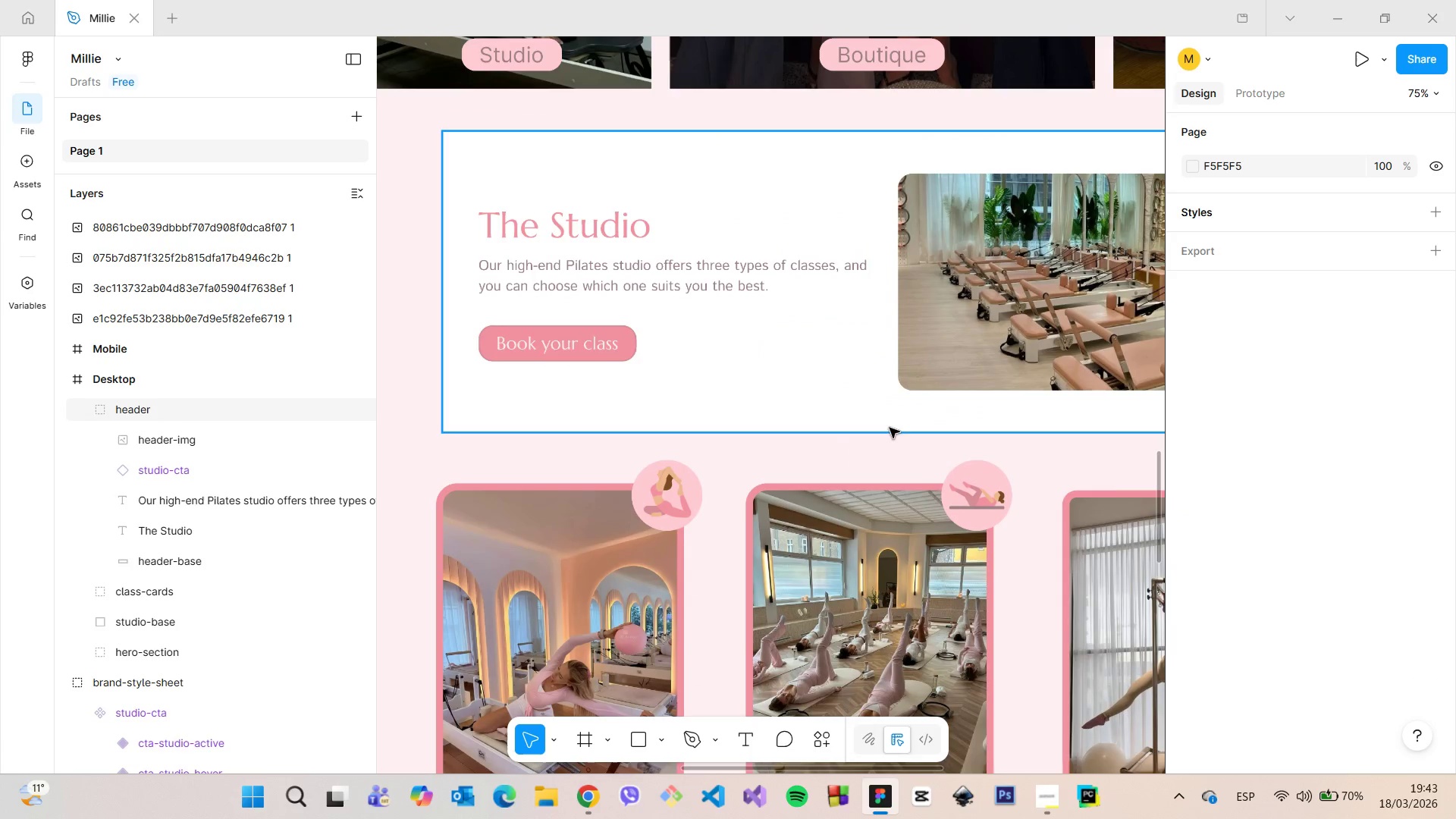 
scroll: coordinate [889, 425], scroll_direction: down, amount: 6.0
 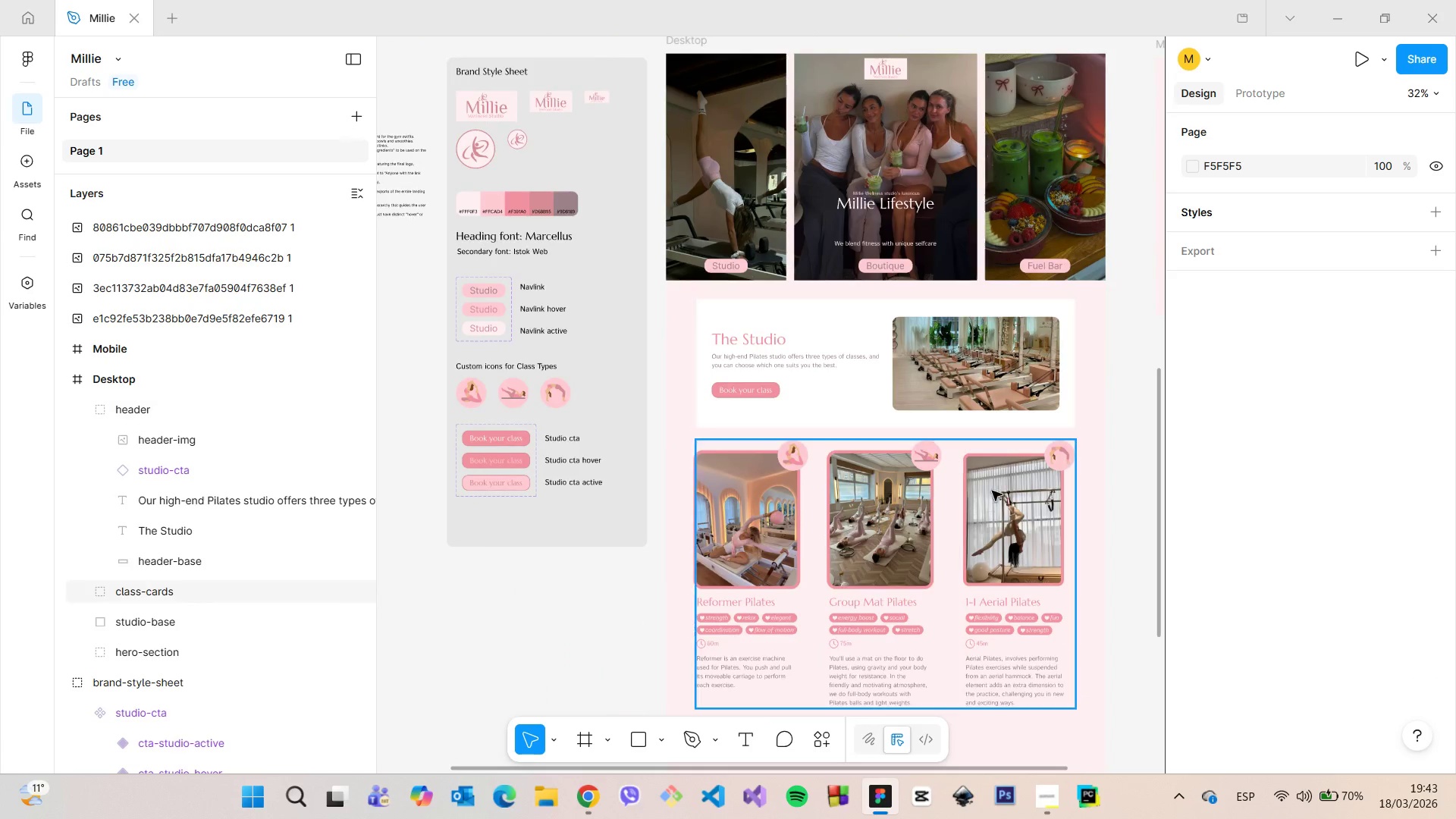 
scroll: coordinate [1004, 510], scroll_direction: up, amount: 3.0
 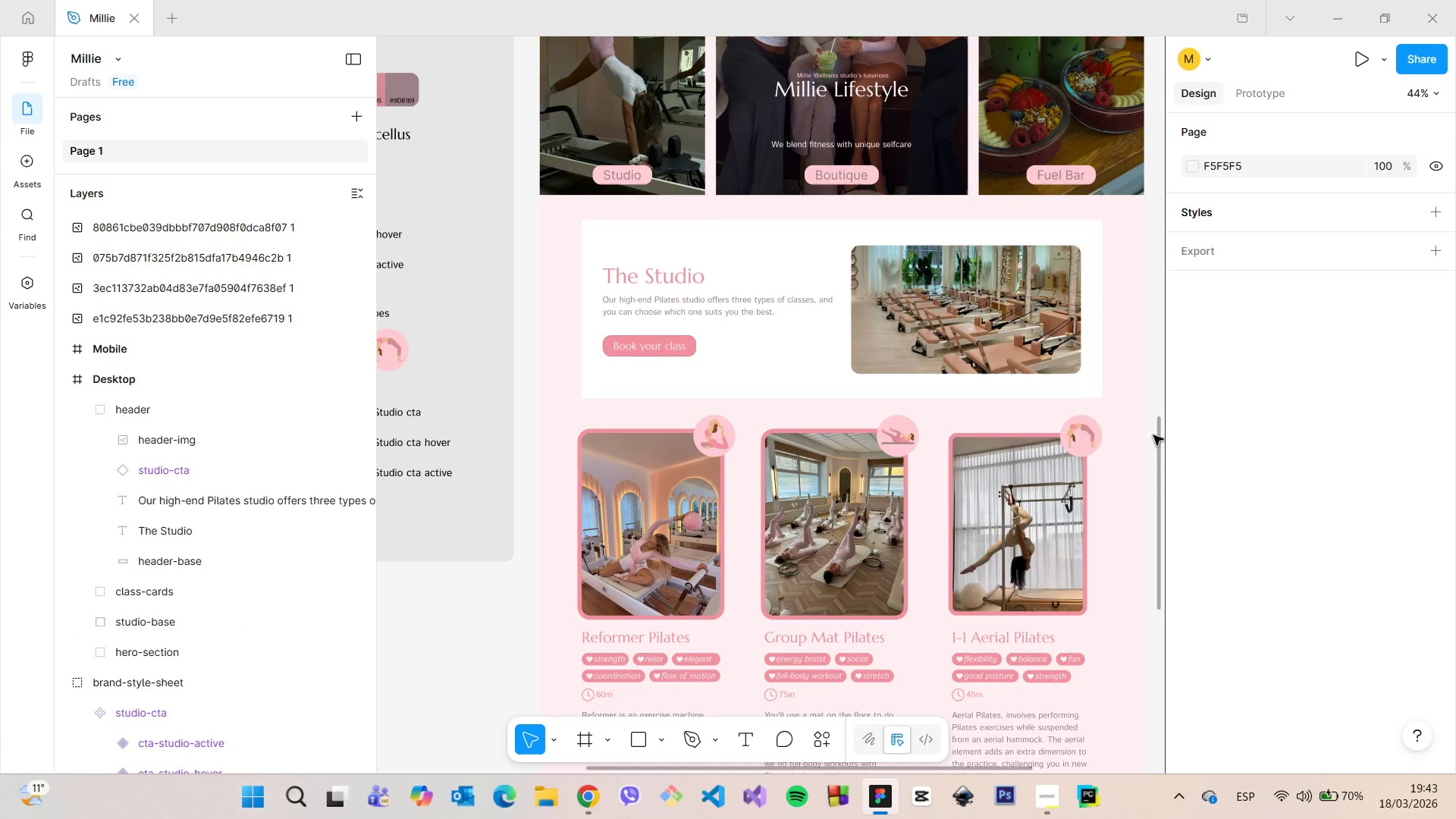 
left_click_drag(start_coordinate=[1153, 436], to_coordinate=[1155, 444])
 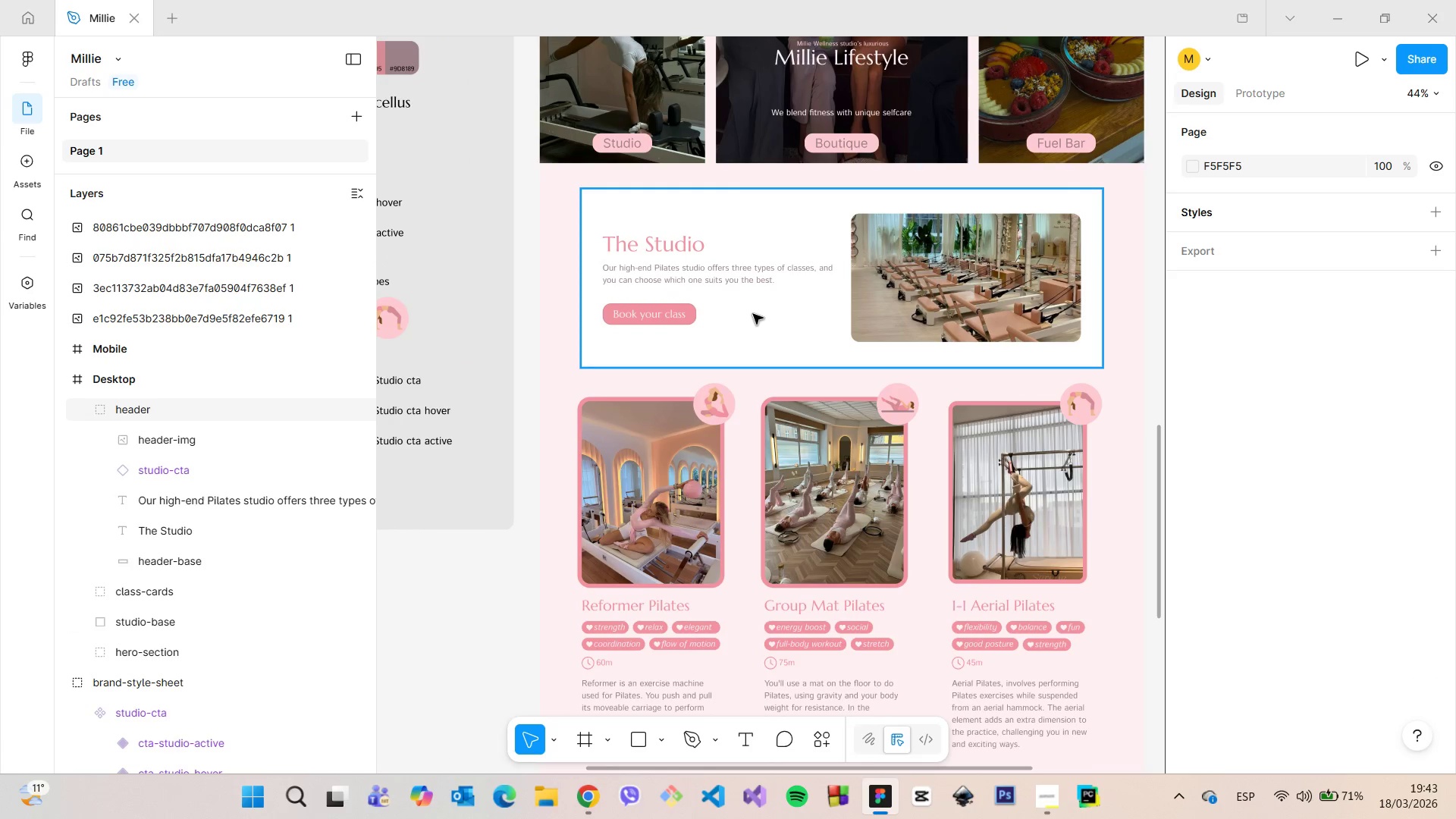 
left_click([753, 314])
 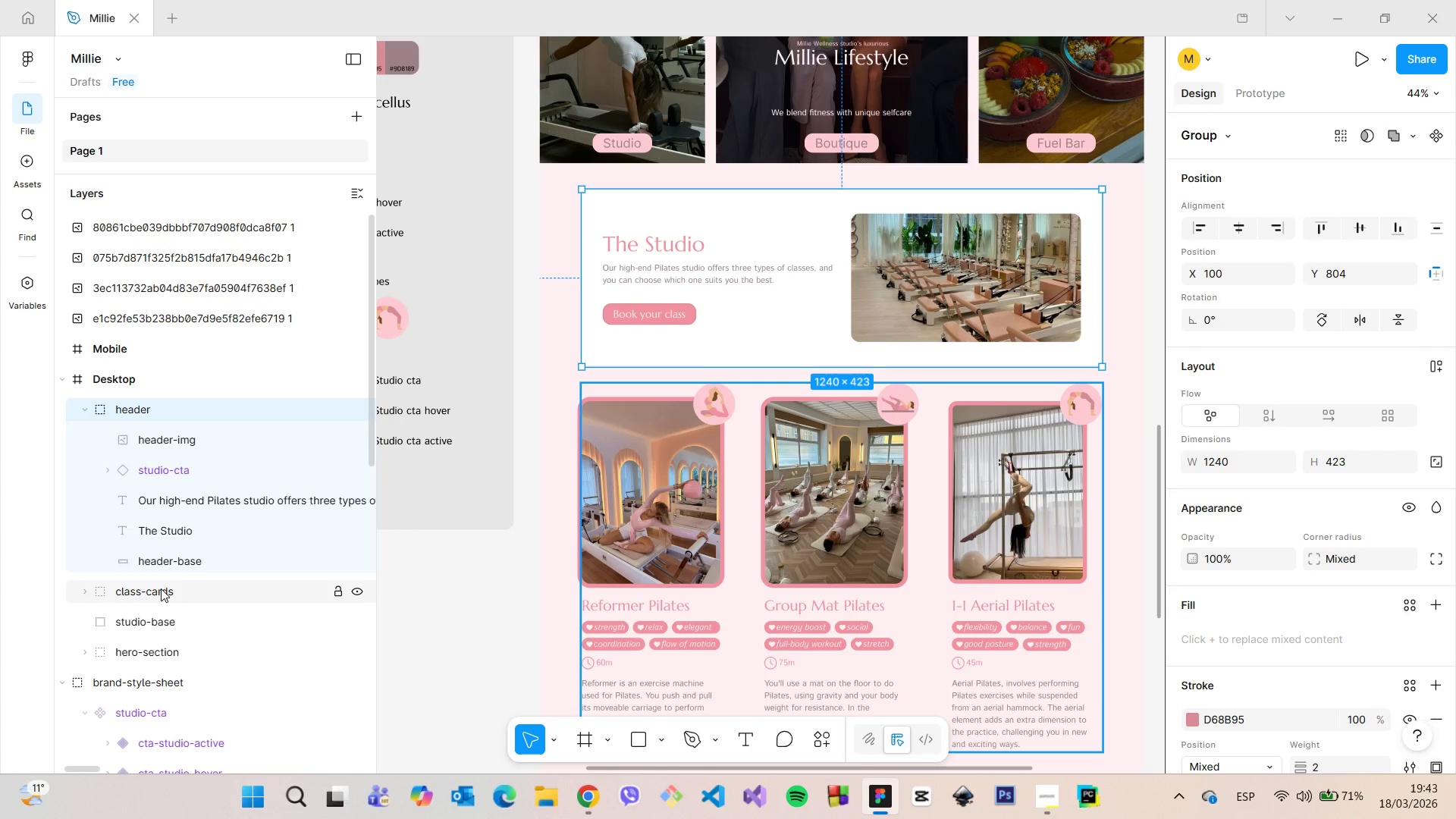 
left_click([161, 570])
 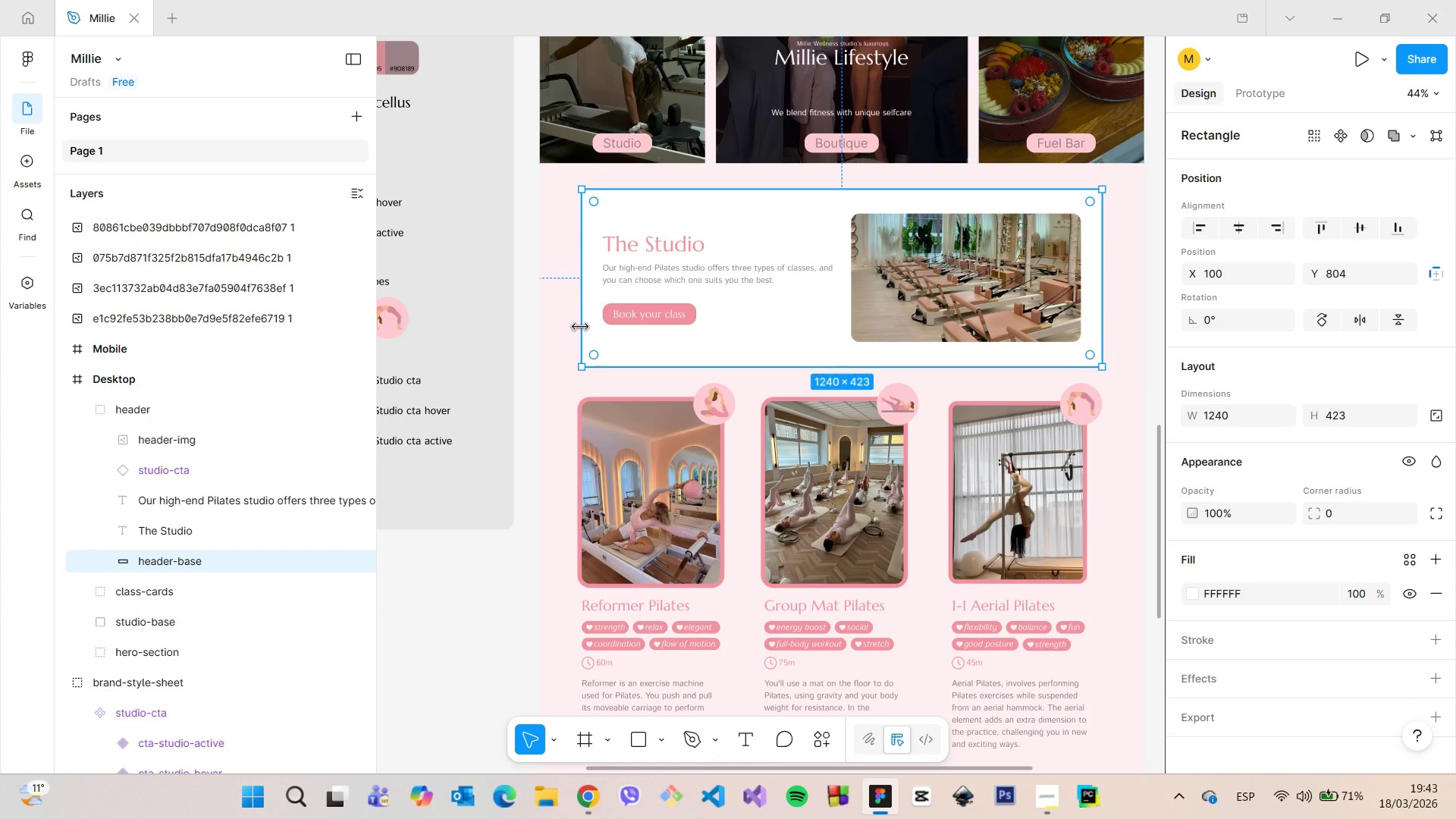 
left_click_drag(start_coordinate=[580, 326], to_coordinate=[543, 323])
 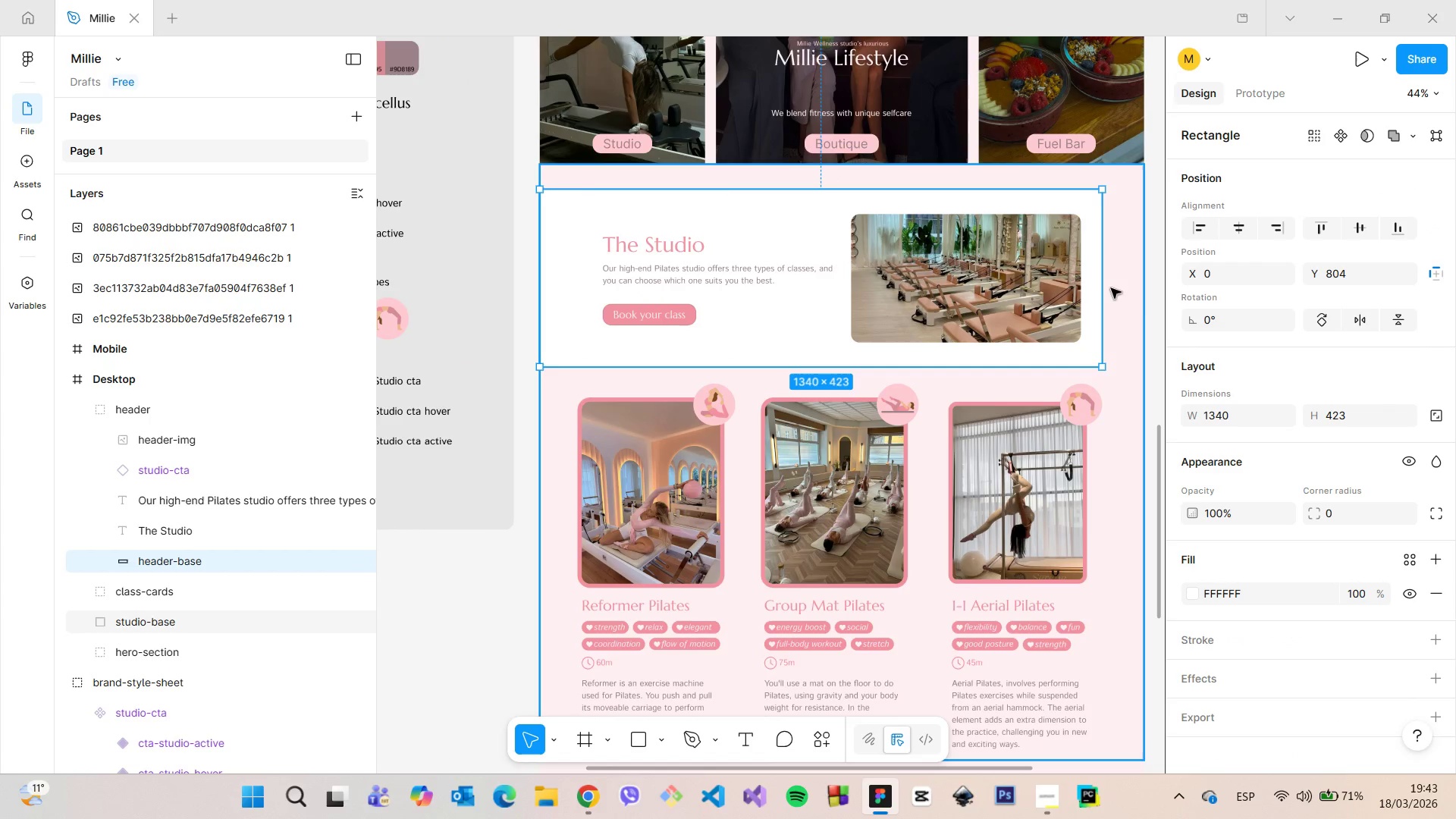 
left_click_drag(start_coordinate=[1106, 287], to_coordinate=[1147, 286])
 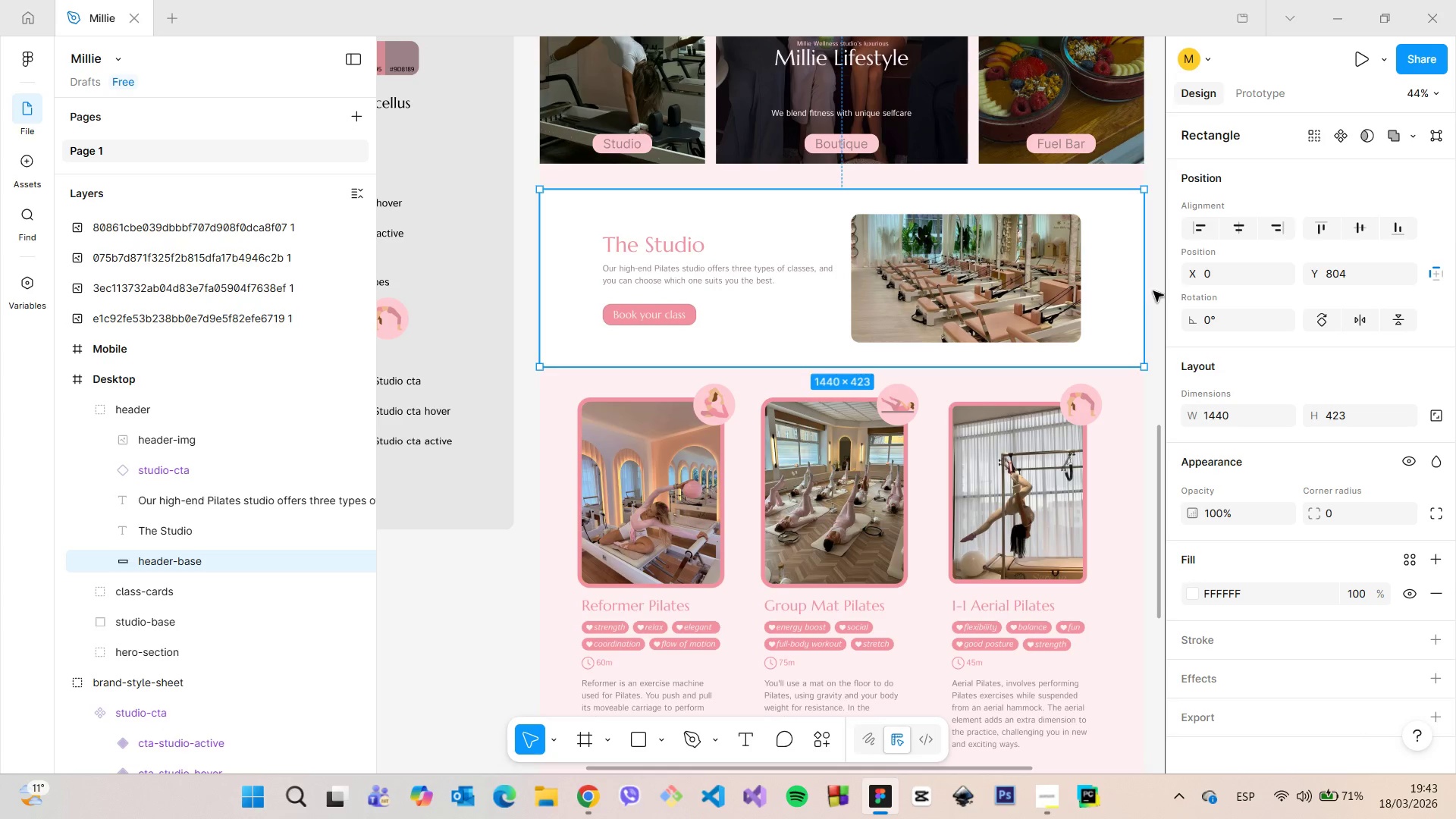 
left_click([1153, 291])
 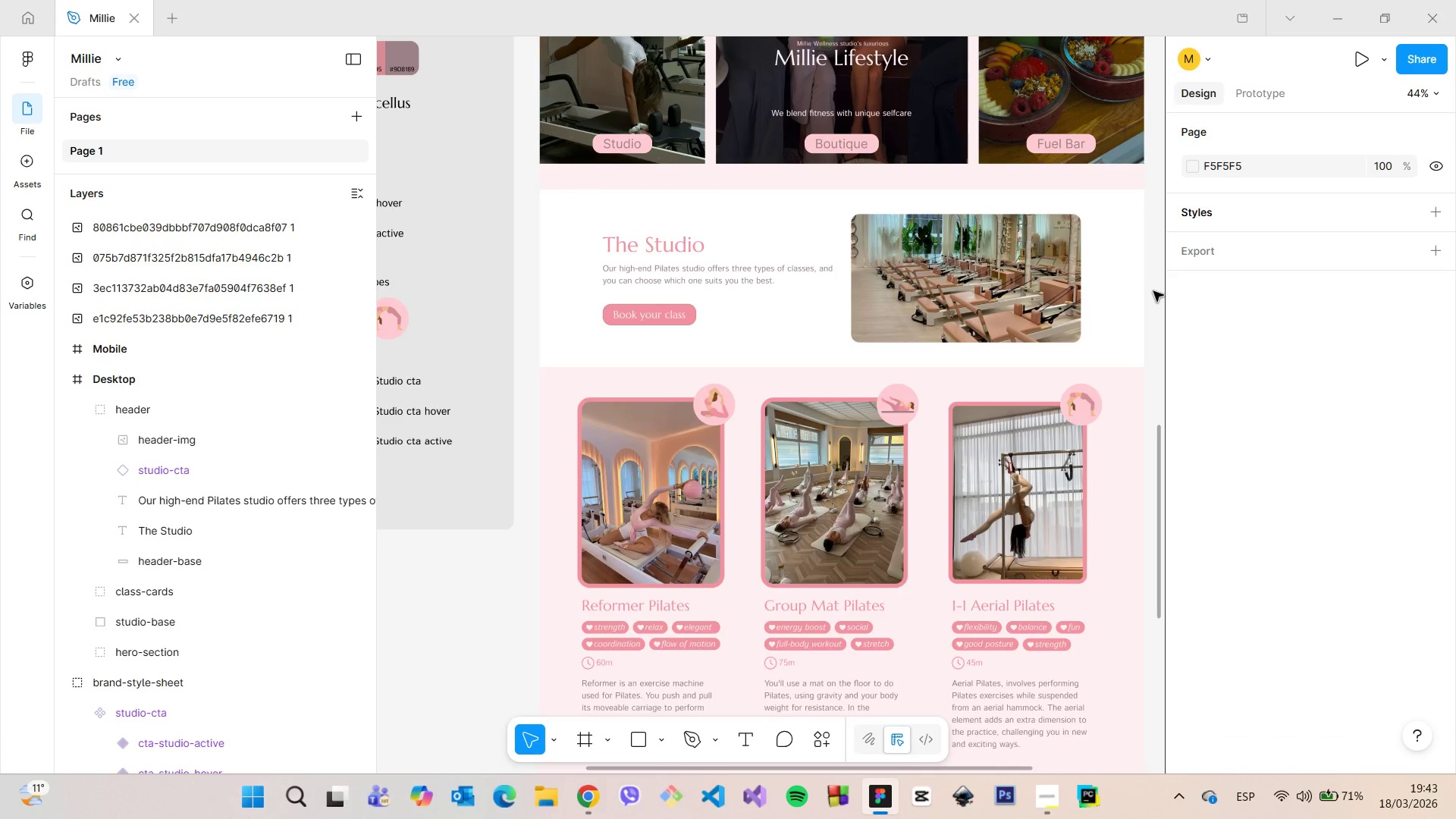 
scroll: coordinate [1153, 297], scroll_direction: down, amount: 9.0
 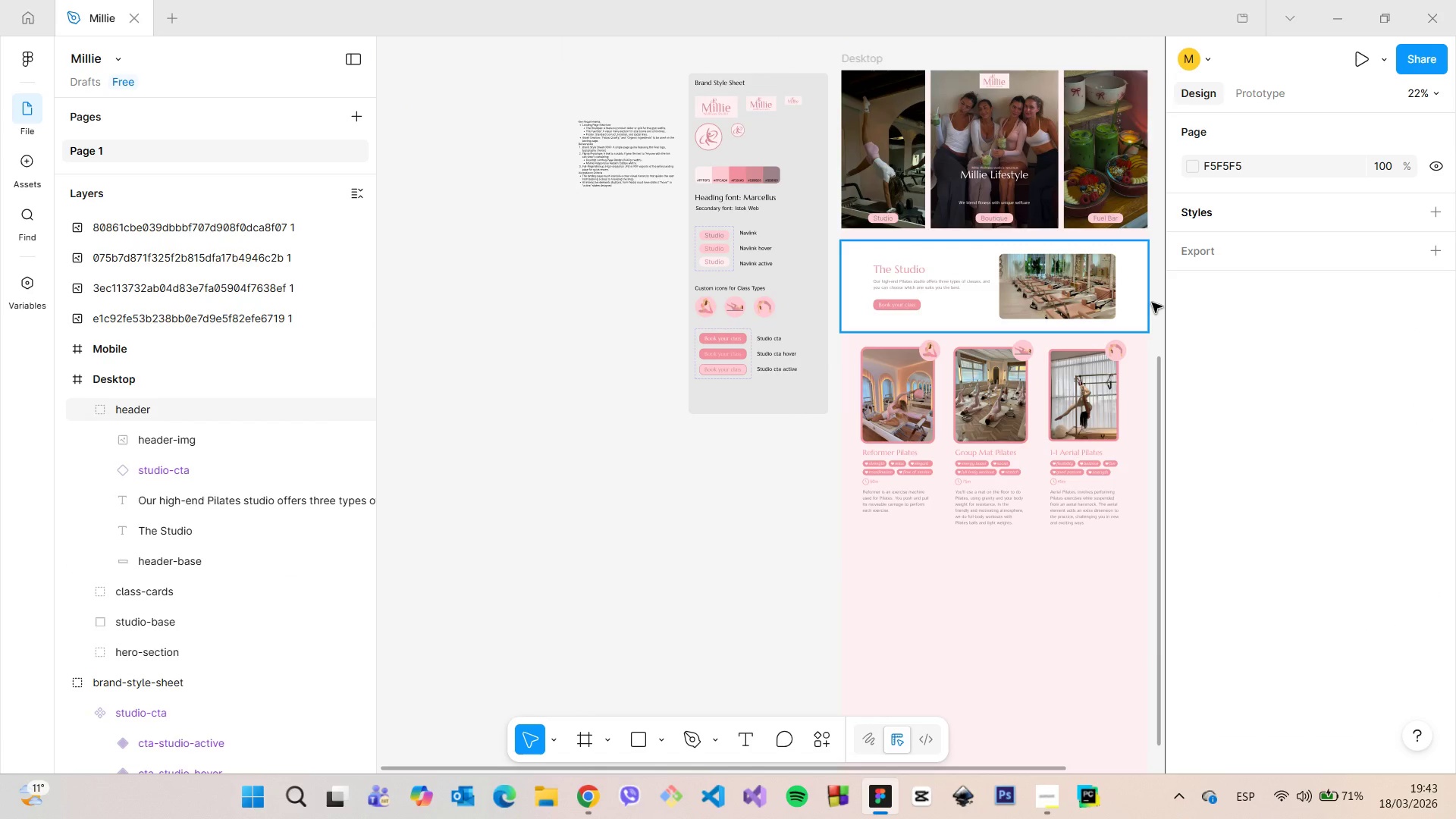 
scroll: coordinate [1150, 307], scroll_direction: up, amount: 8.0
 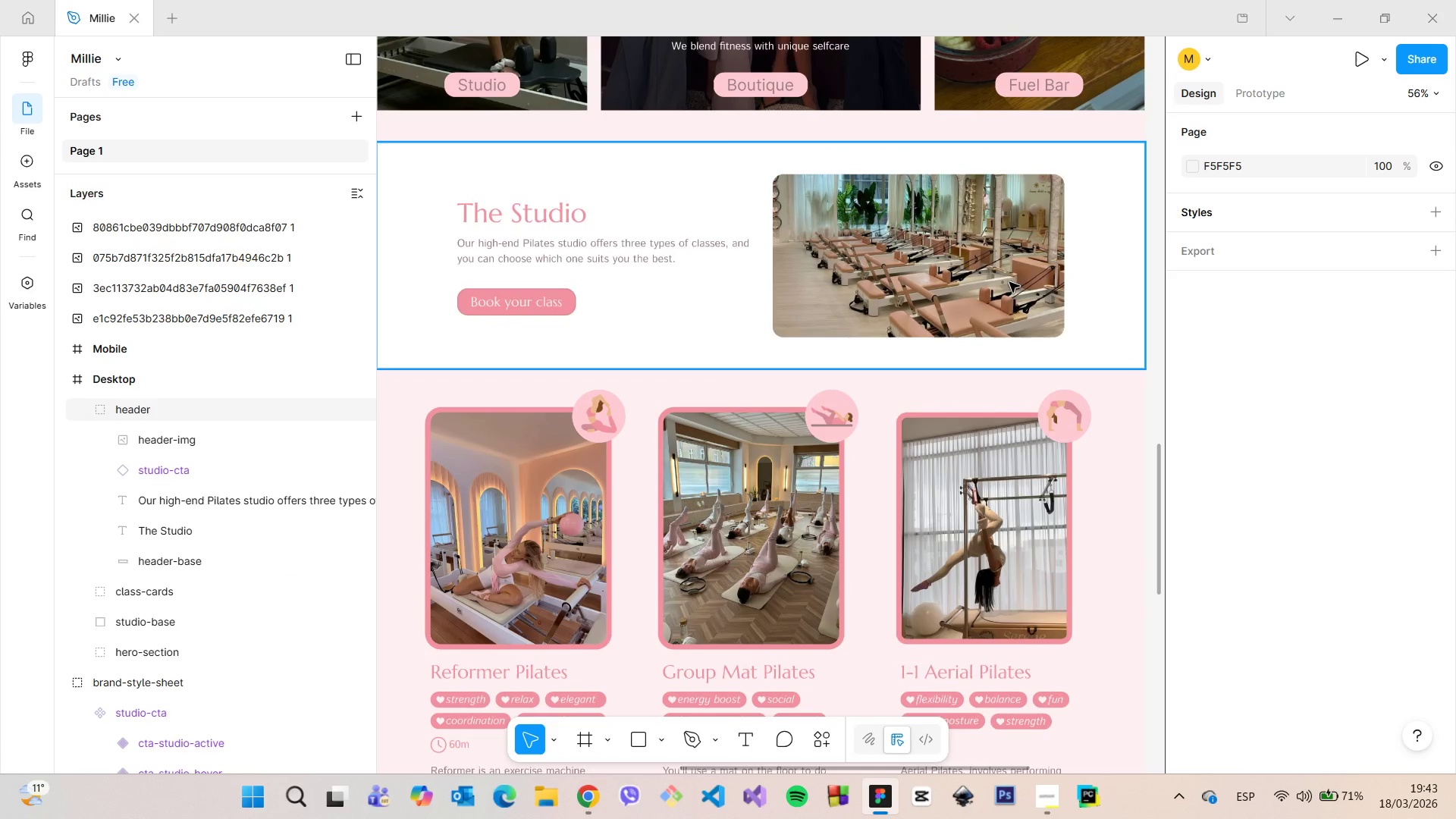 
left_click([1009, 282])
 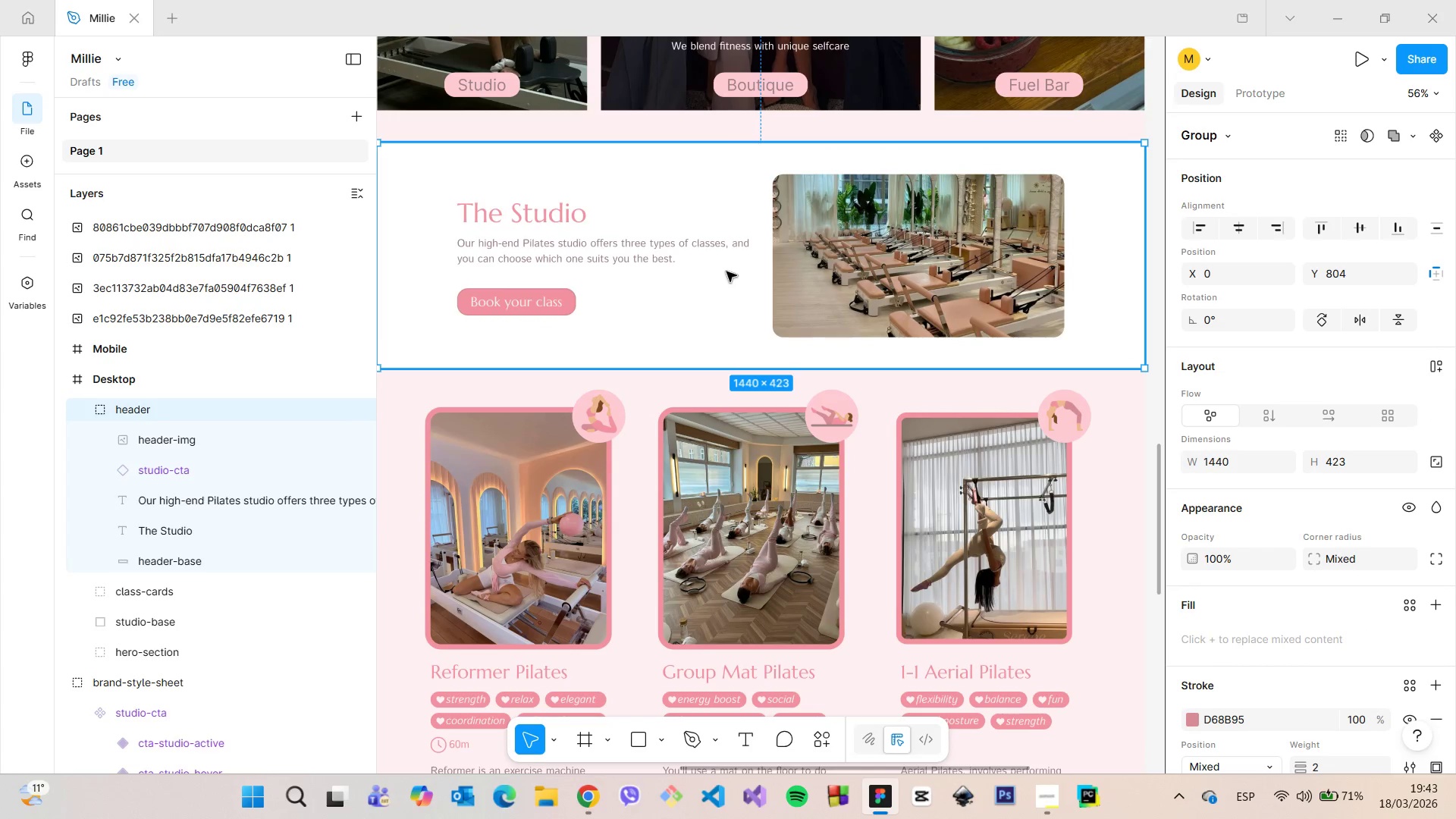 
left_click_drag(start_coordinate=[723, 293], to_coordinate=[723, 265])
 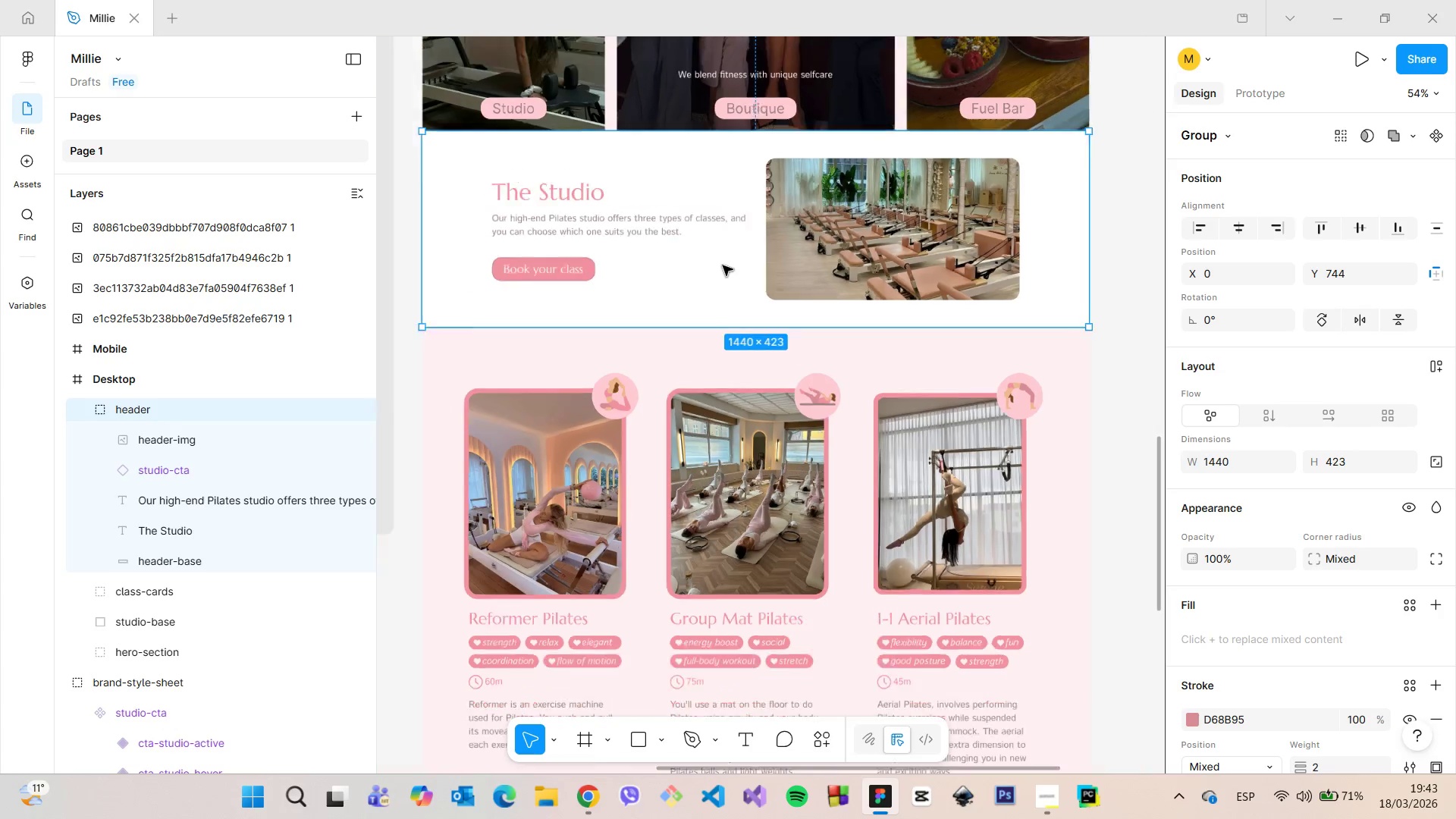 
scroll: coordinate [723, 265], scroll_direction: down, amount: 3.0
 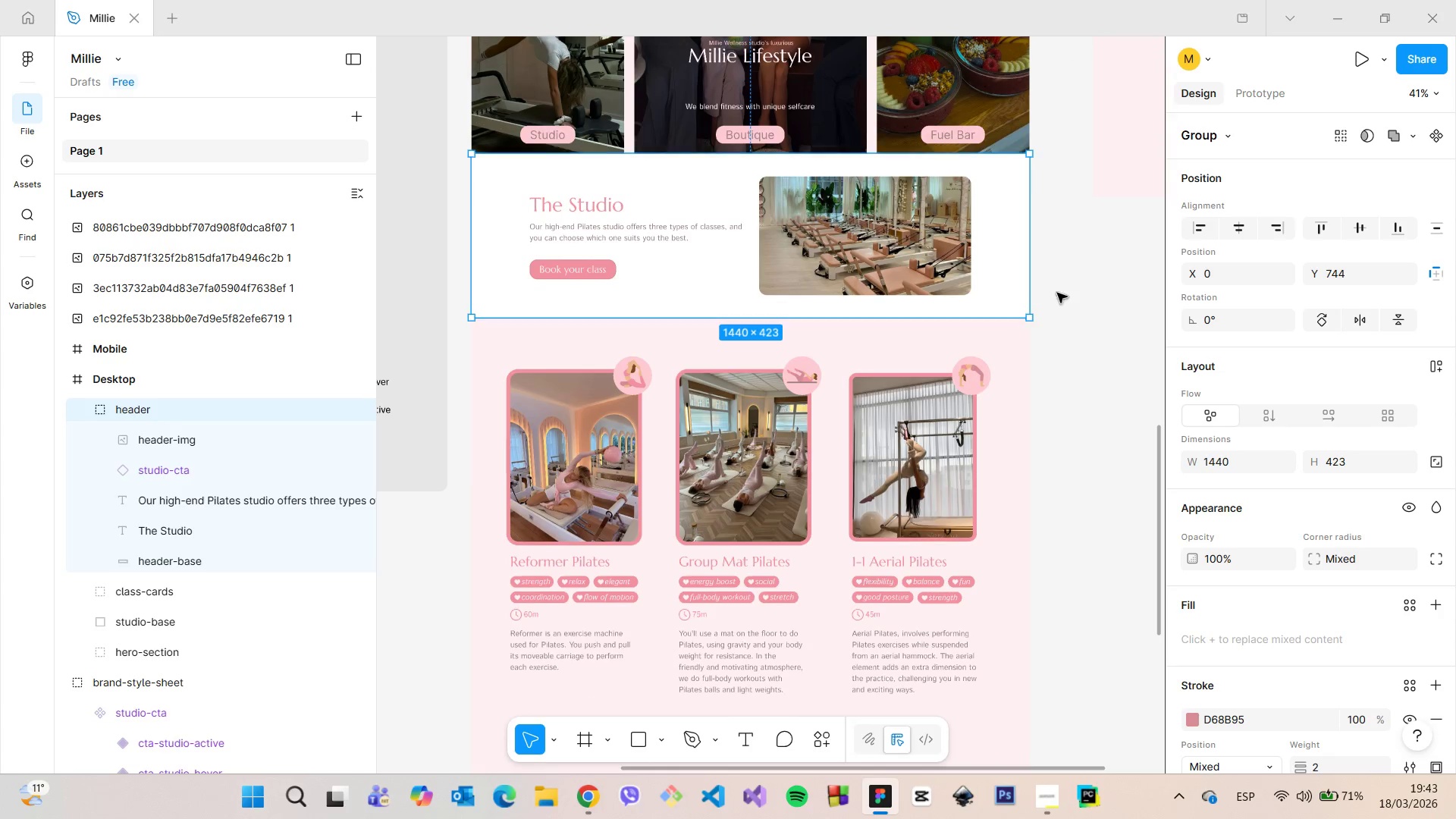 
left_click([1068, 293])
 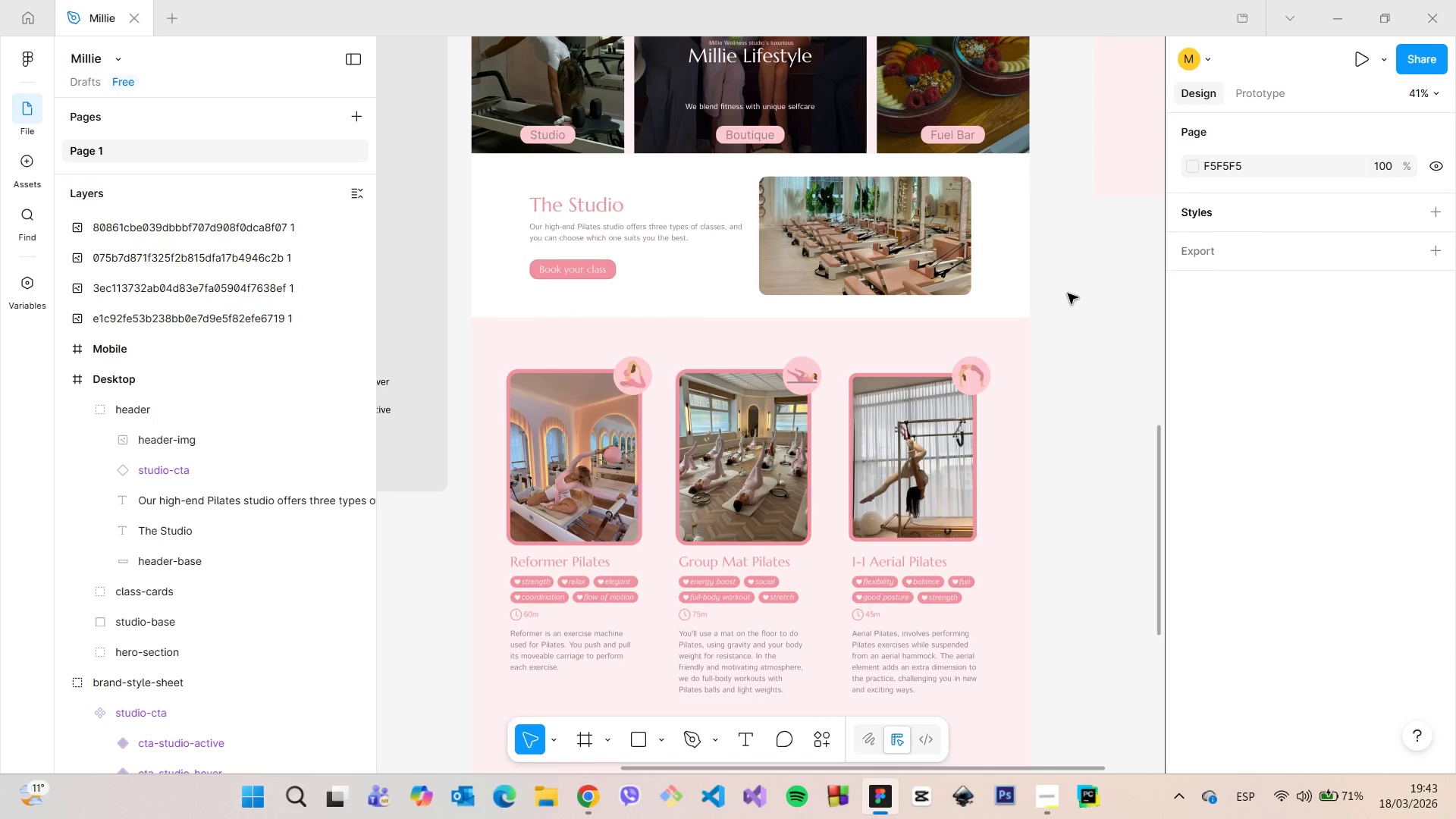 
scroll: coordinate [1072, 264], scroll_direction: down, amount: 9.0
 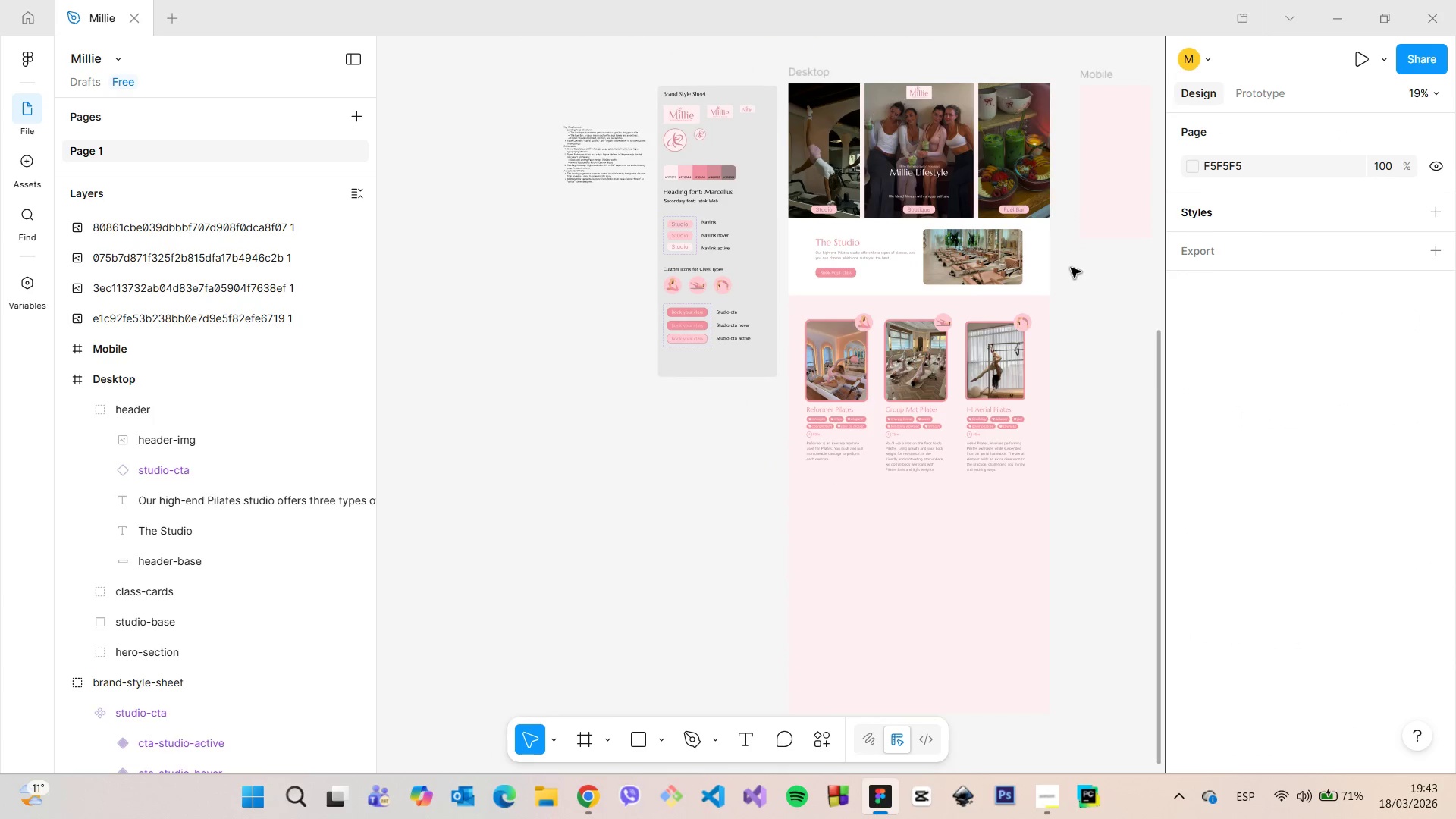 
scroll: coordinate [1070, 269], scroll_direction: up, amount: 3.0
 